 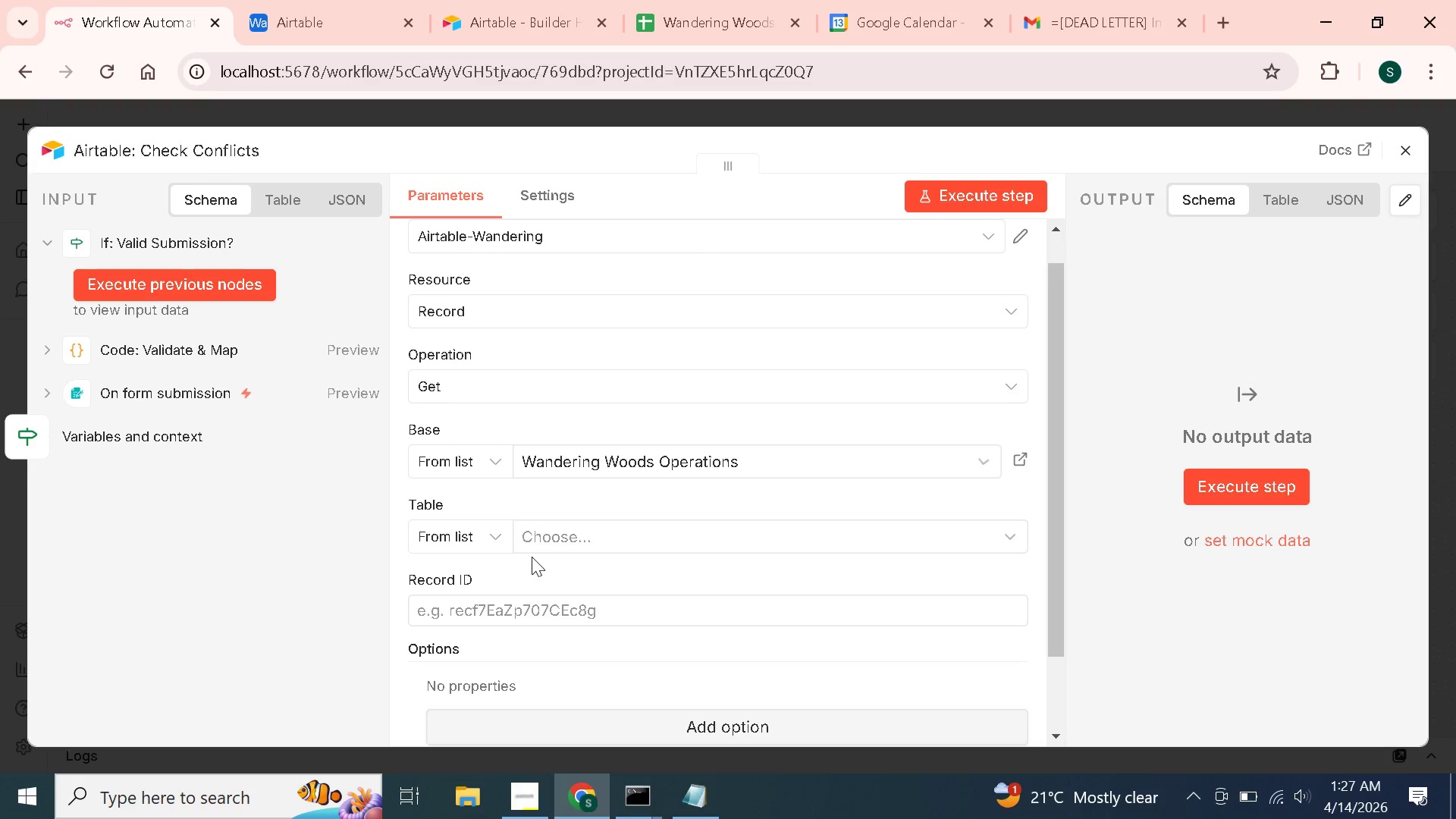 
left_click([558, 534])
 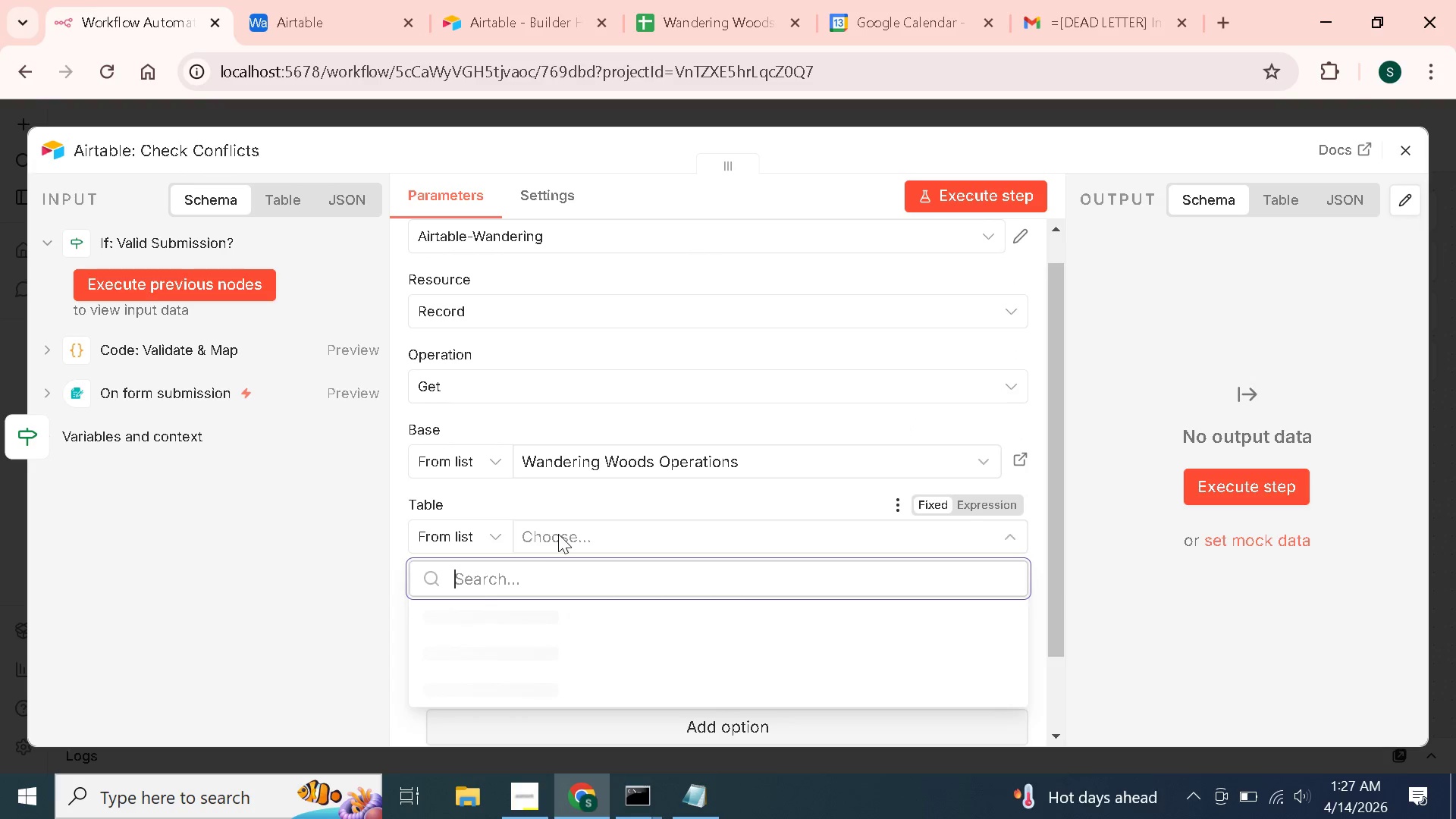 
mouse_move([521, 600])
 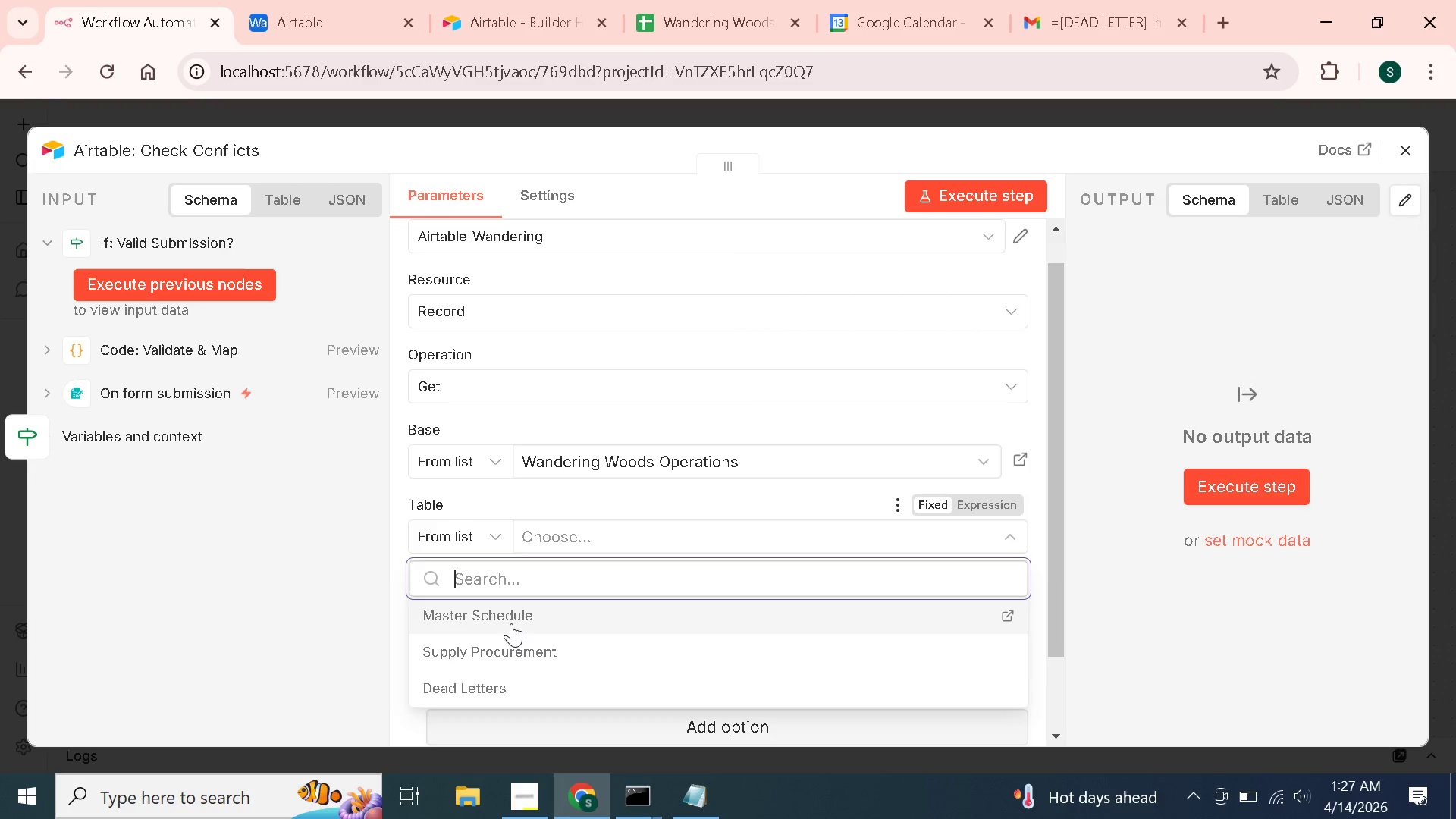 
left_click([511, 623])
 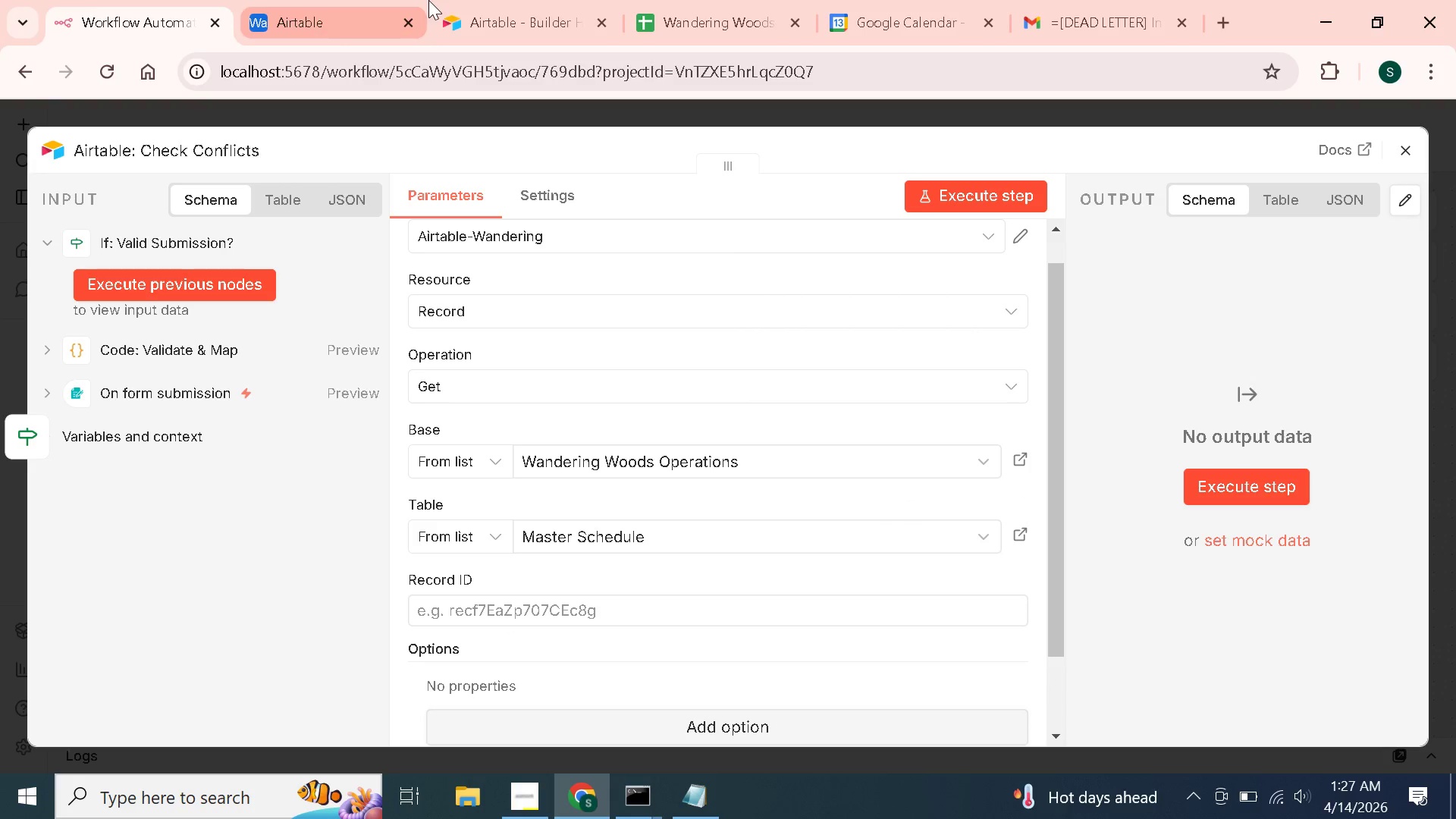 
left_click([539, 0])
 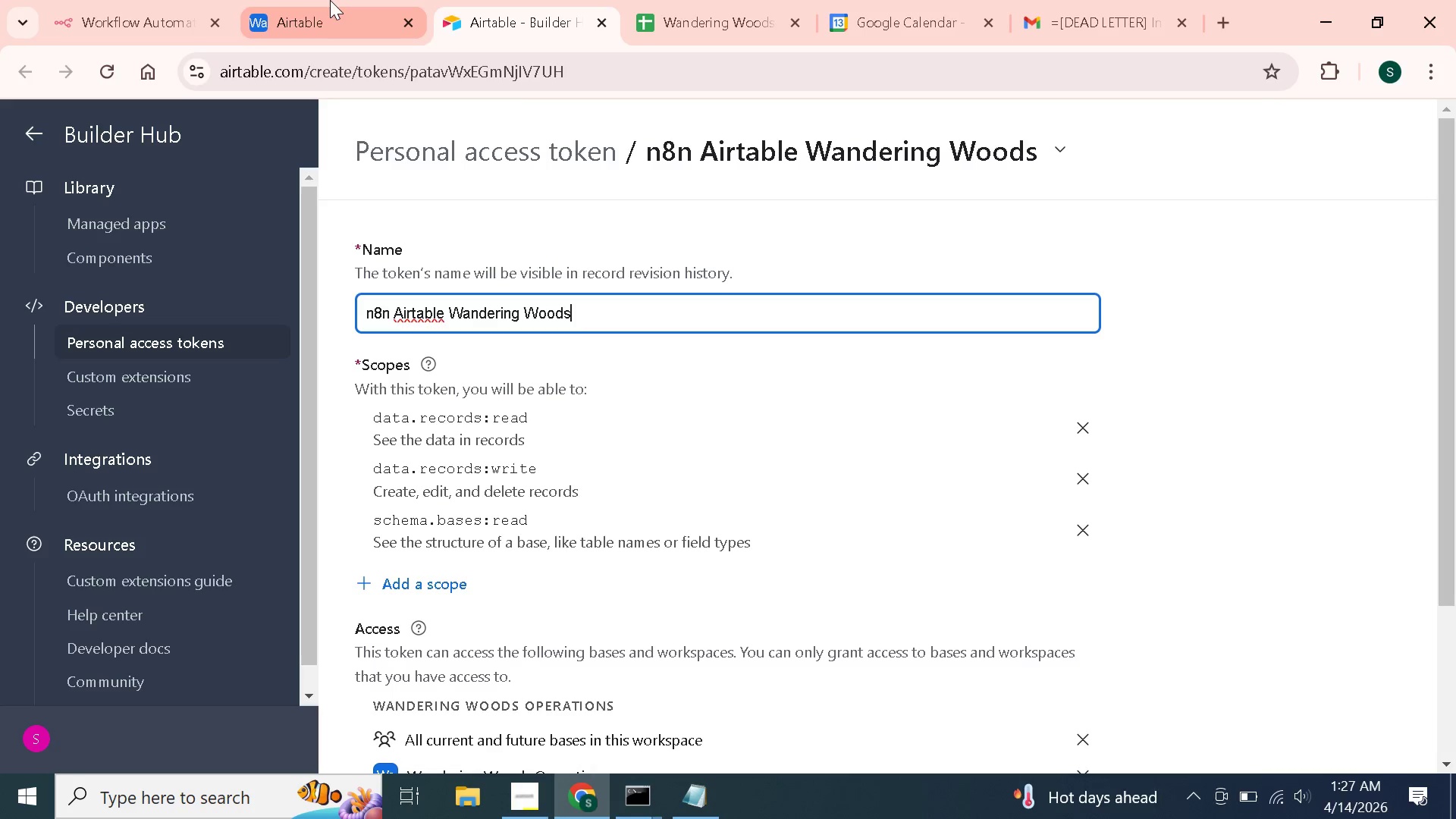 
left_click([330, 0])
 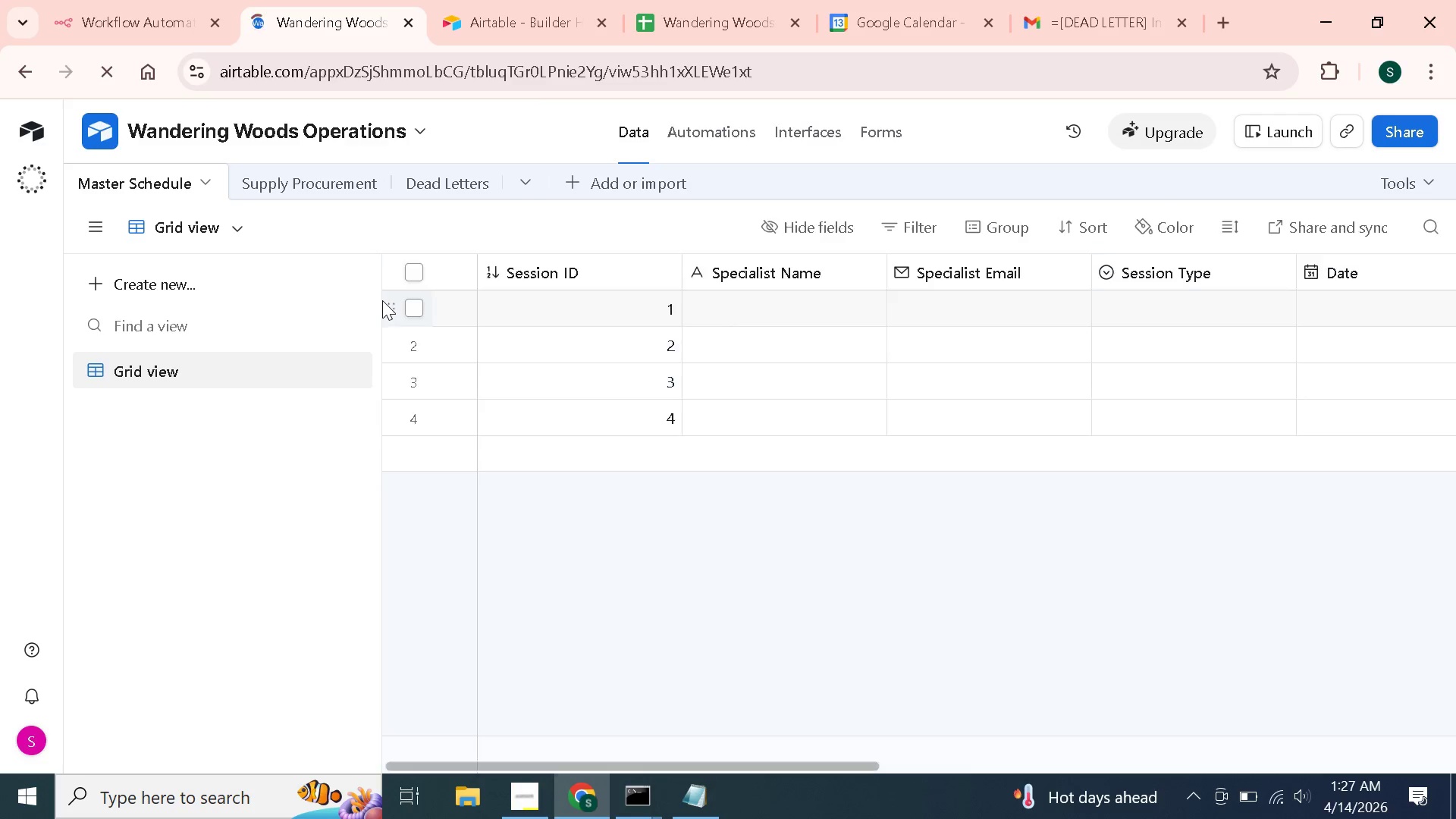 
wait(6.97)
 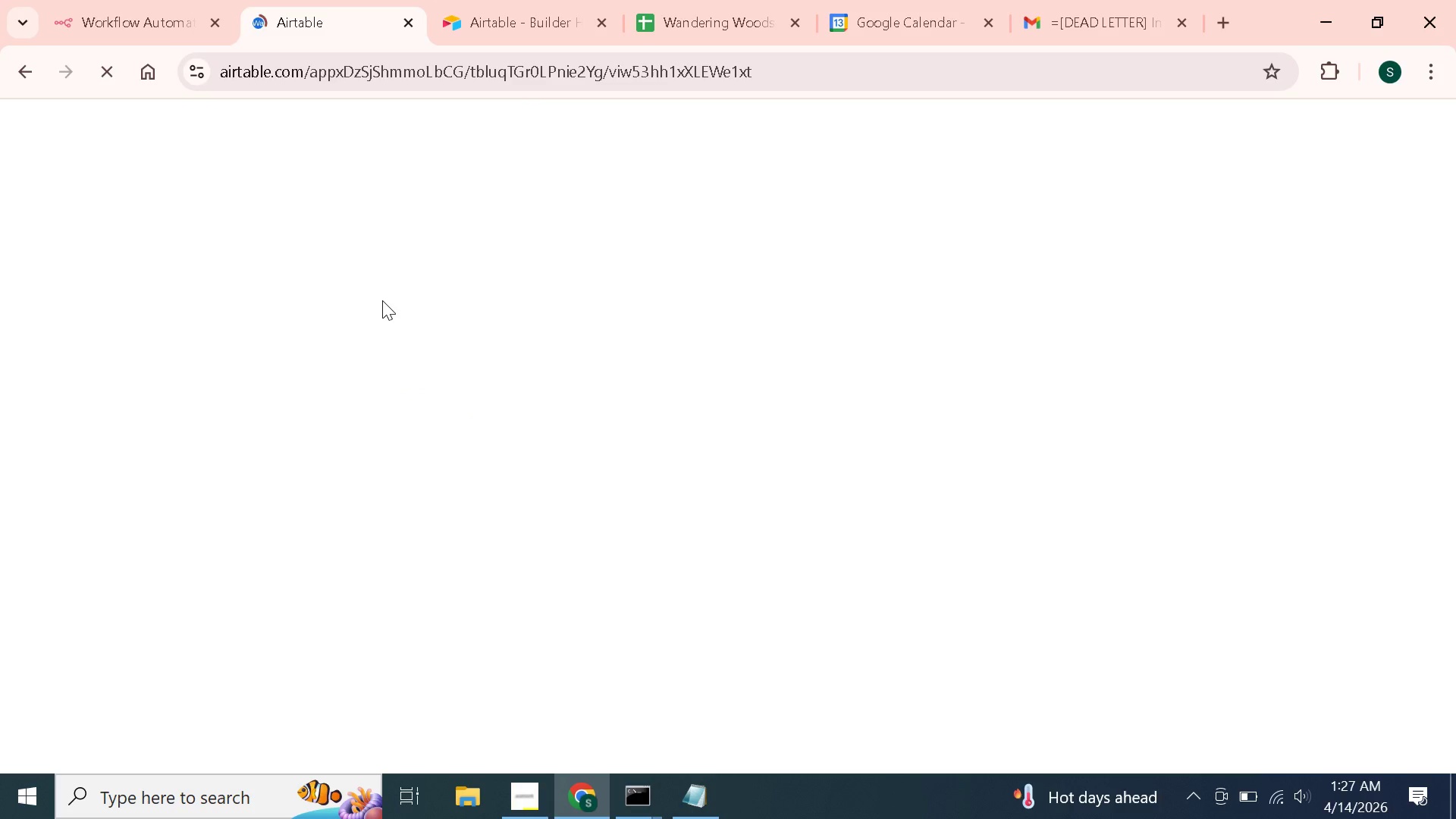 
left_click([432, 173])
 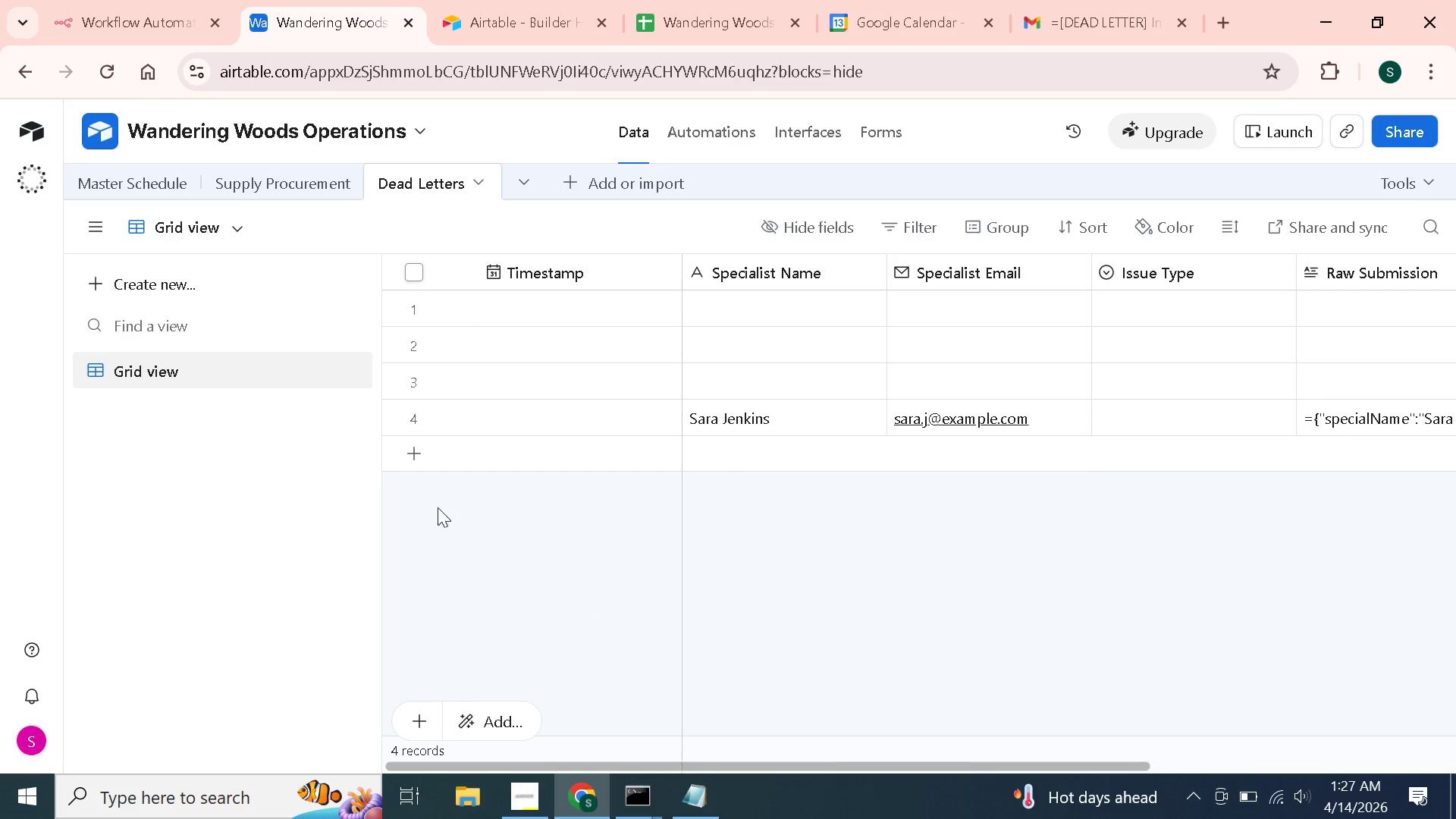 
left_click([143, 0])
 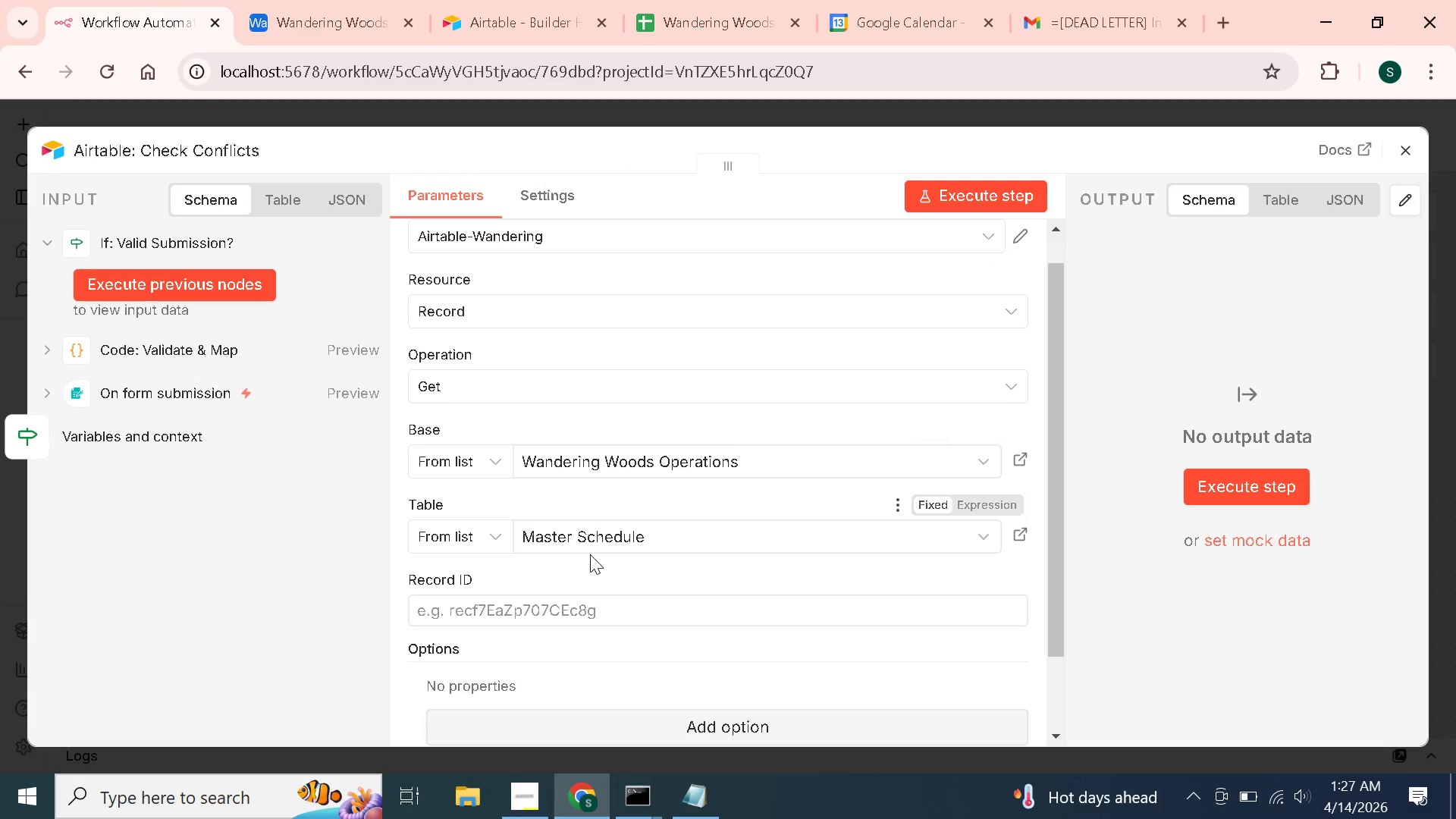 
mouse_move([627, 557])
 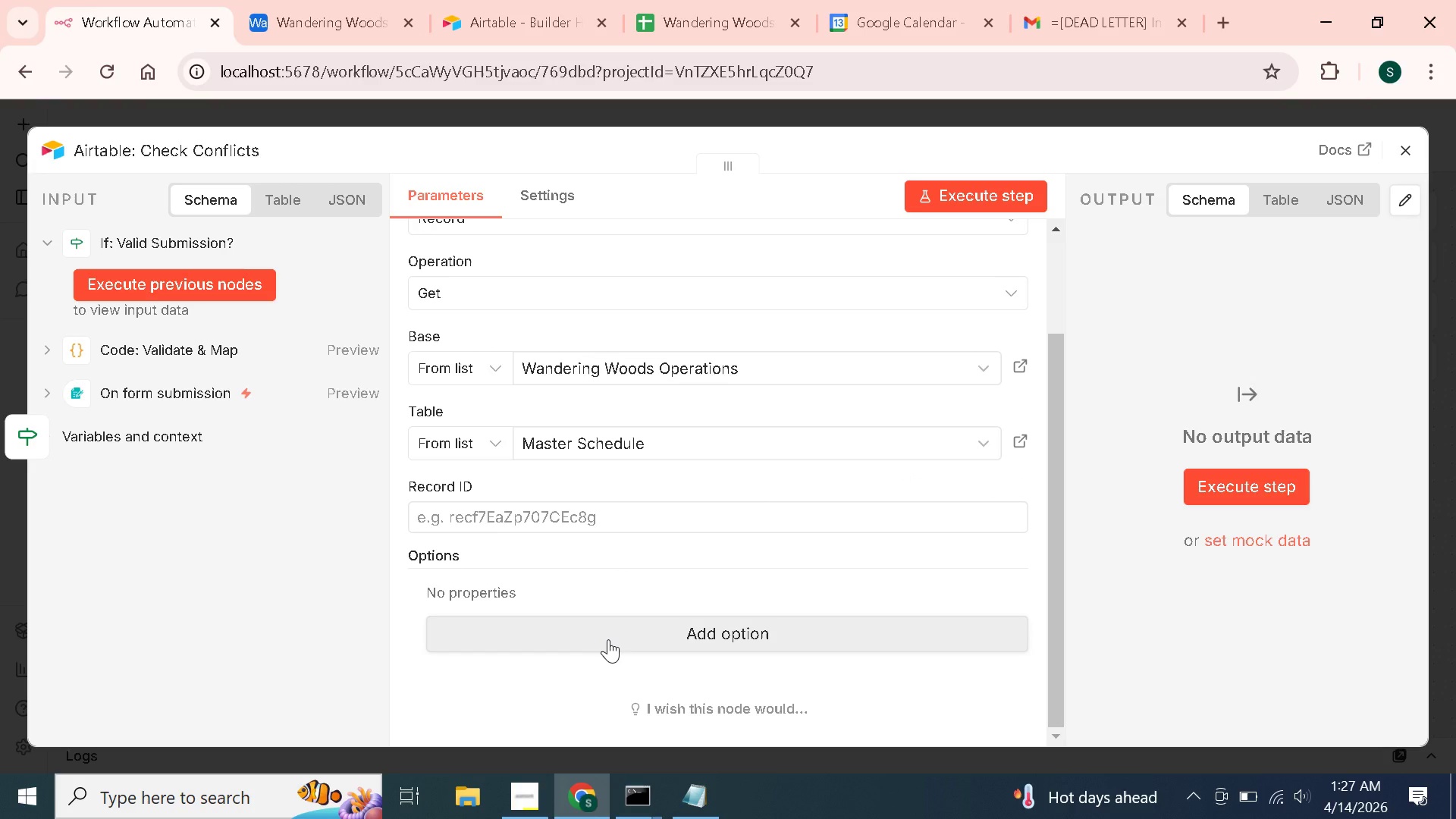 
left_click([608, 639])
 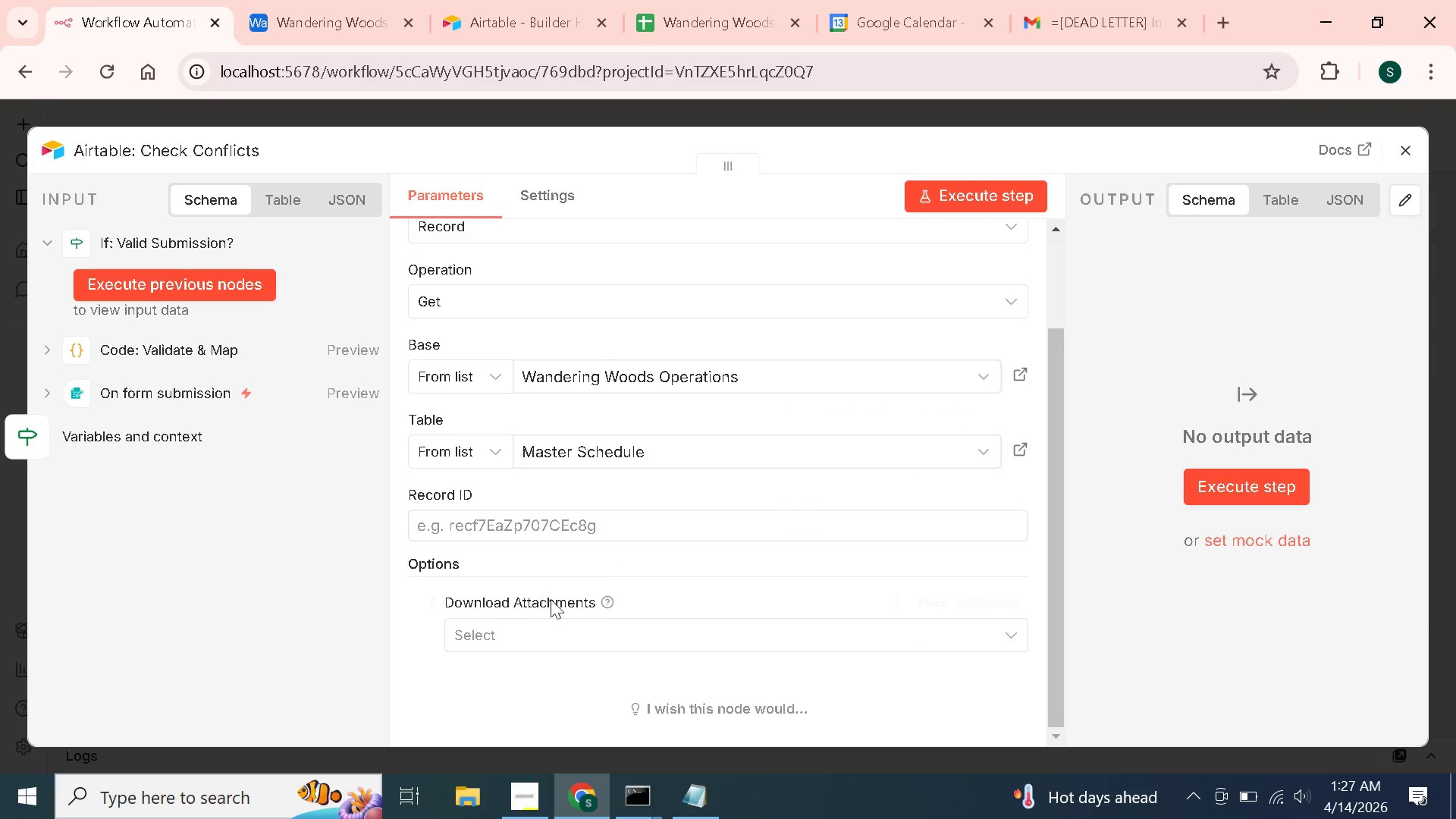 
left_click([596, 642])
 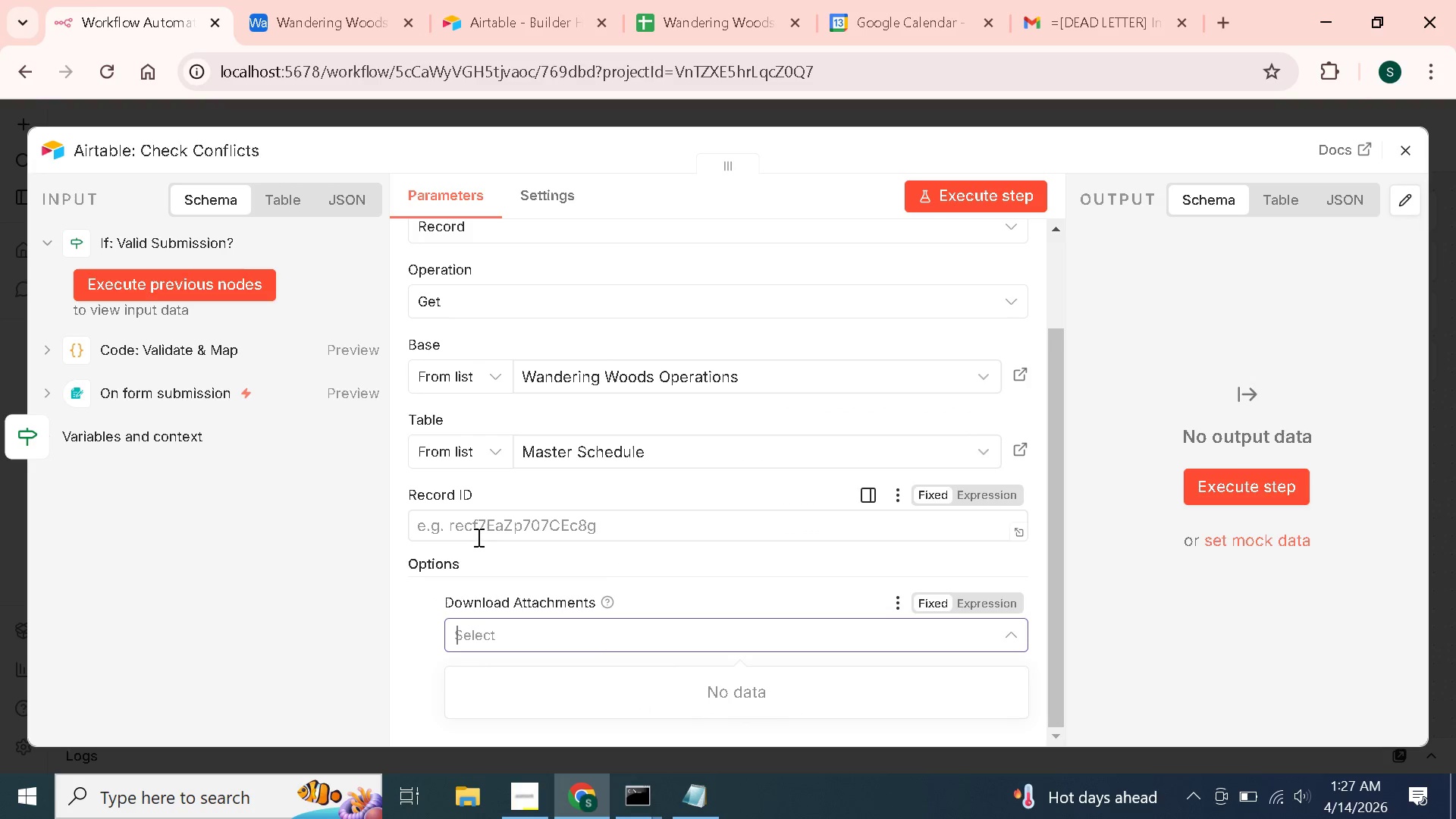 
left_click([513, 560])
 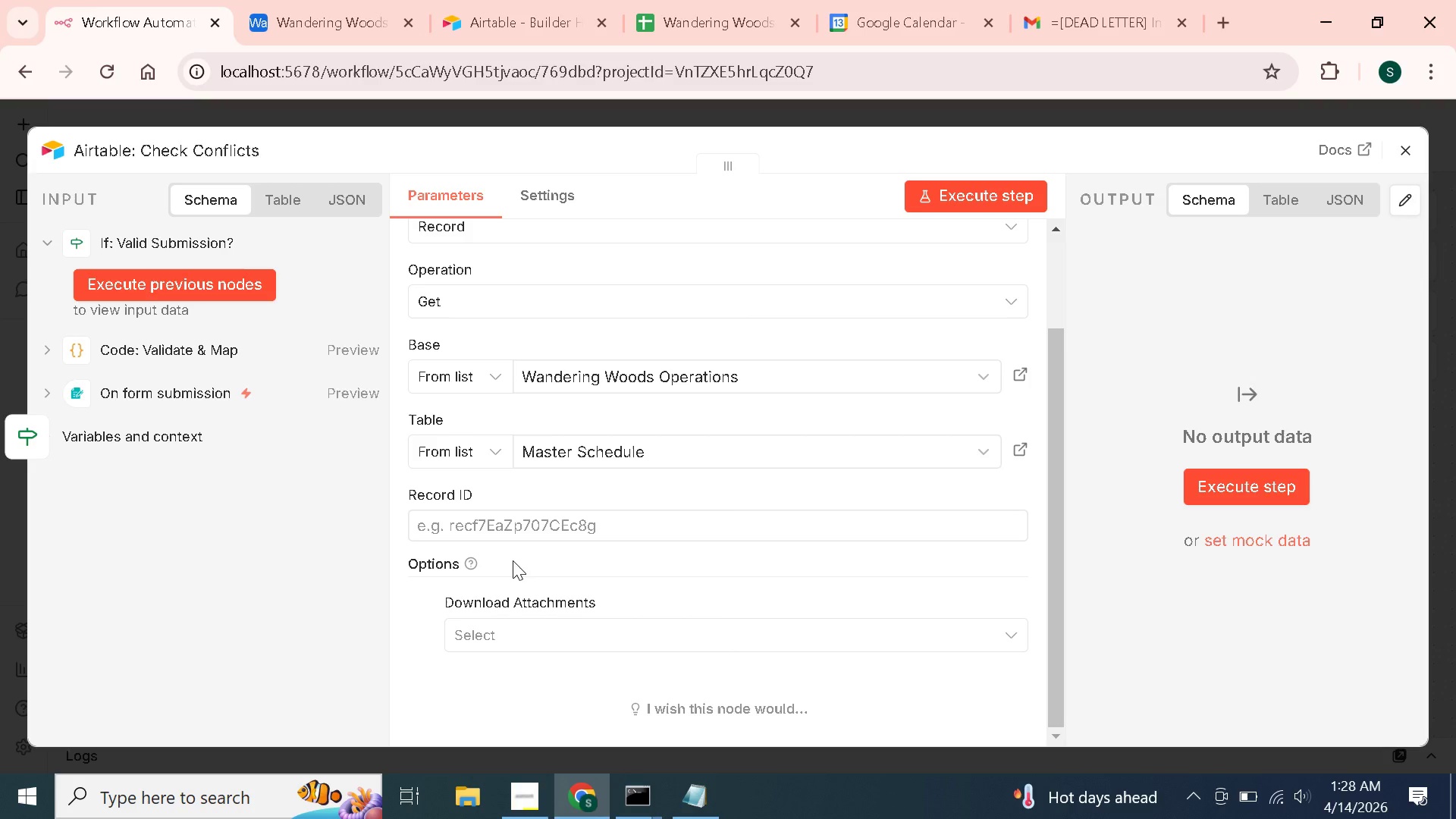 
wait(12.94)
 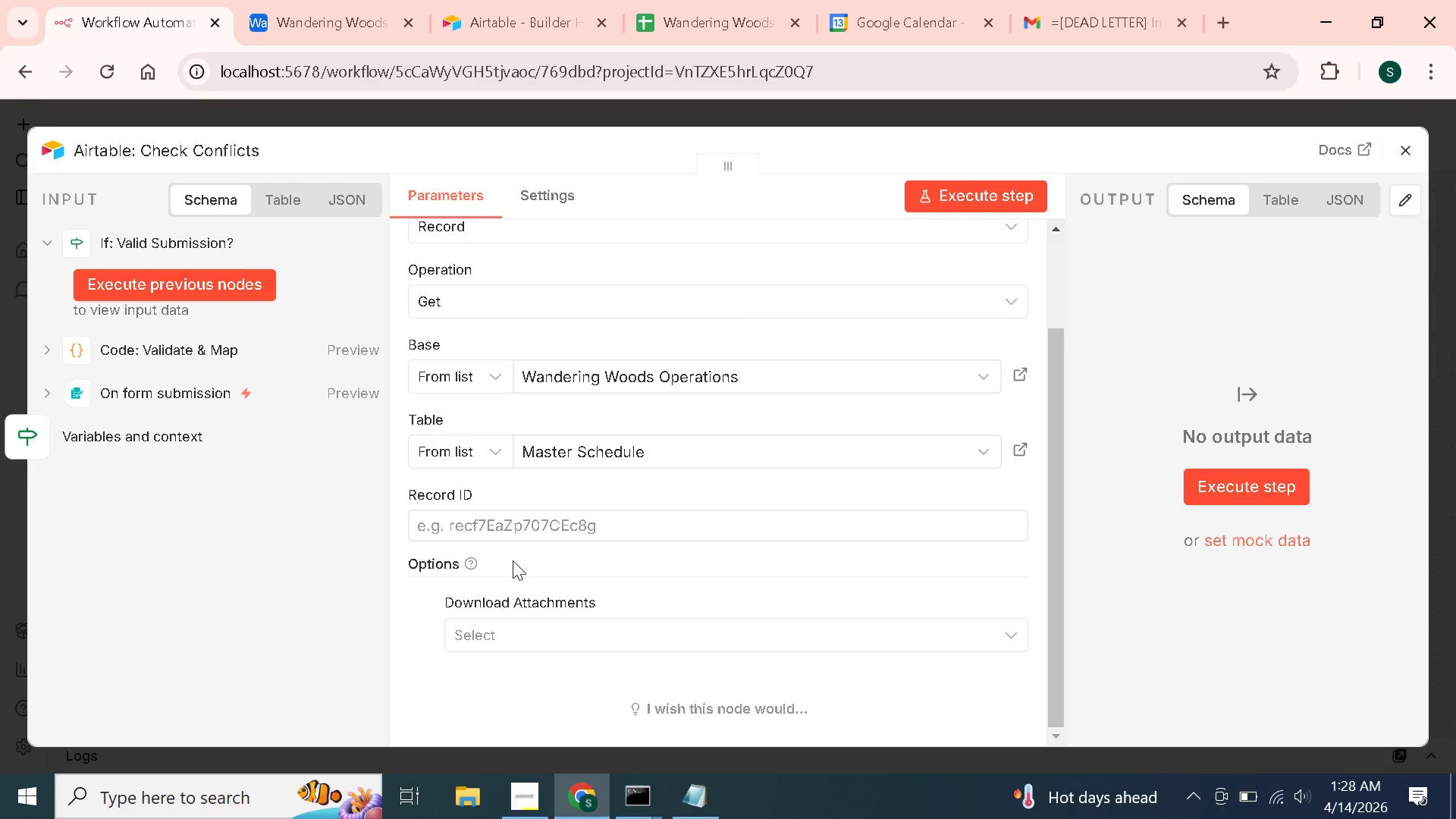 
left_click([532, 513])
 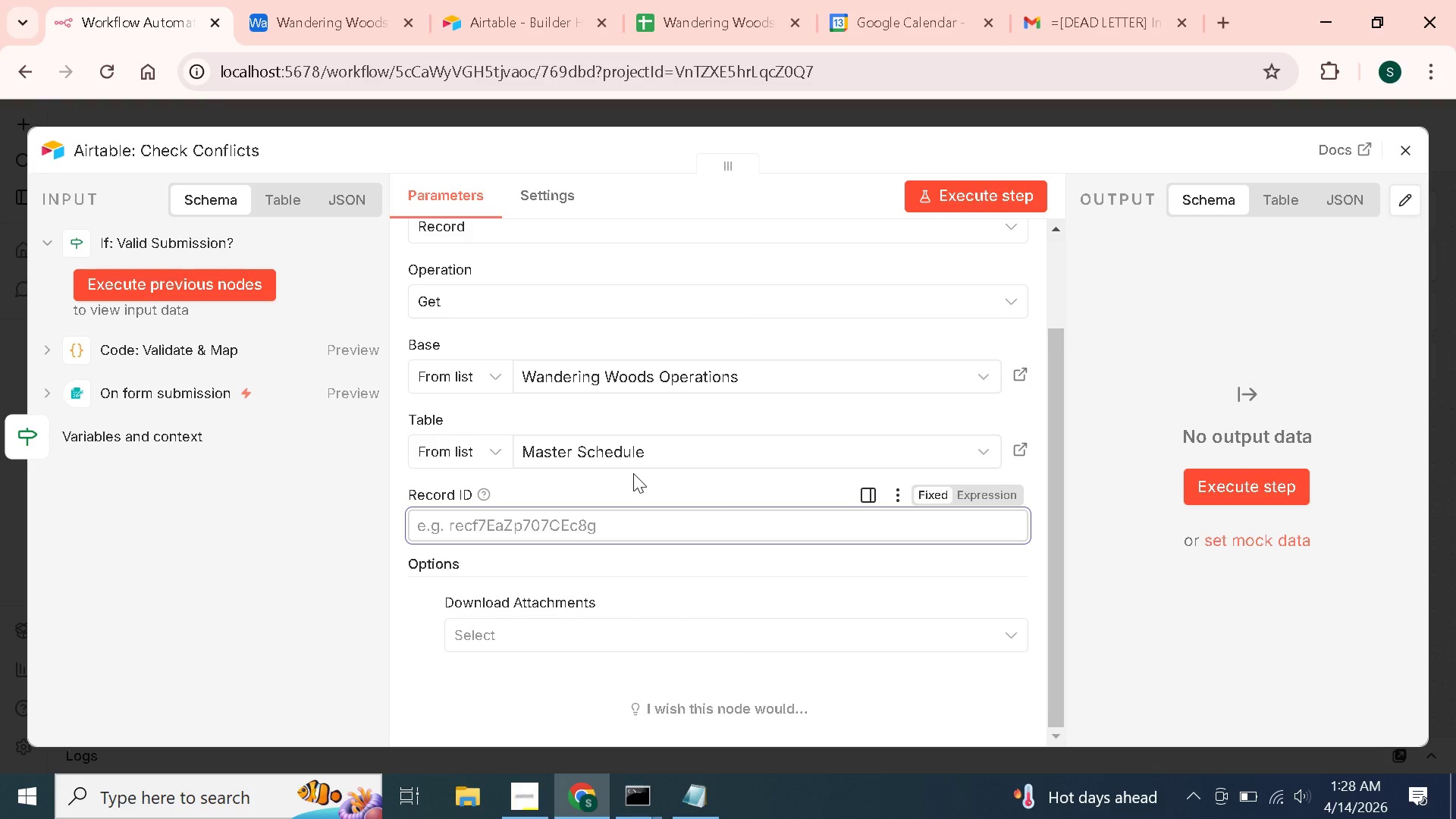 
wait(23.02)
 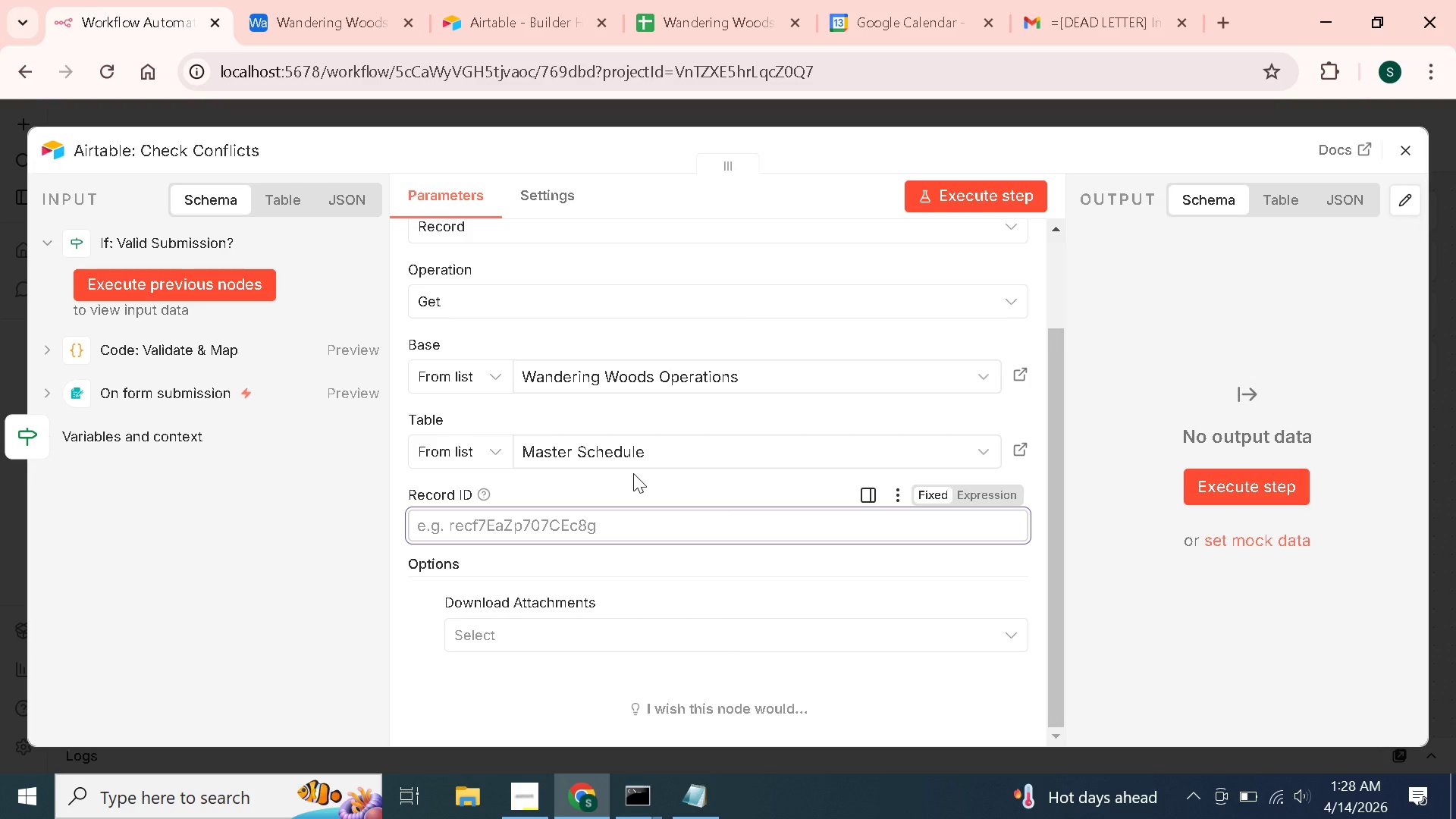 
left_click_drag(start_coordinate=[905, 667], to_coordinate=[551, 509])
 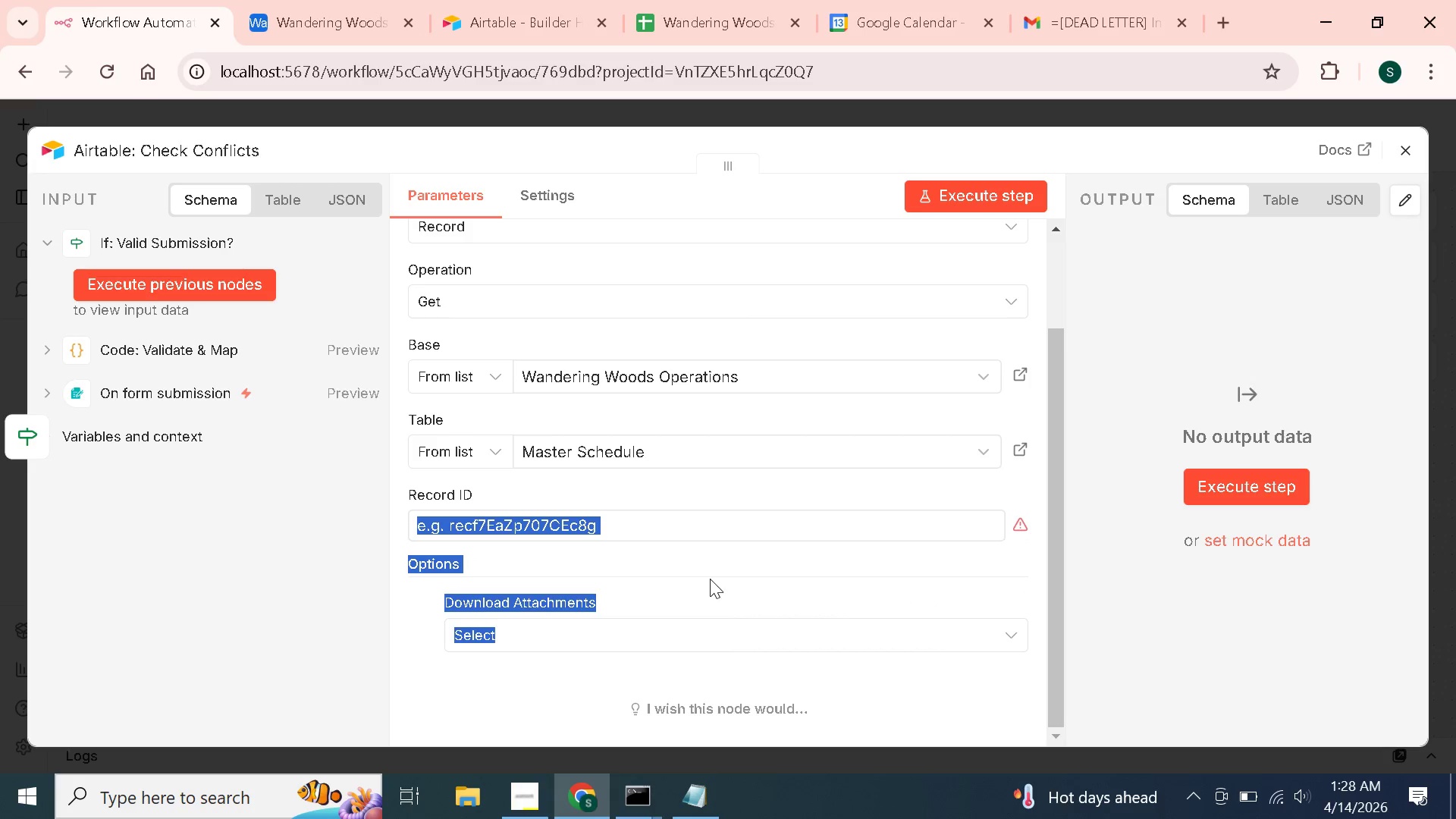 
left_click([710, 579])
 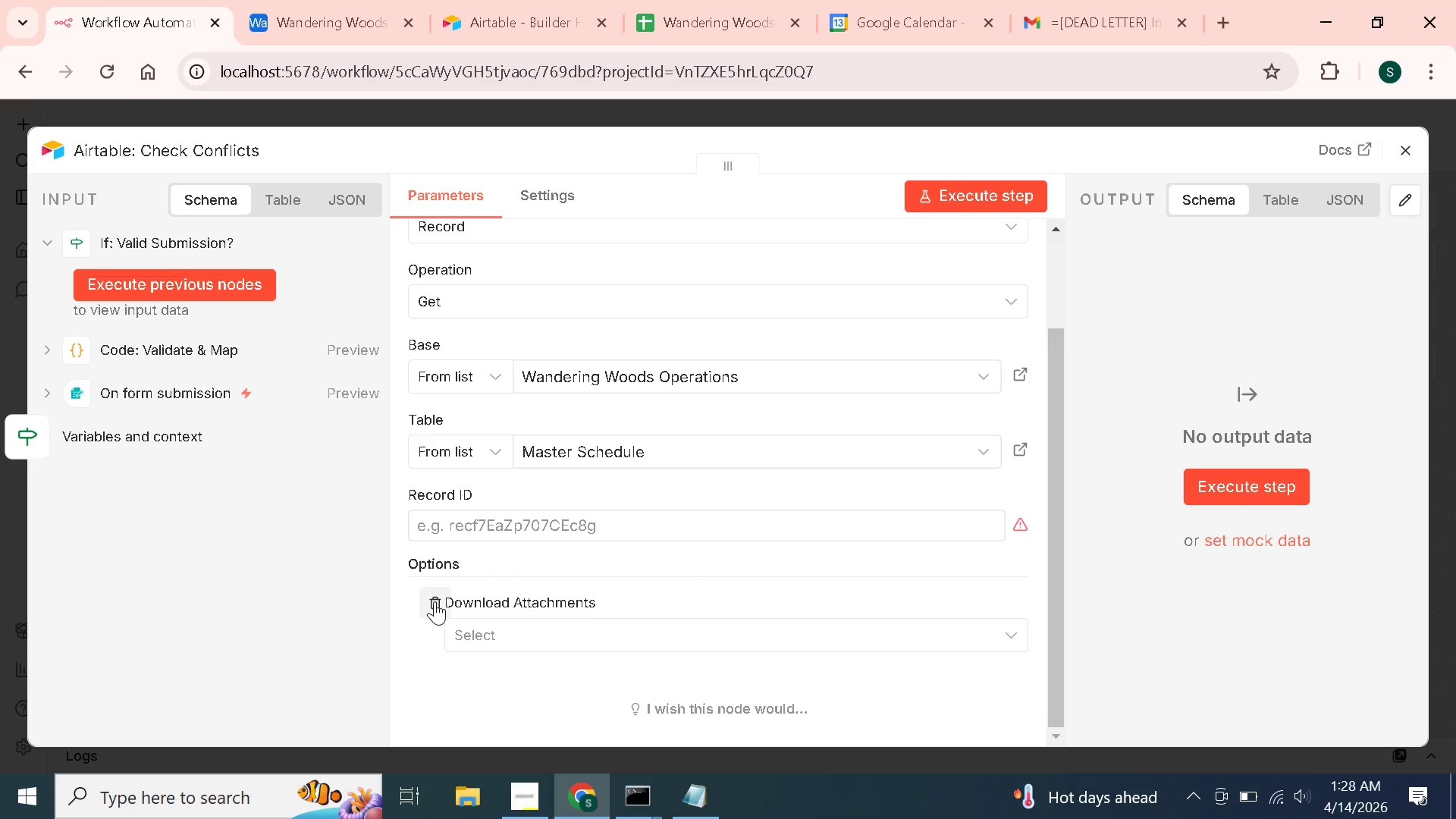 
left_click([435, 601])
 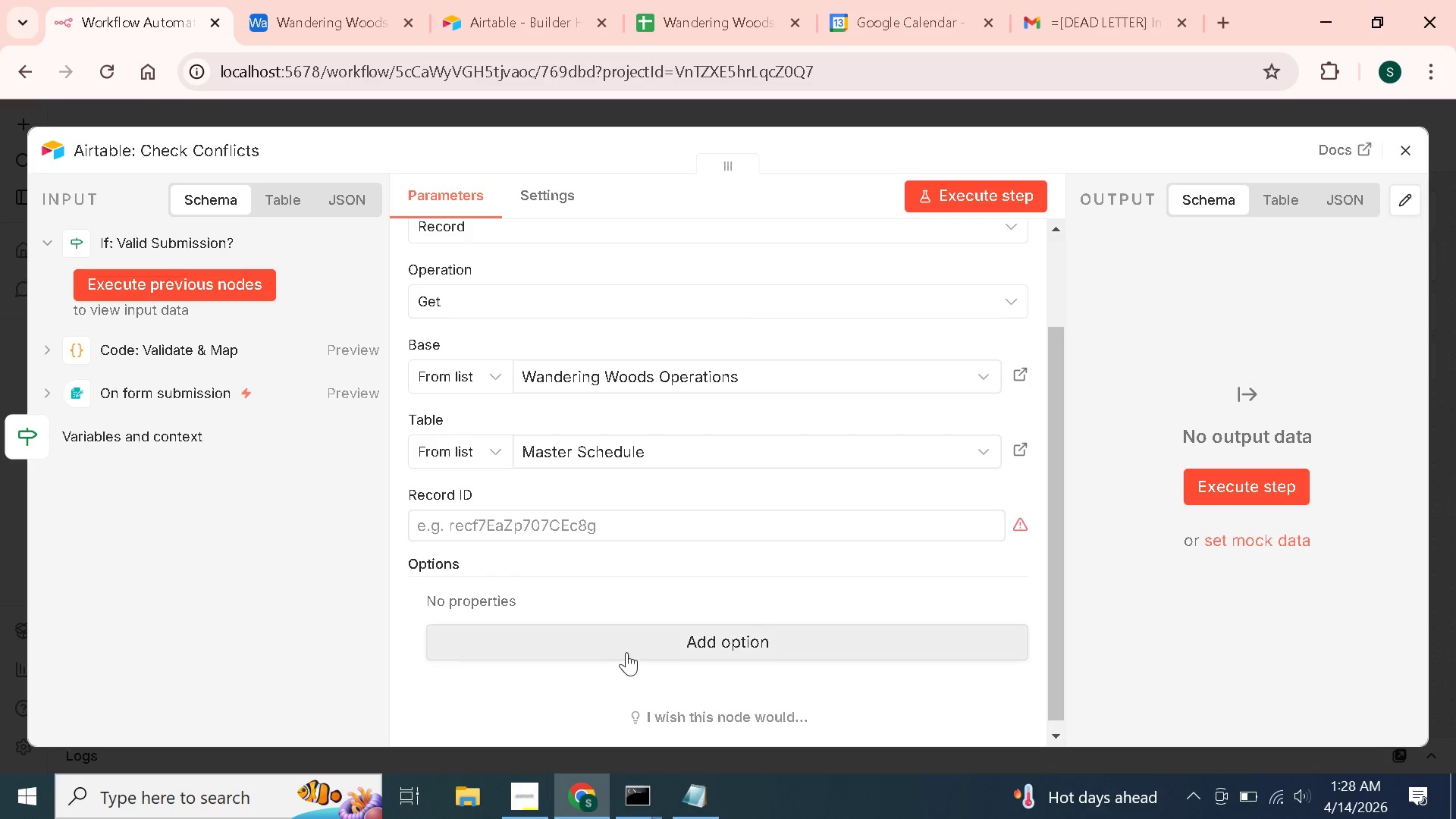 
left_click([635, 645])
 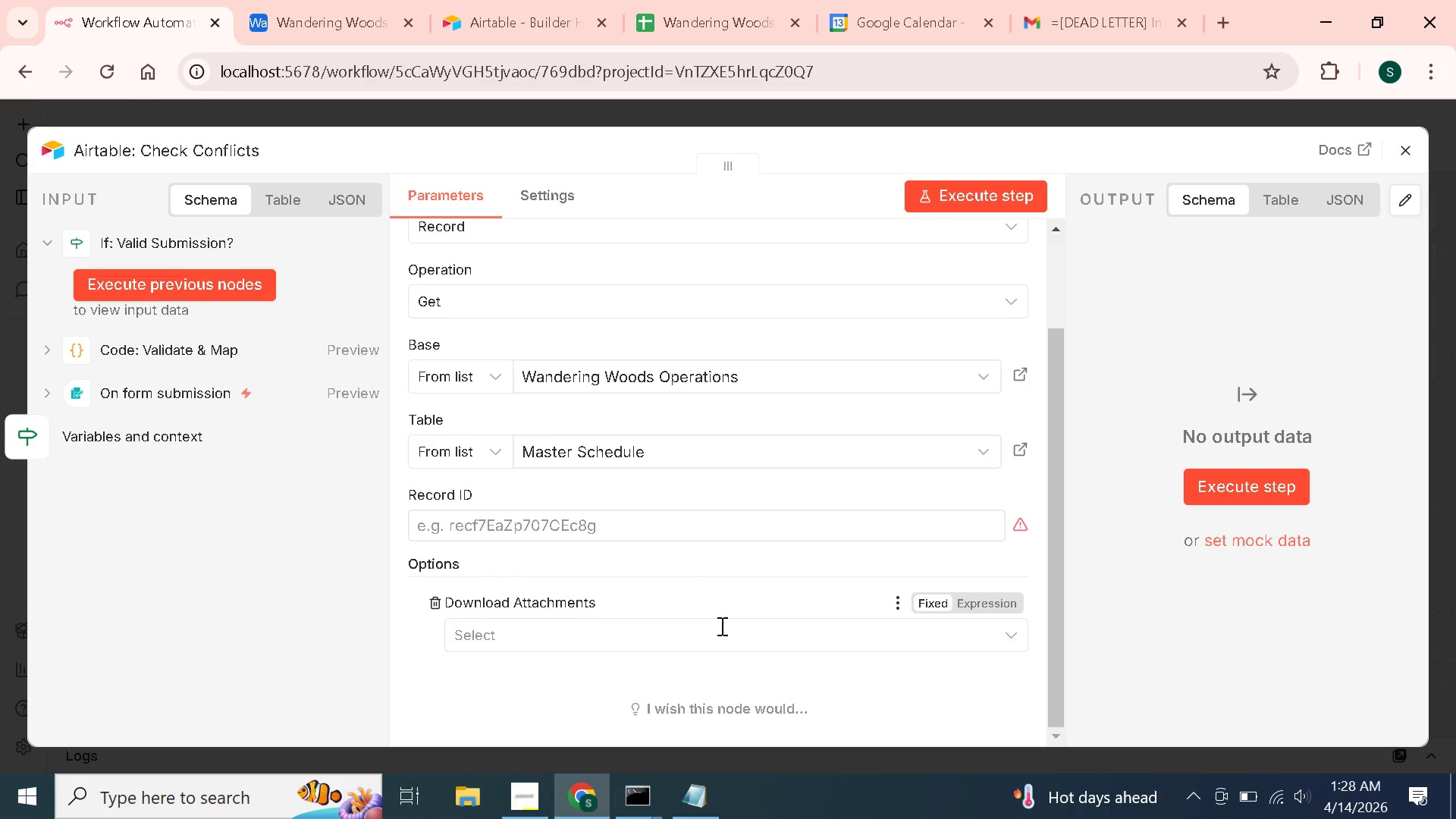 
left_click([738, 642])
 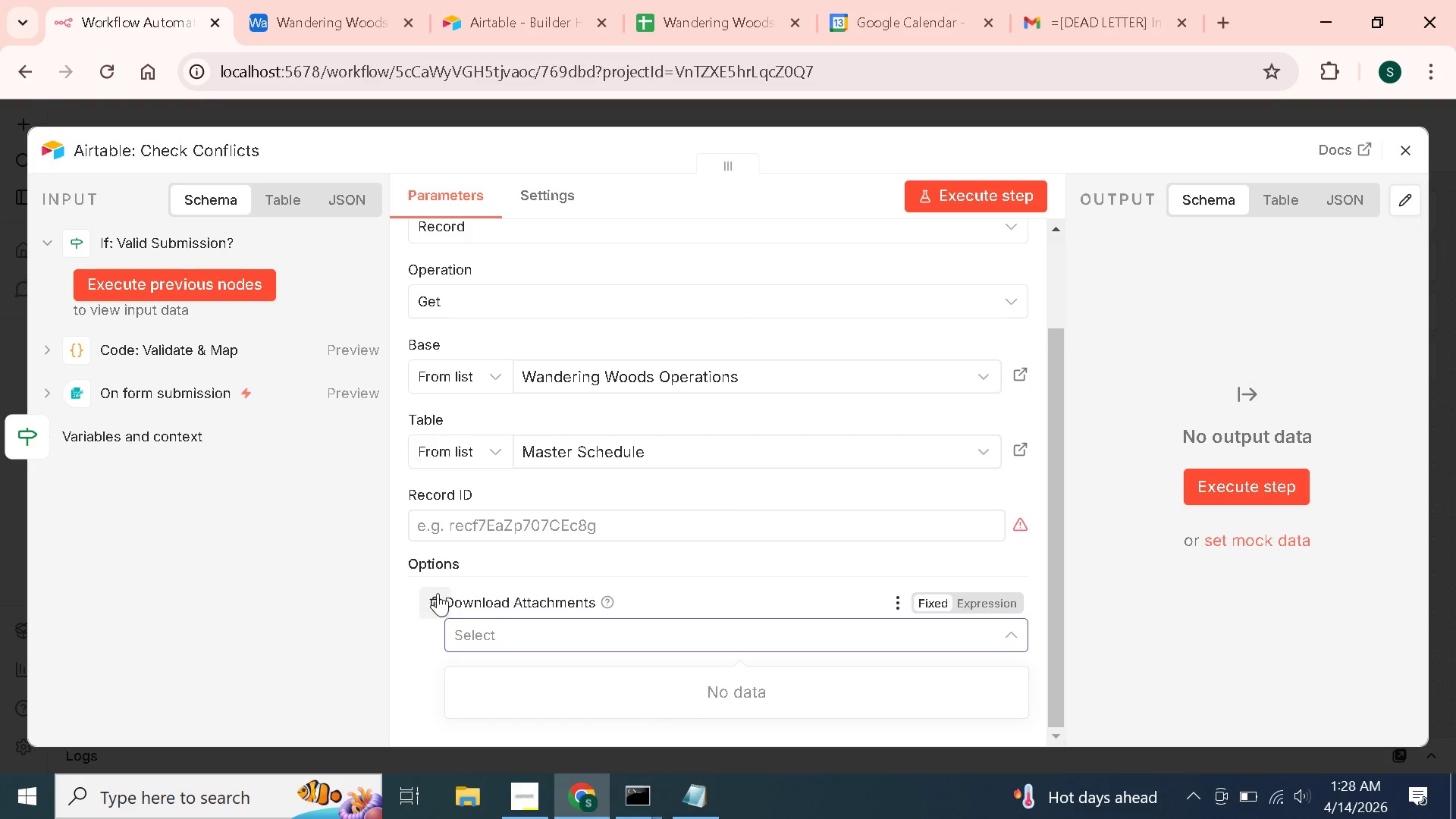 
left_click([430, 588])
 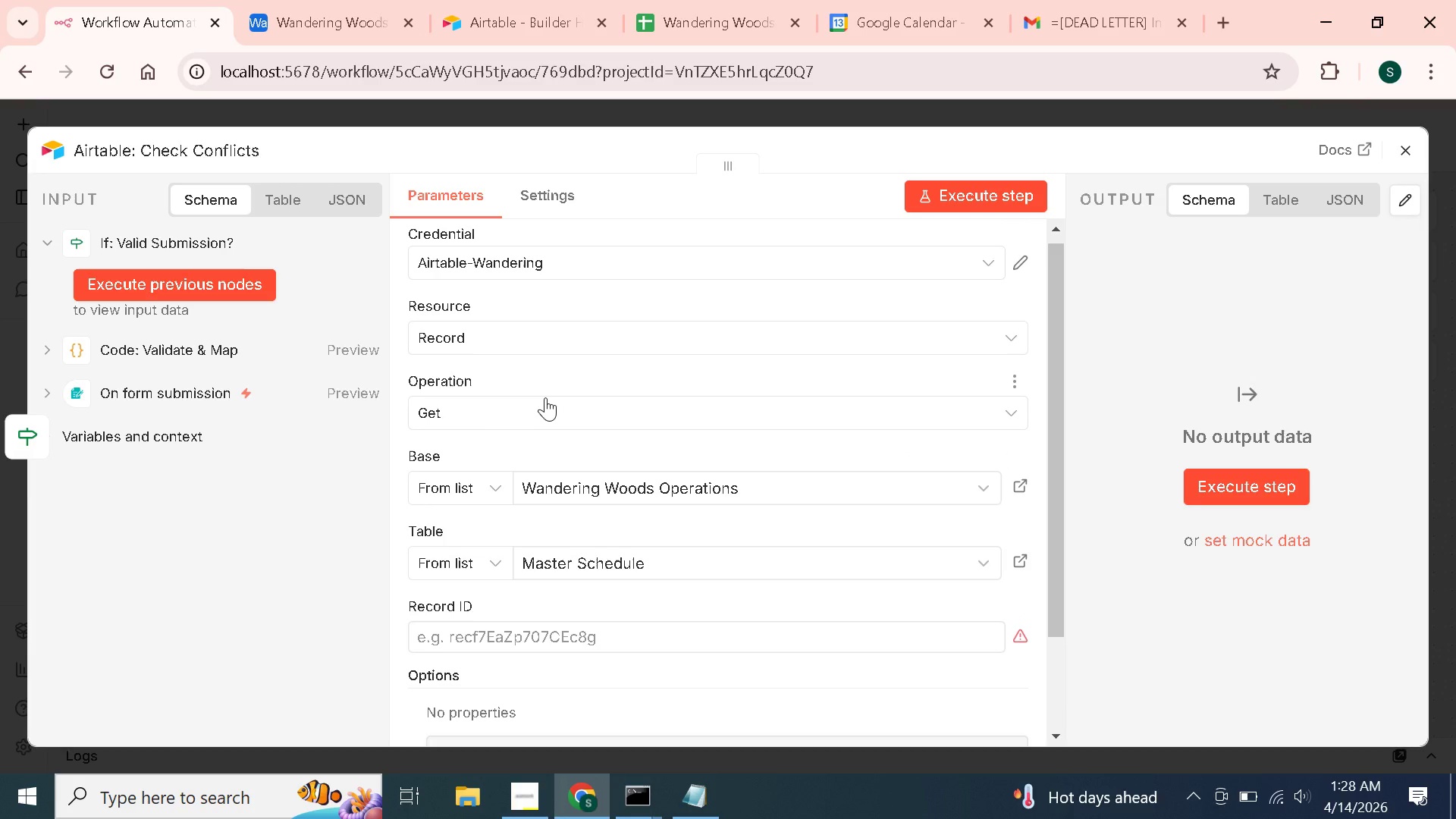 
left_click([539, 413])
 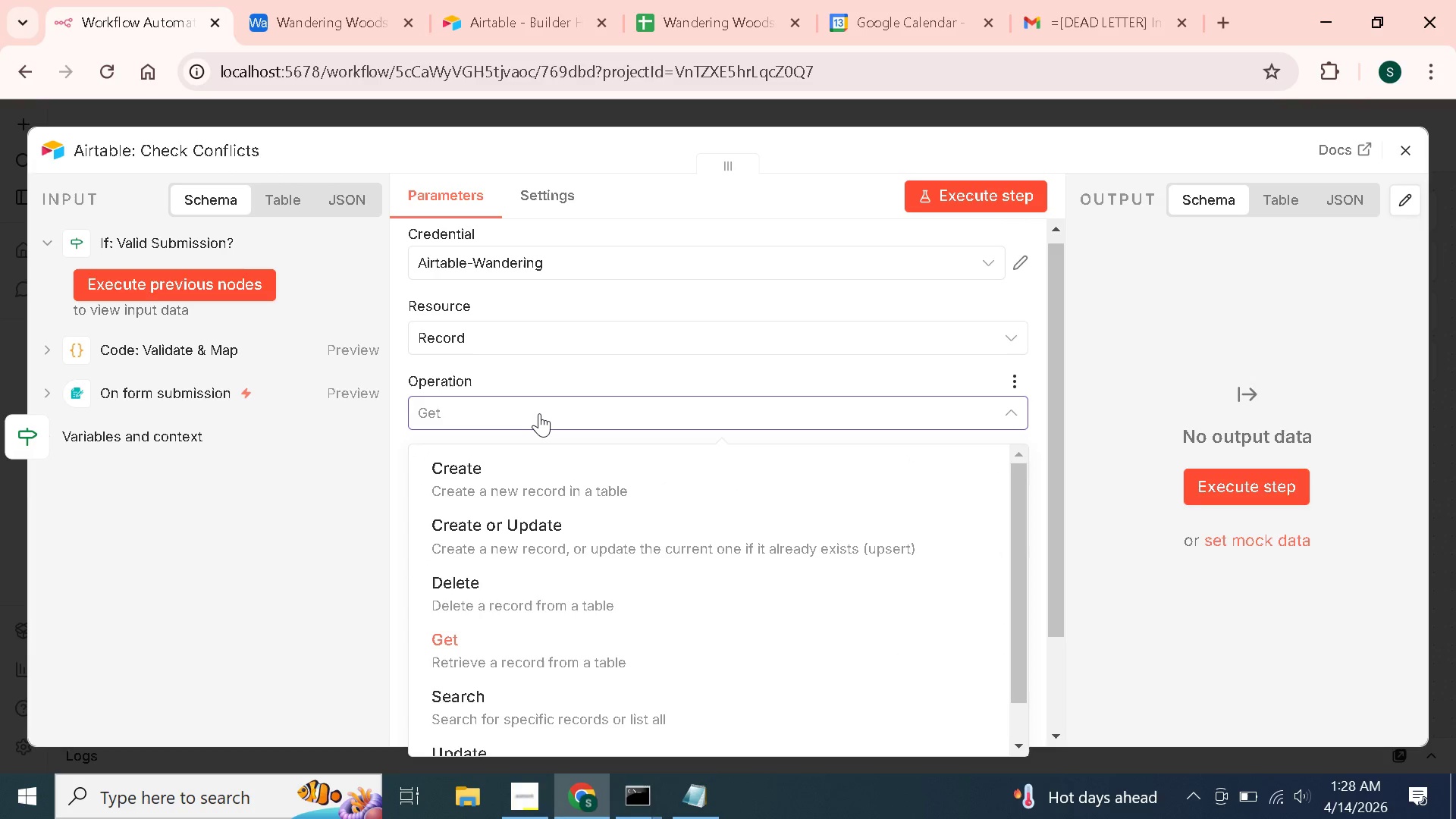 
left_click([539, 413])
 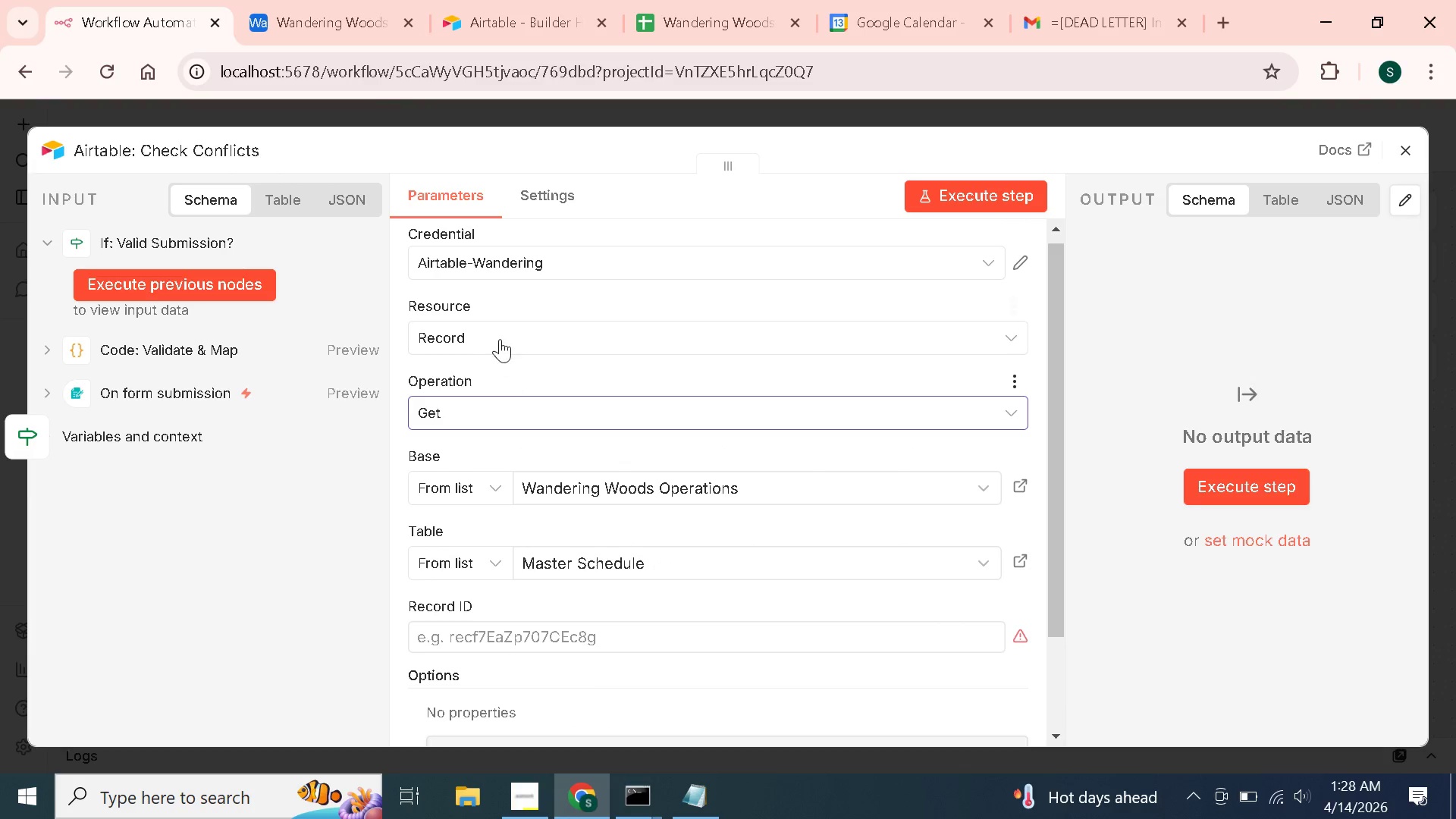 
mouse_move([485, 381])
 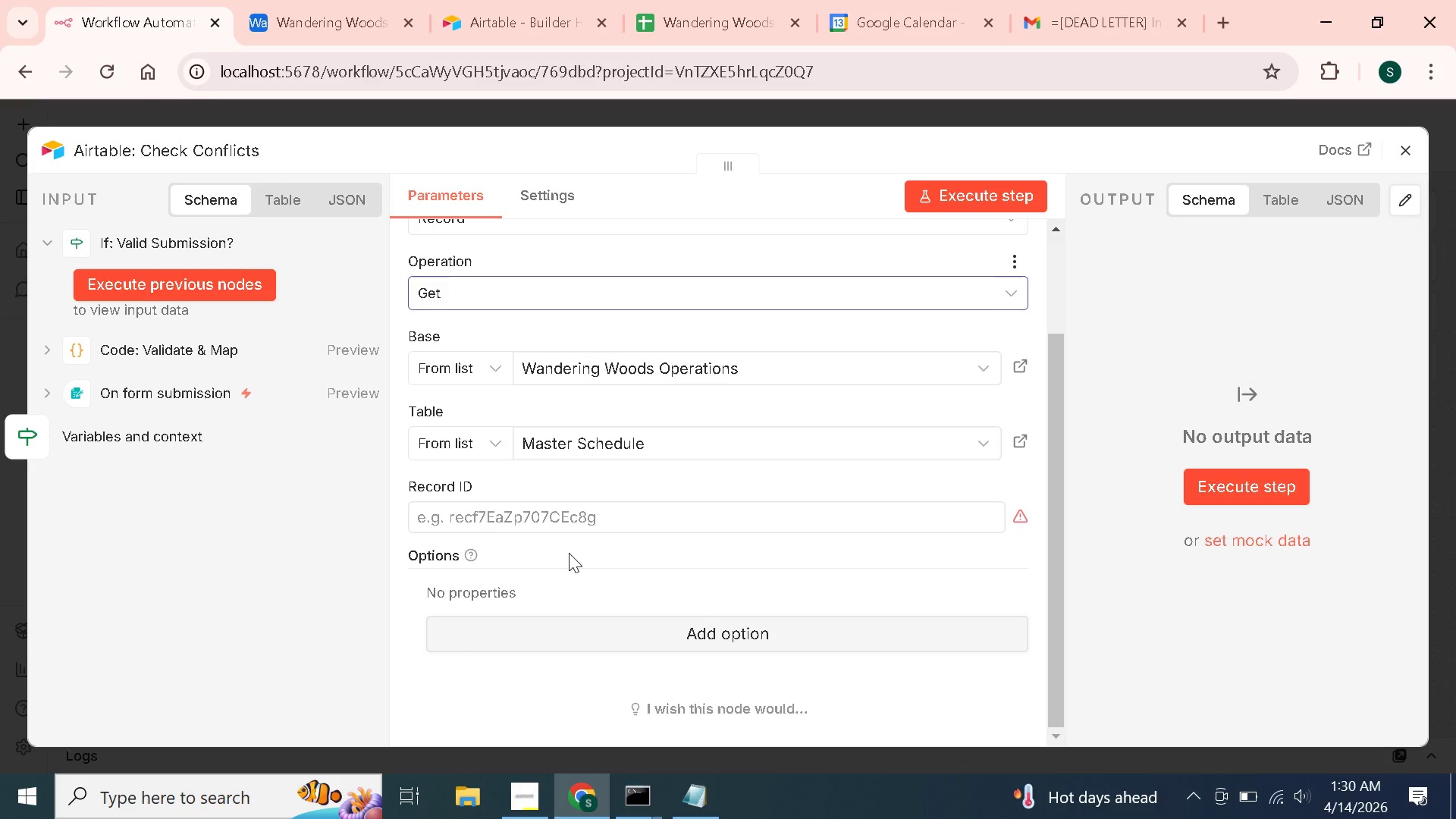 
wait(112.98)
 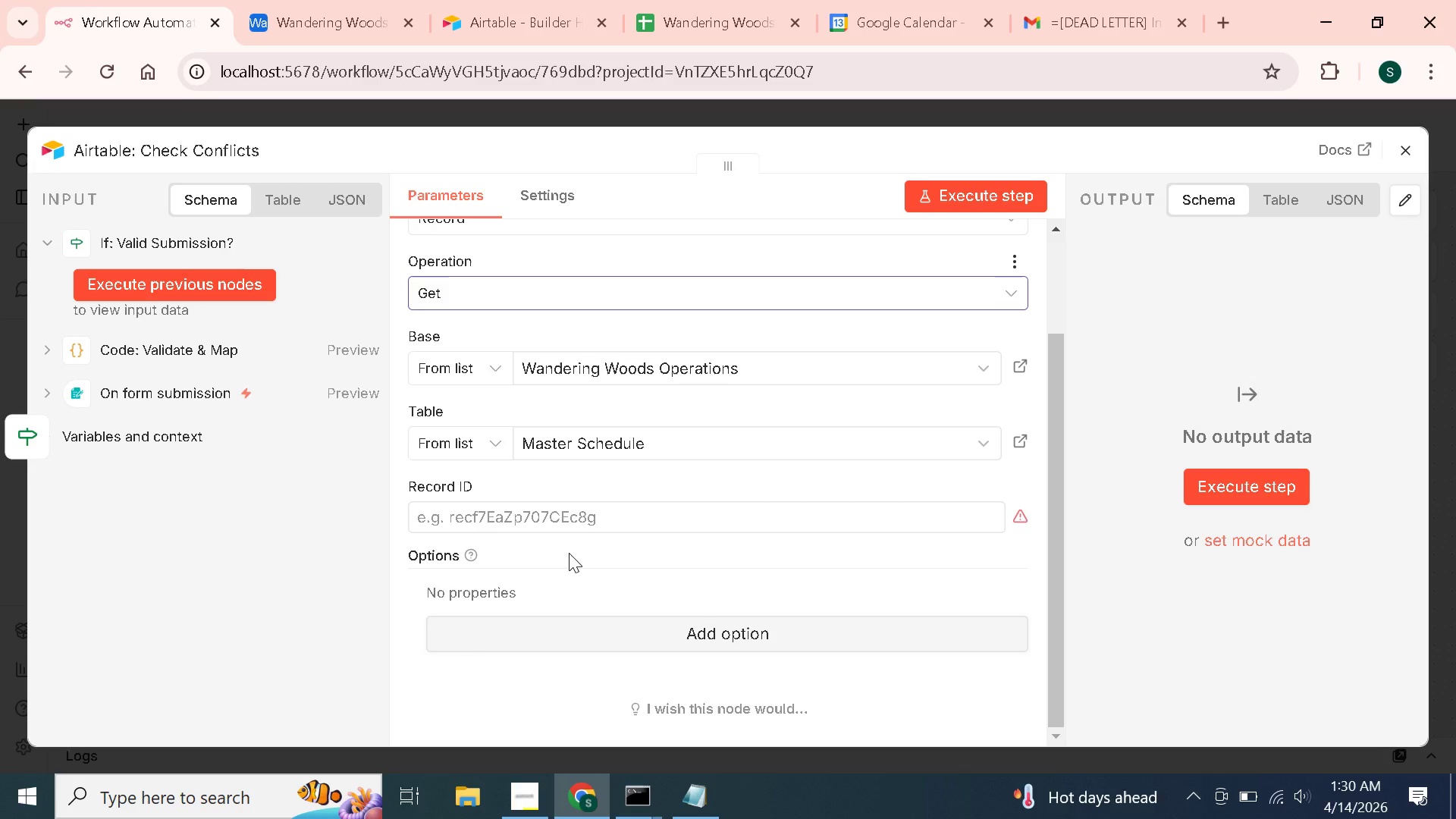 
left_click([539, 328])
 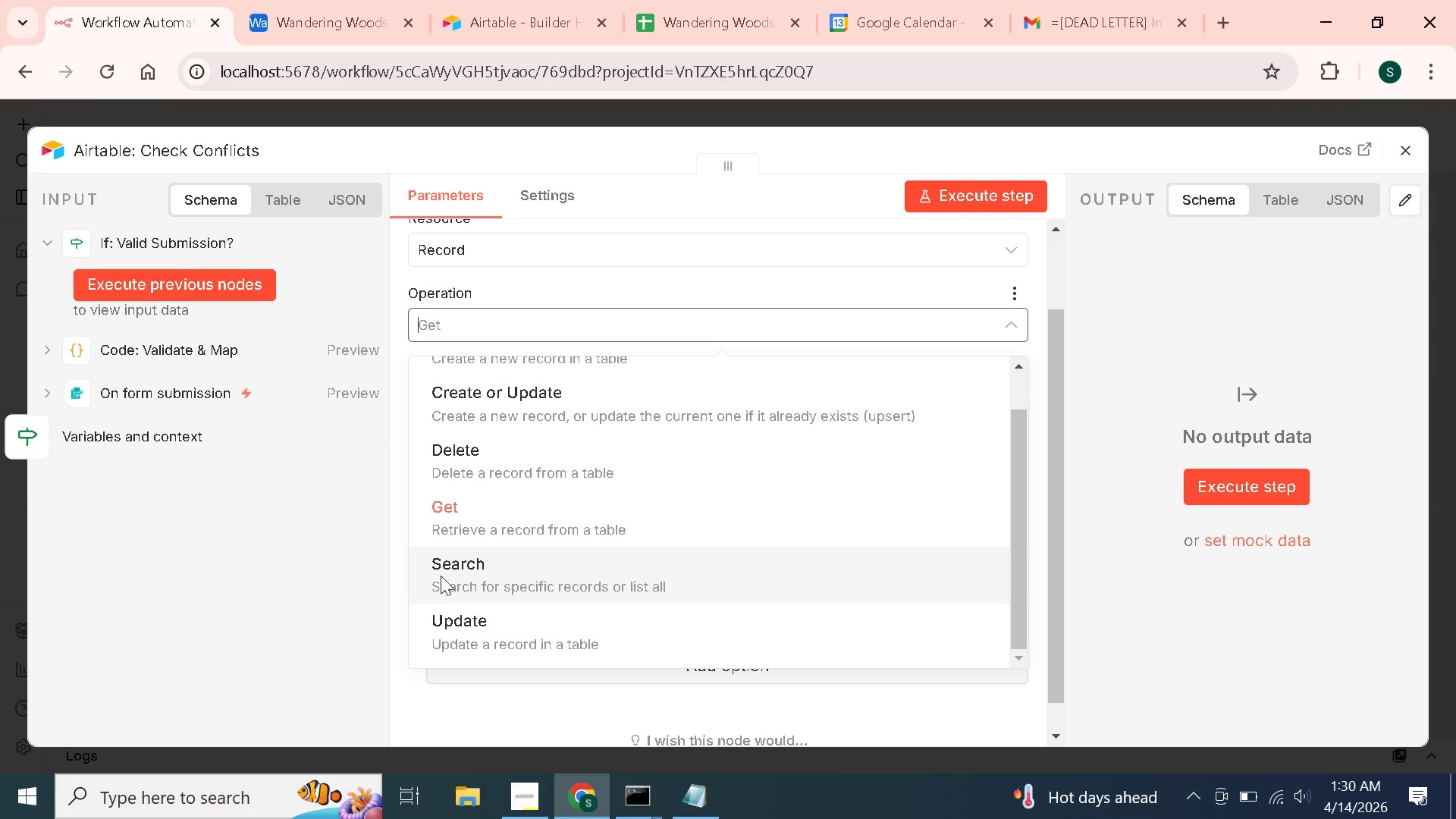 
wait(11.16)
 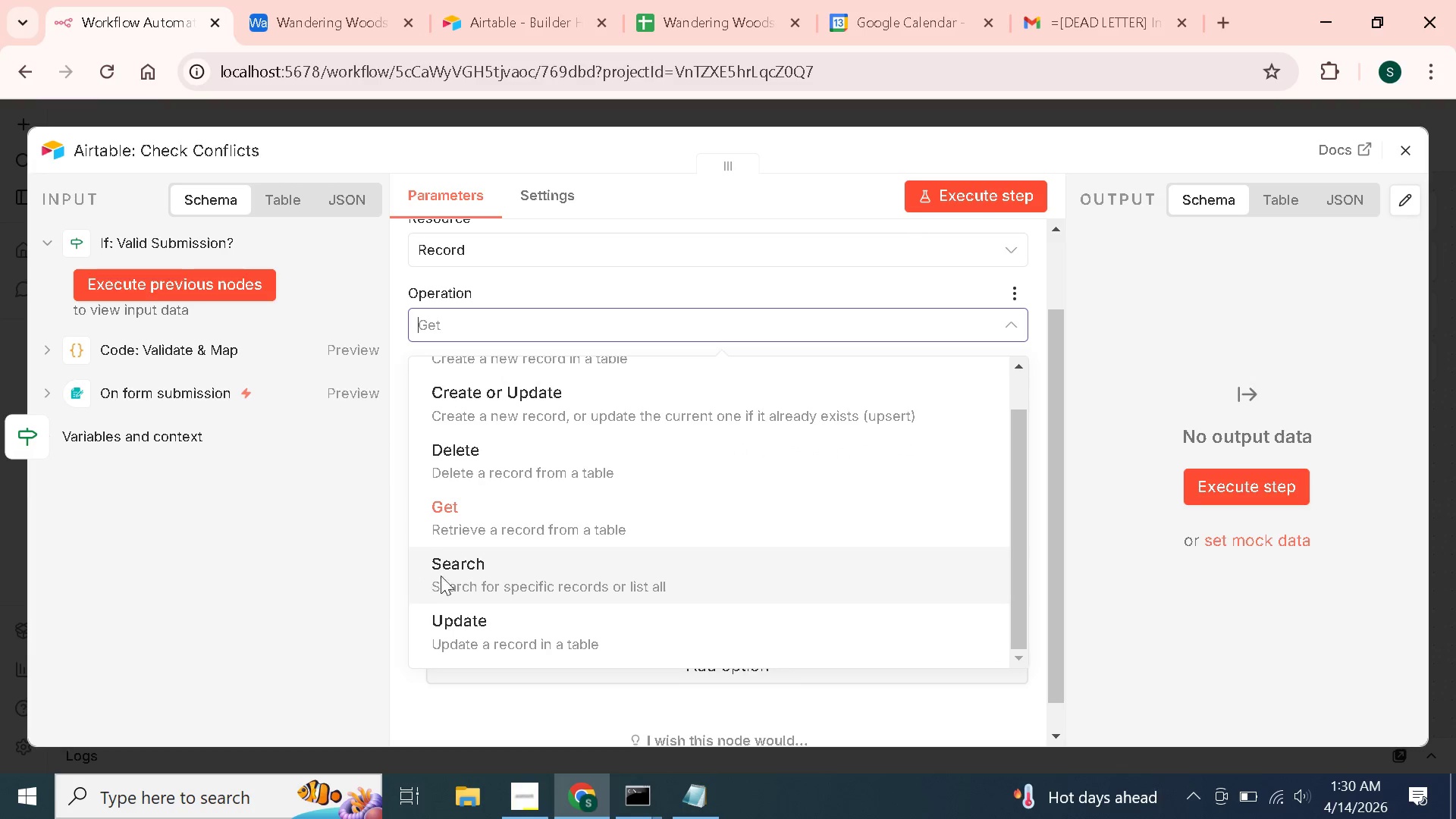 
left_click([477, 573])
 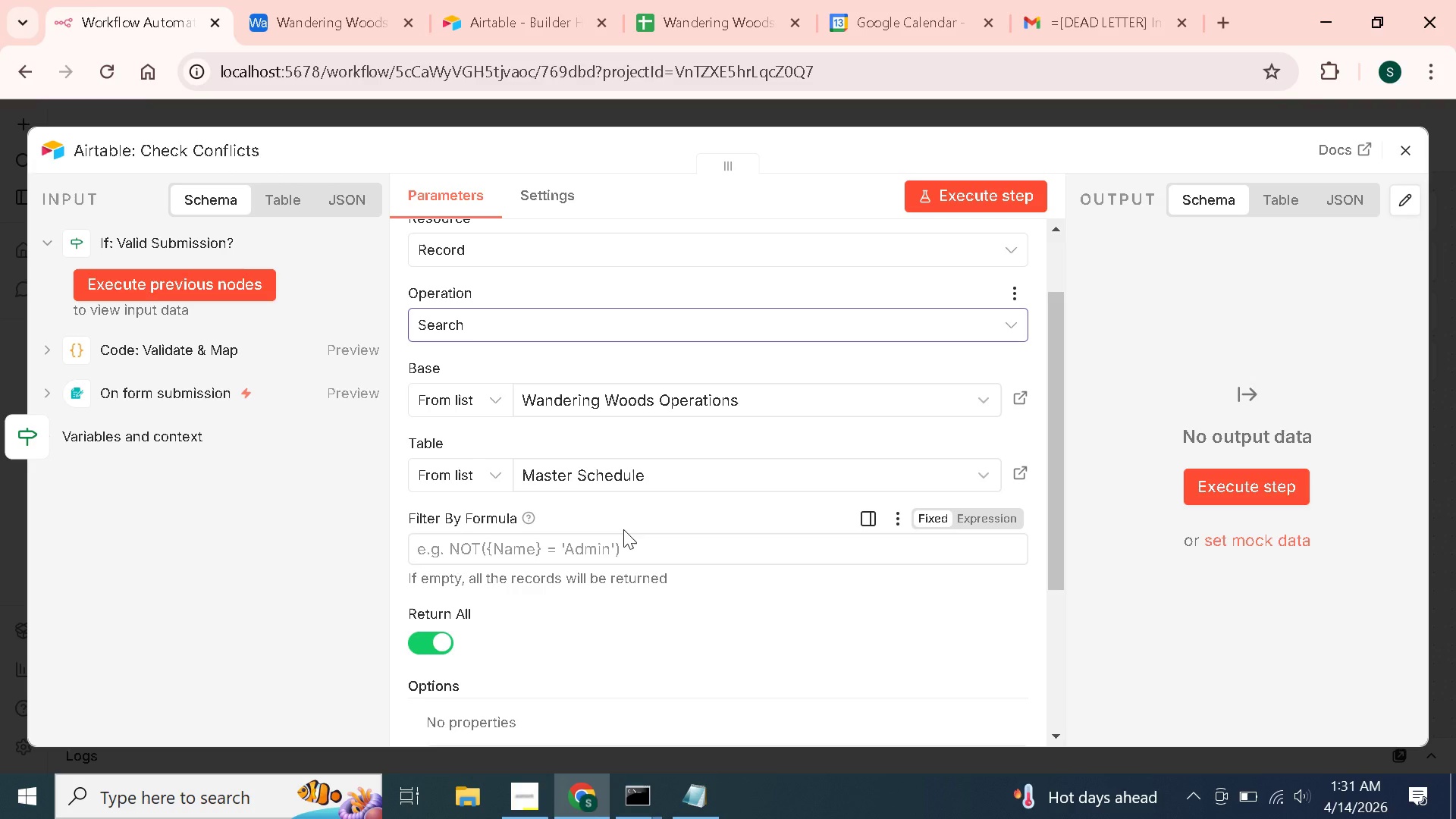 
wait(9.02)
 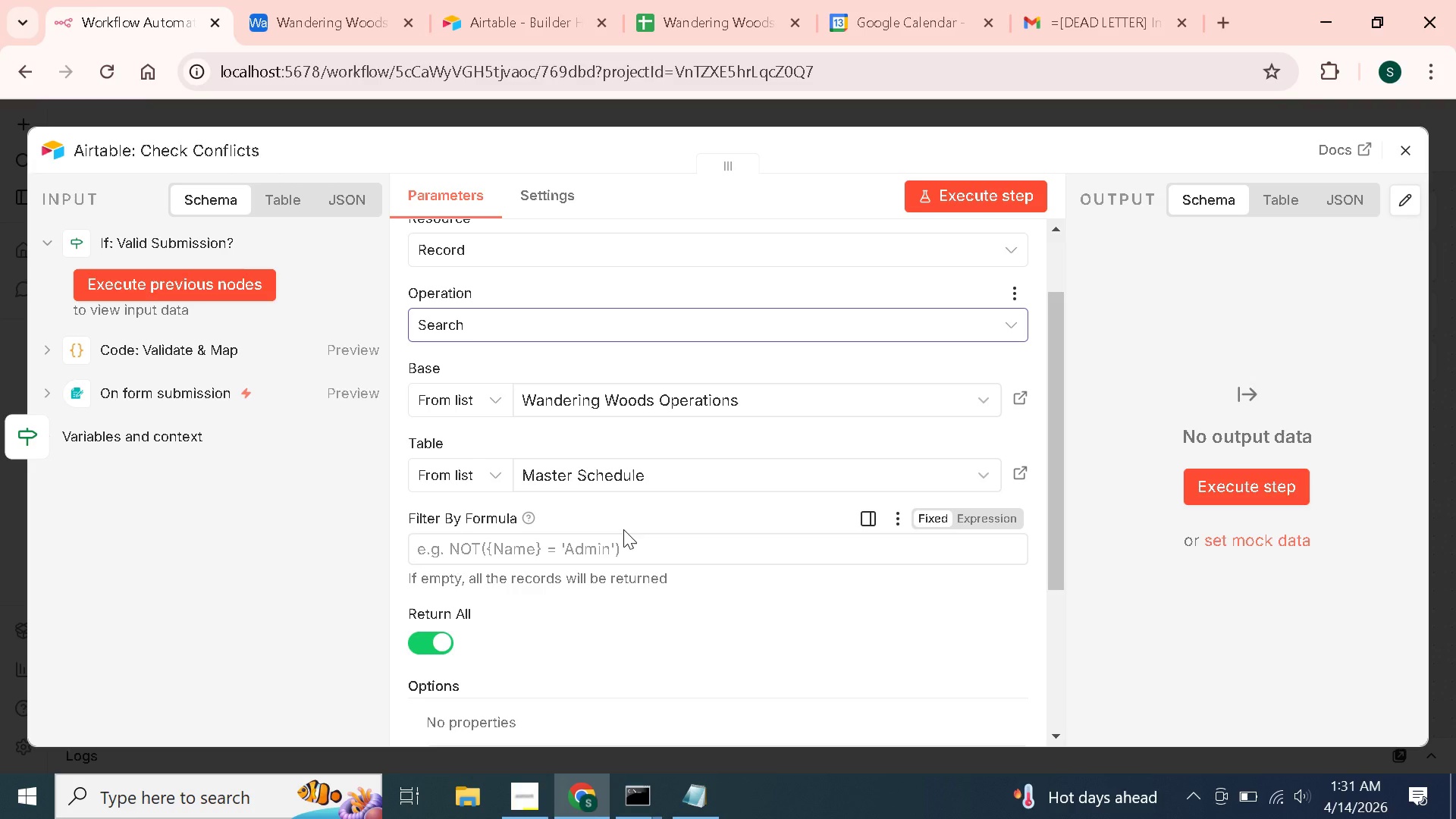 
left_click([532, 518])
 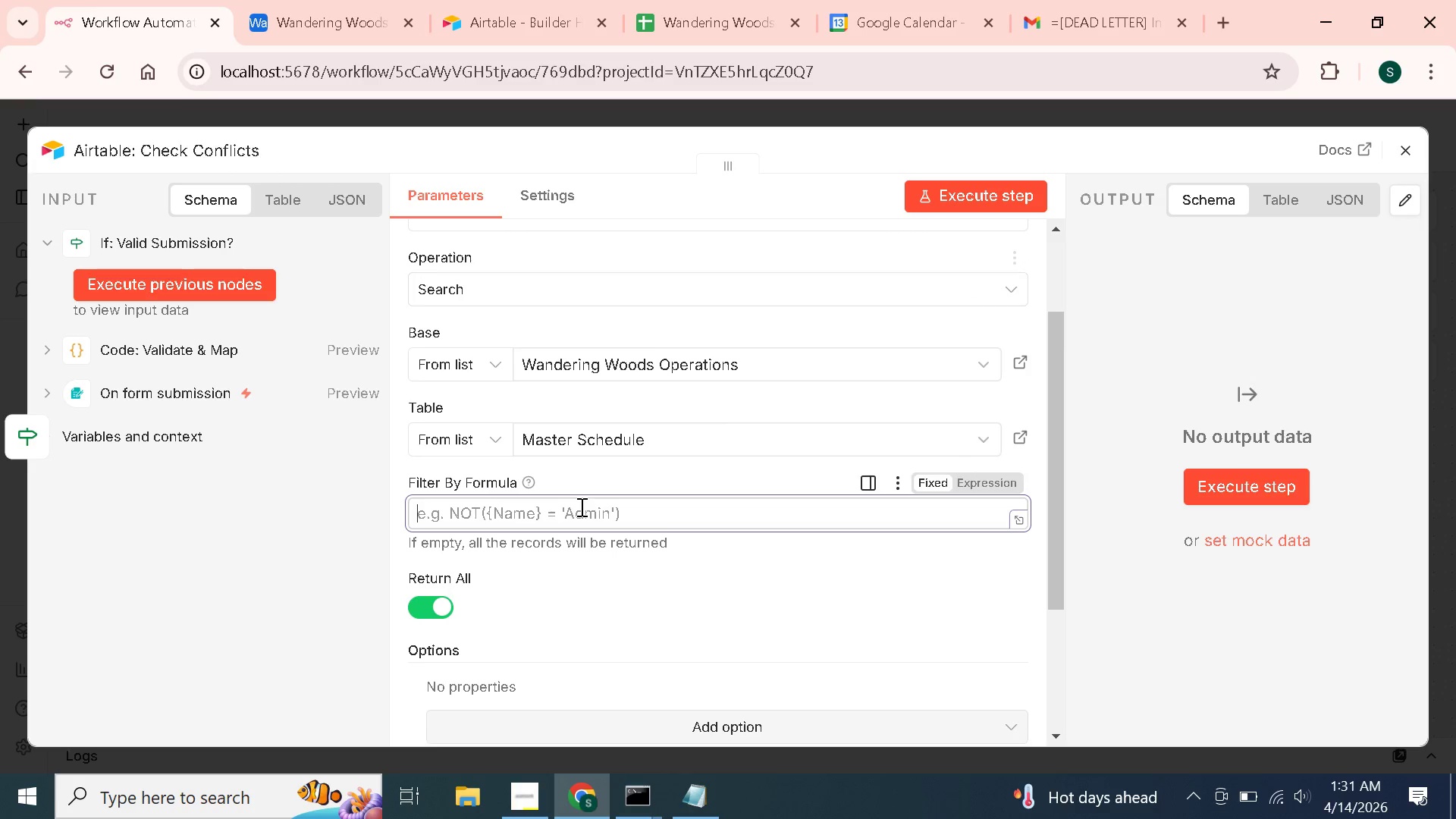 
left_click([580, 507])
 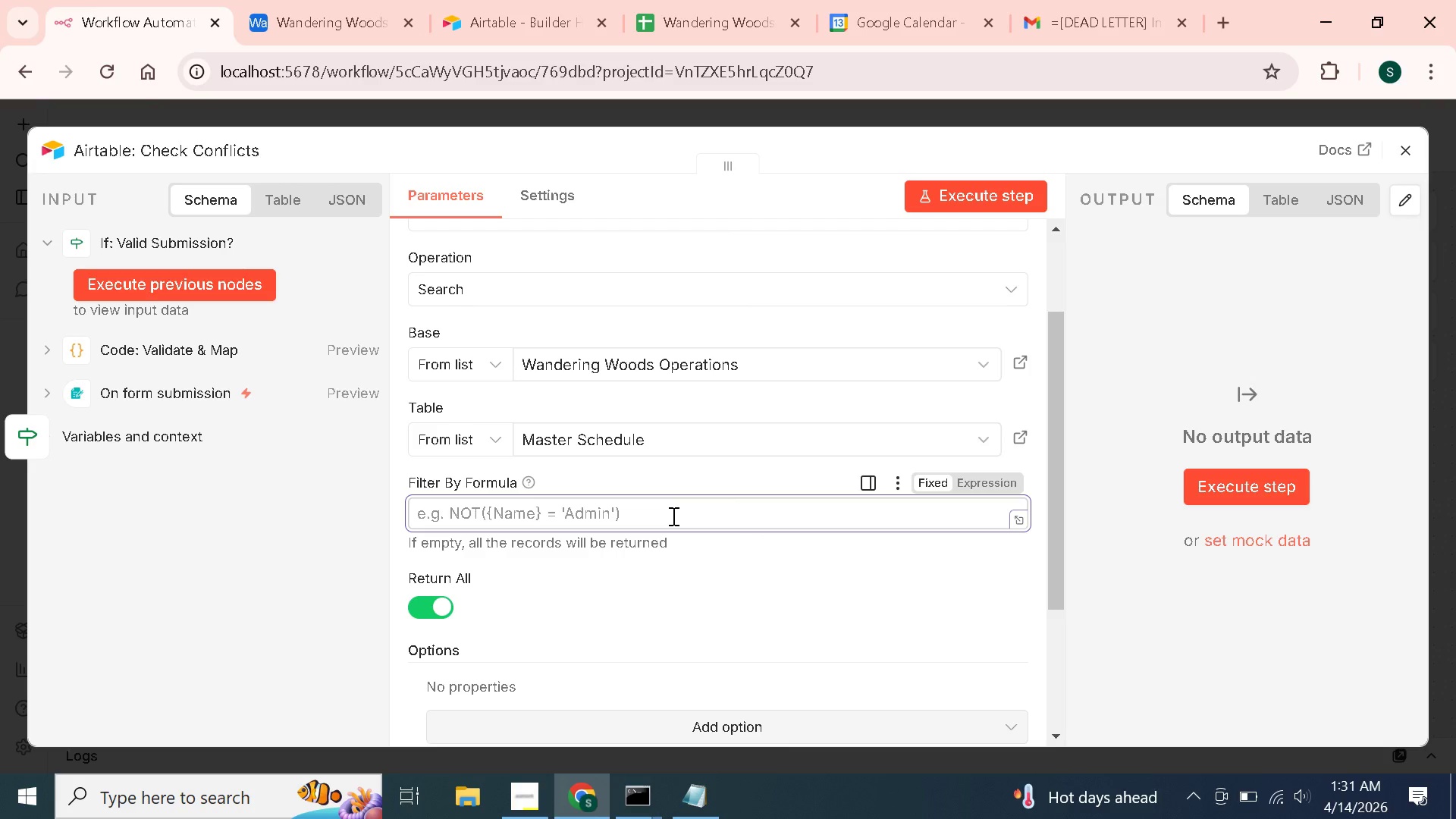 
wait(8.53)
 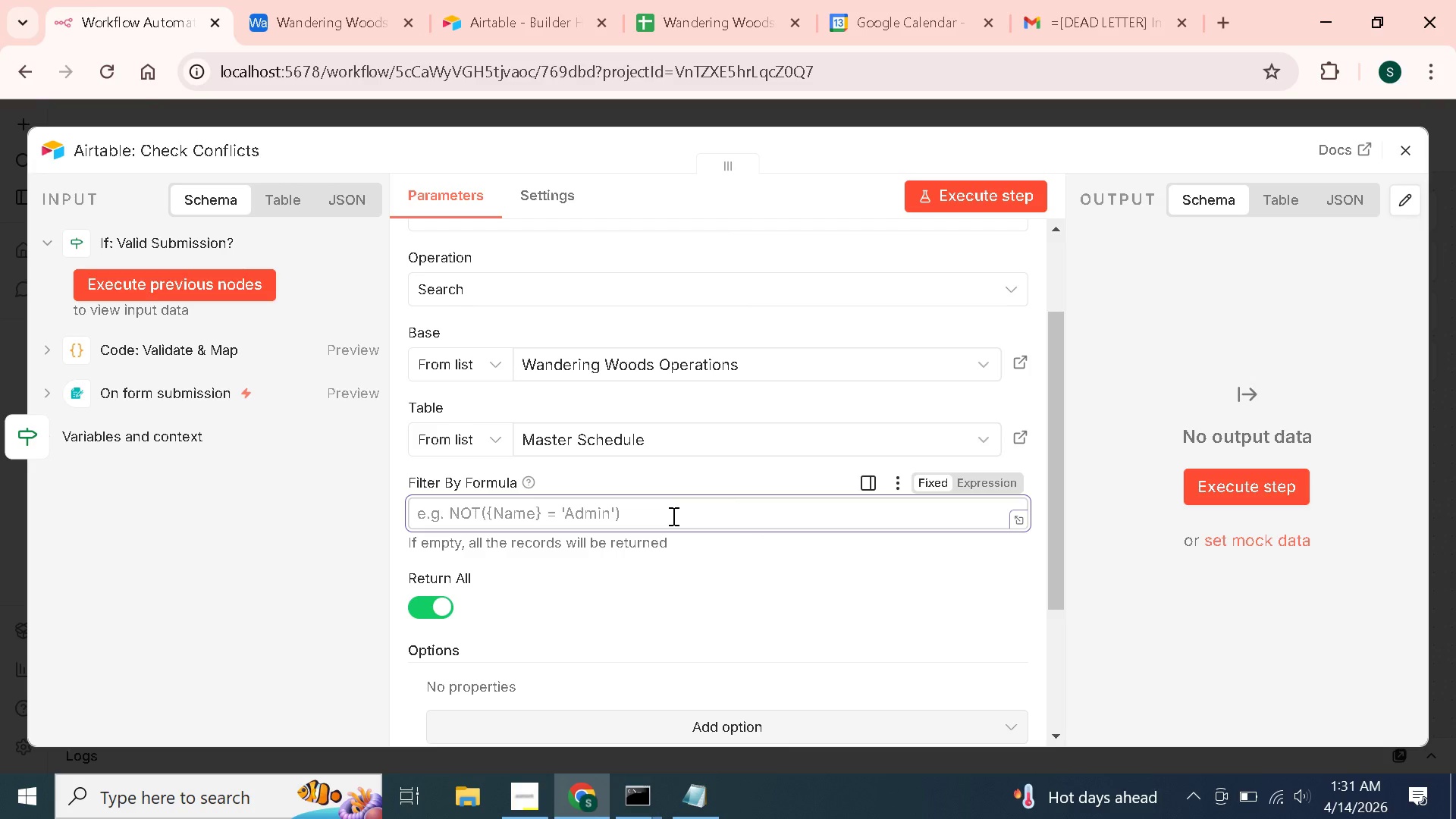 
key(Equal)
 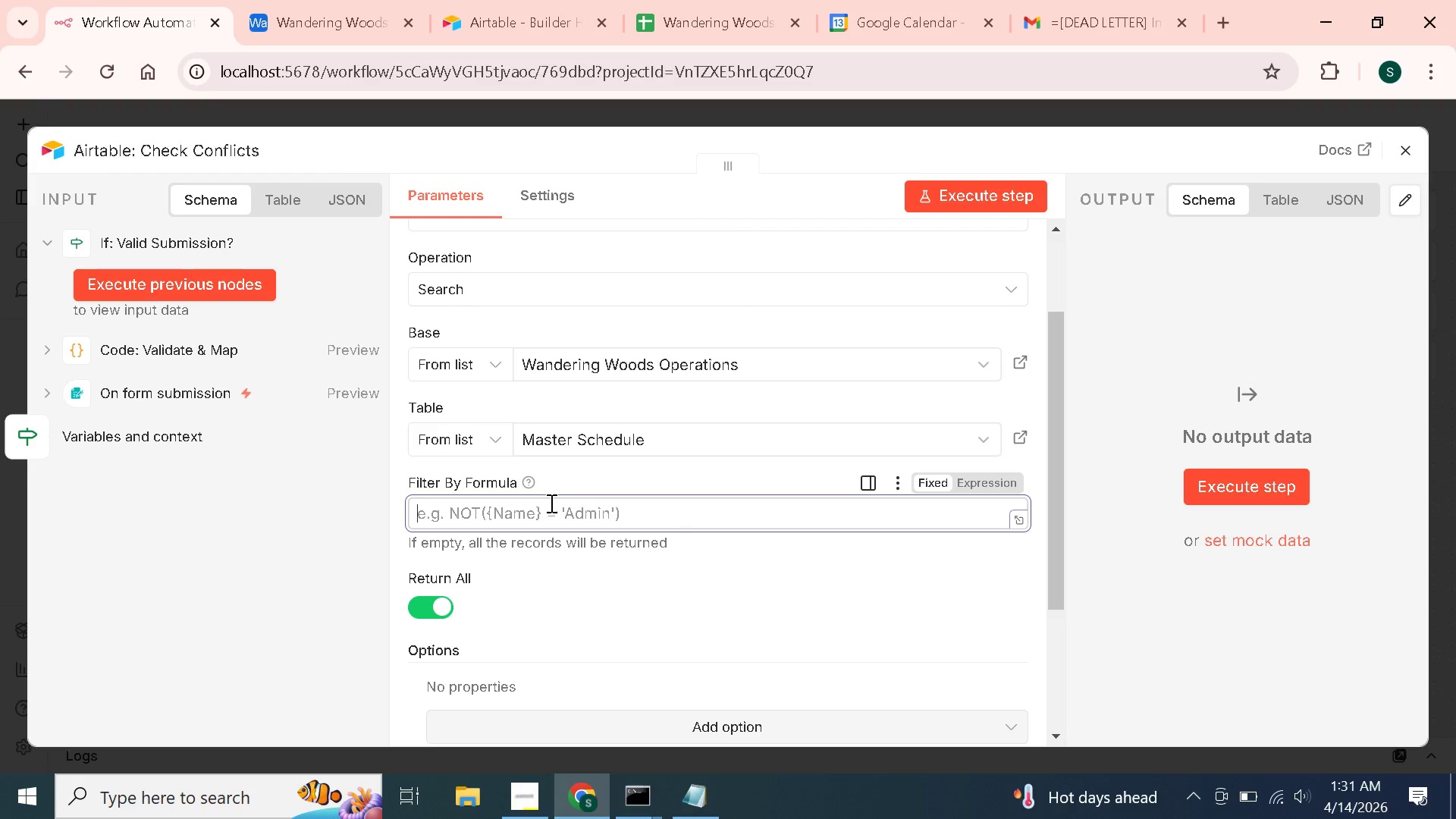 
mouse_move([524, 476])
 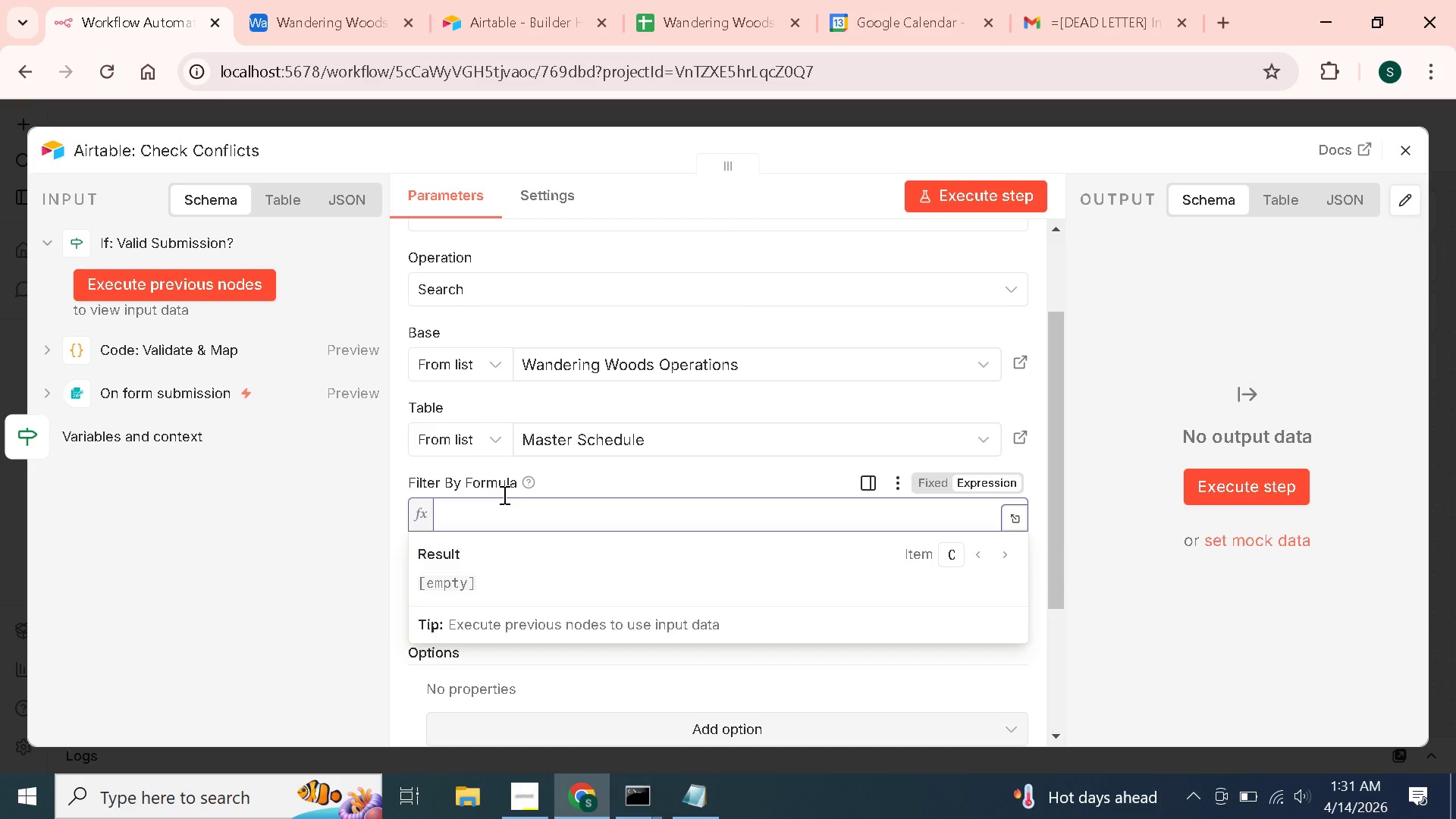 
type(=AND({Date)
 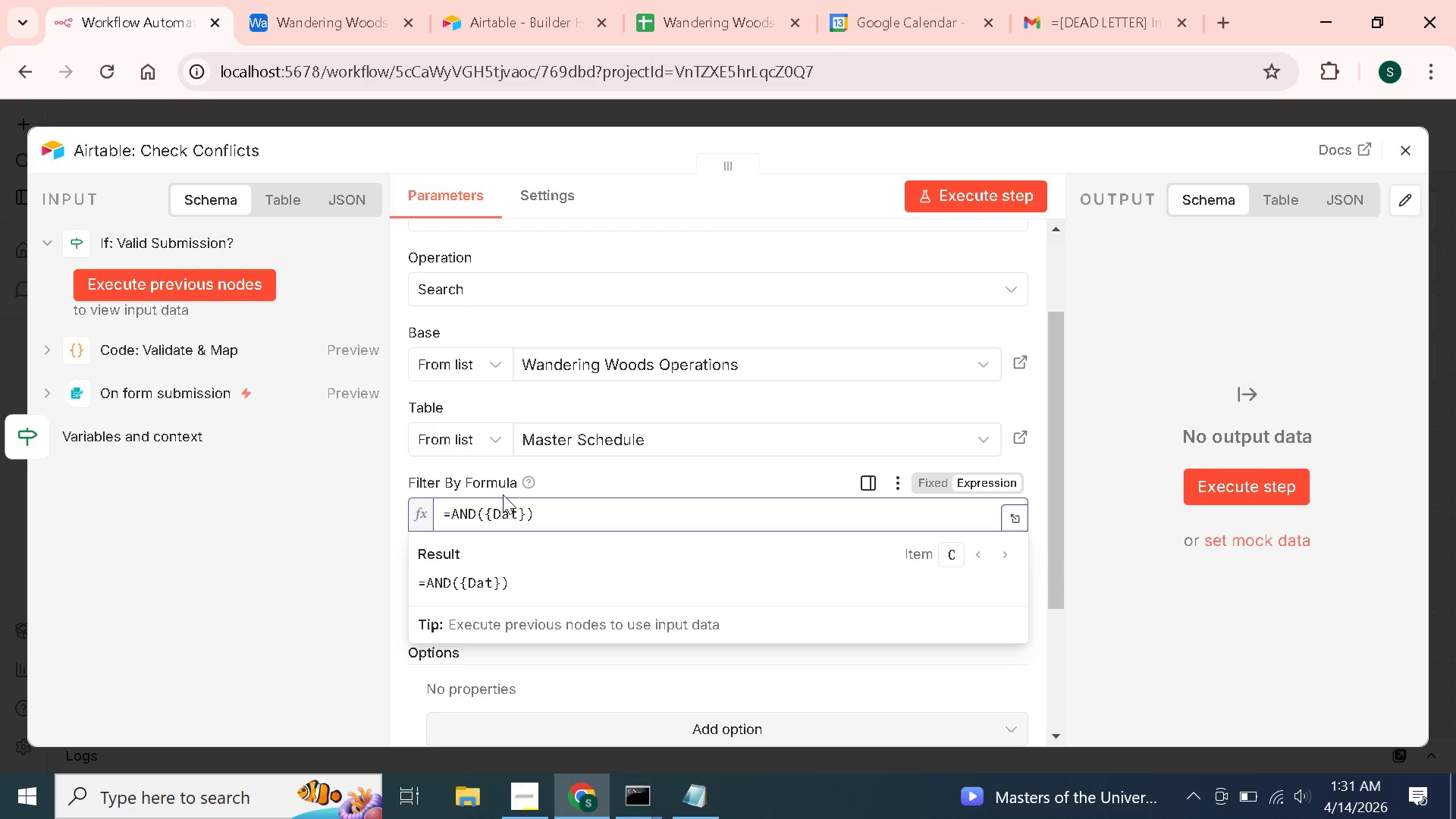 
key(ArrowRight)
 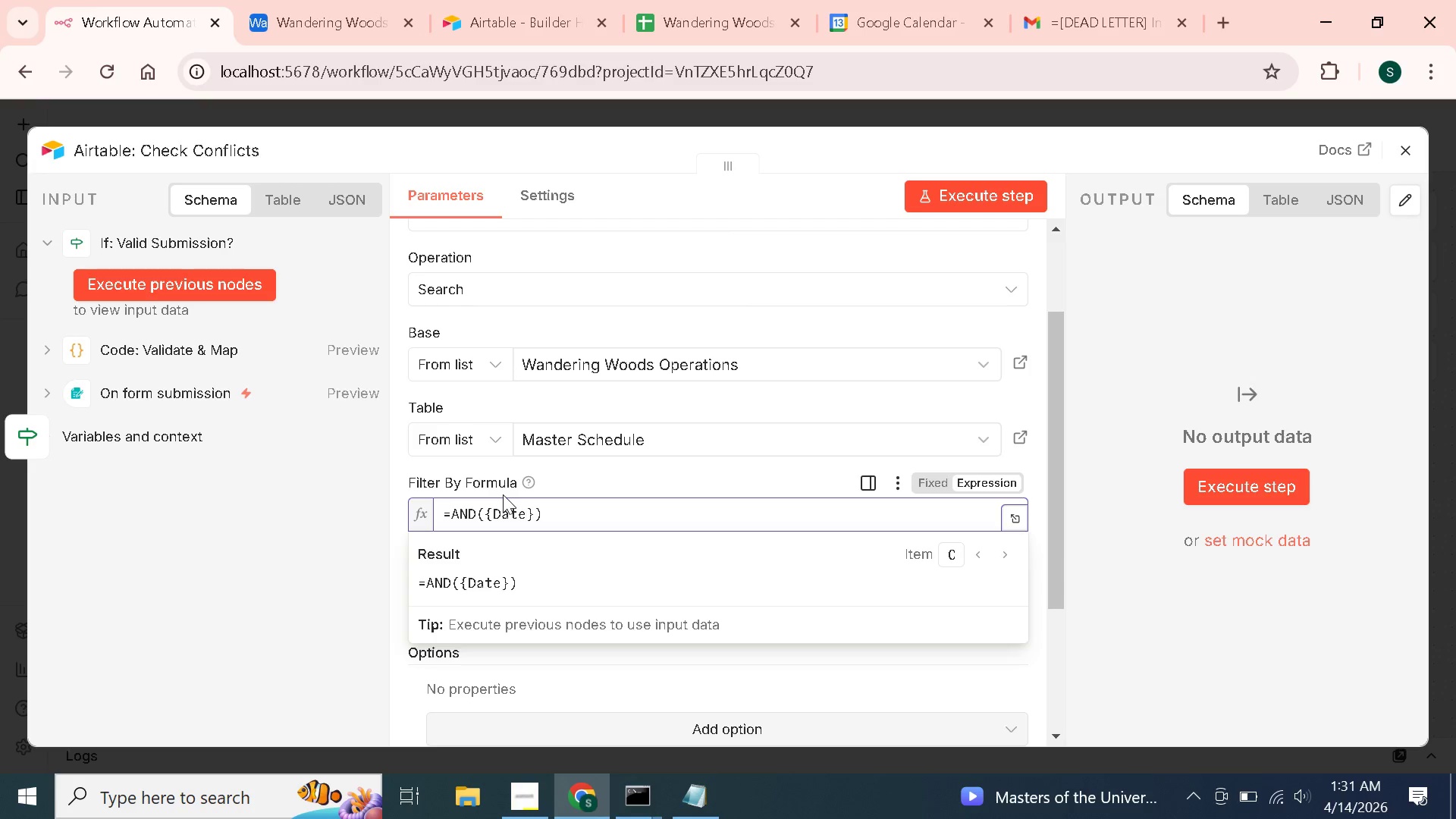 
key(ArrowRight)
 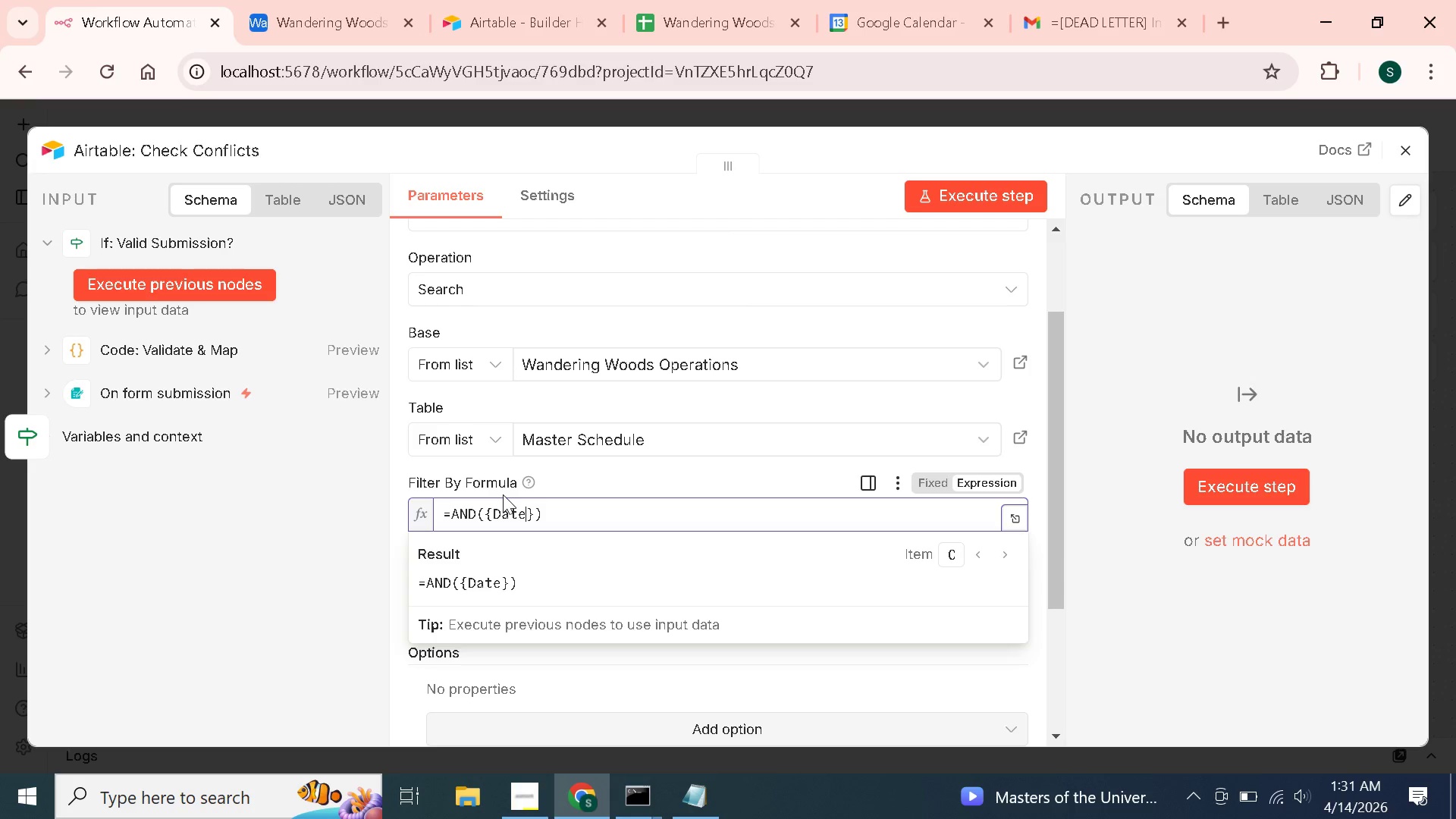 
wait(9.74)
 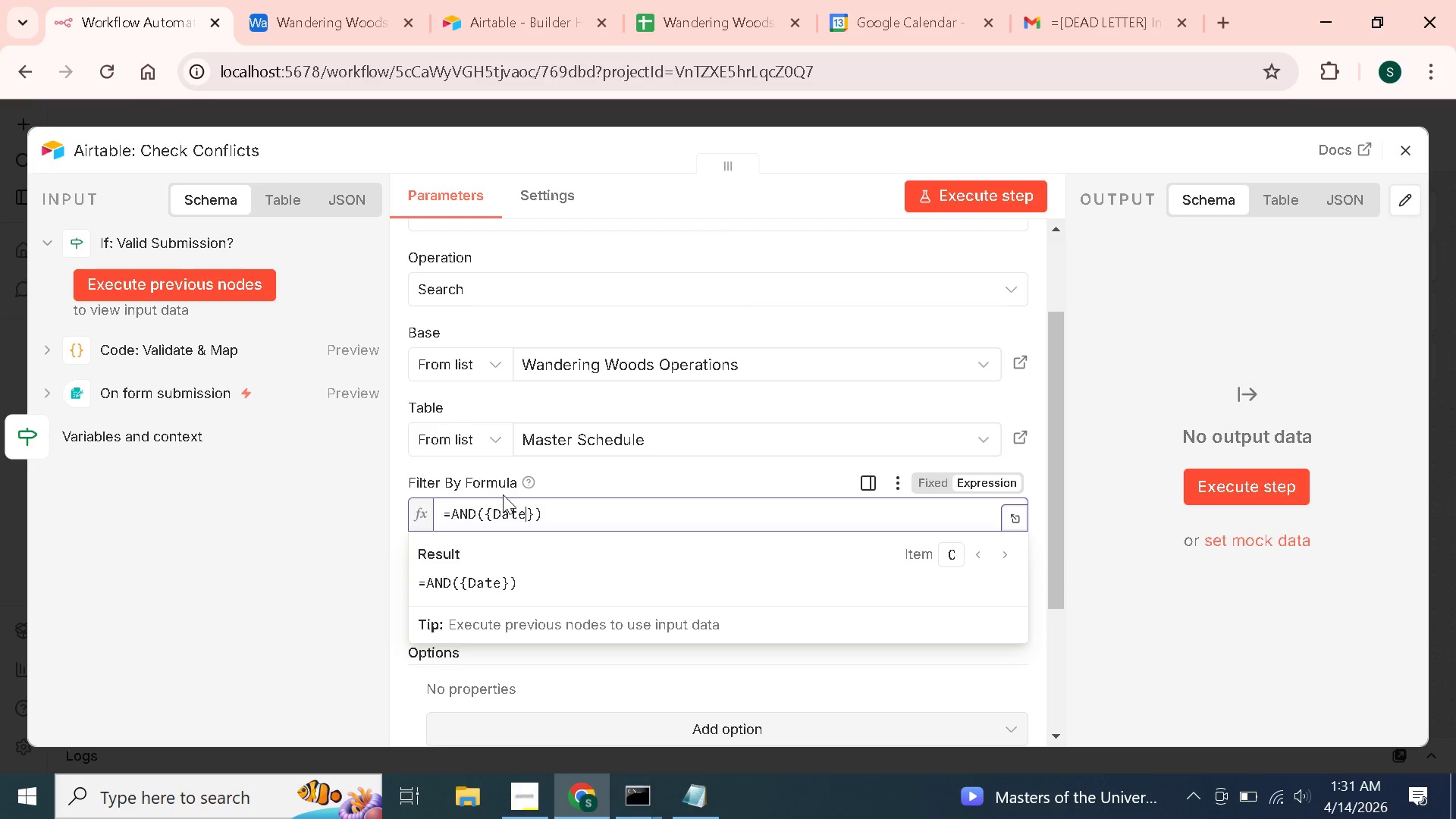 
left_click([621, 519])
 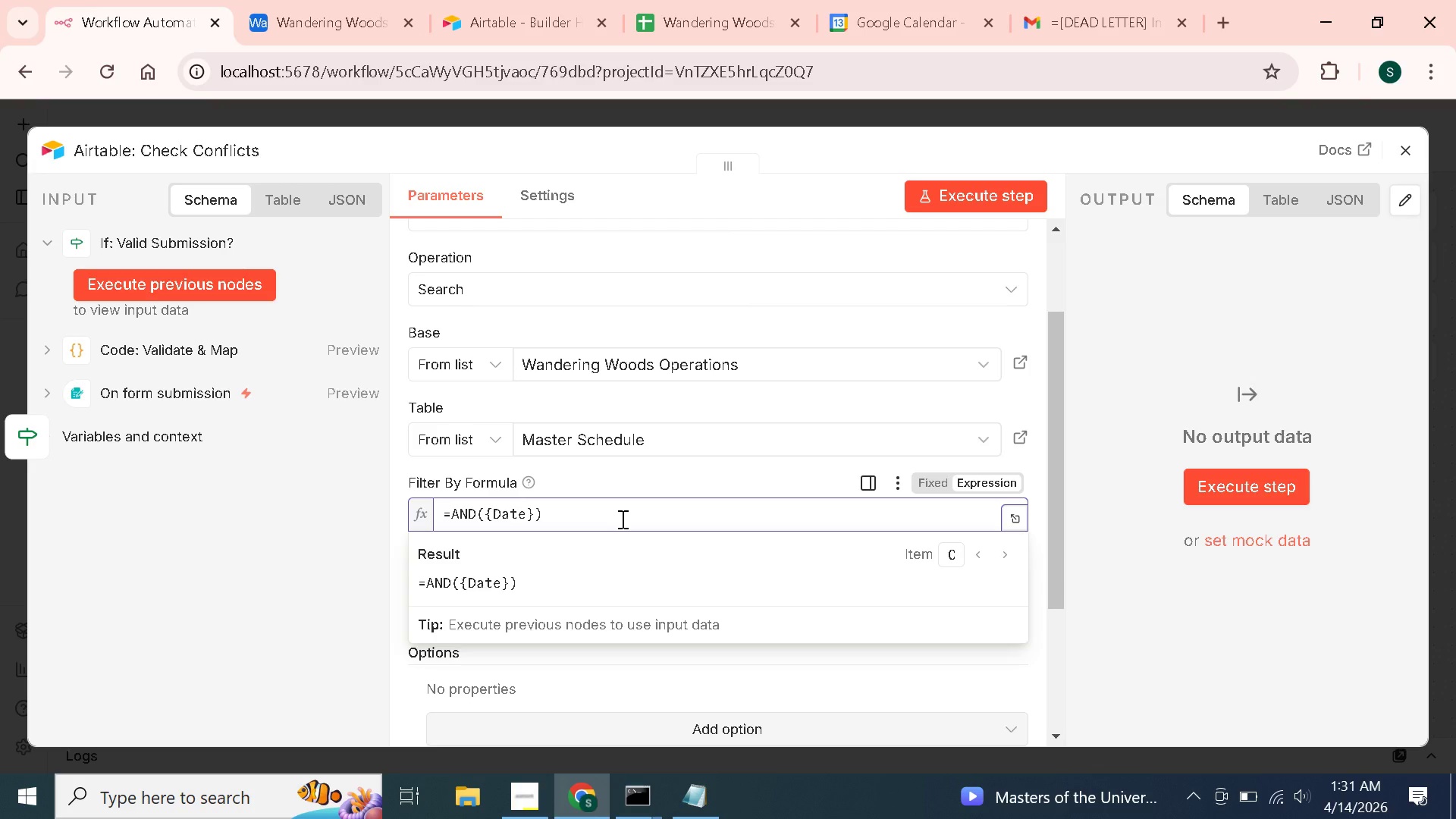 
key(Enter)
 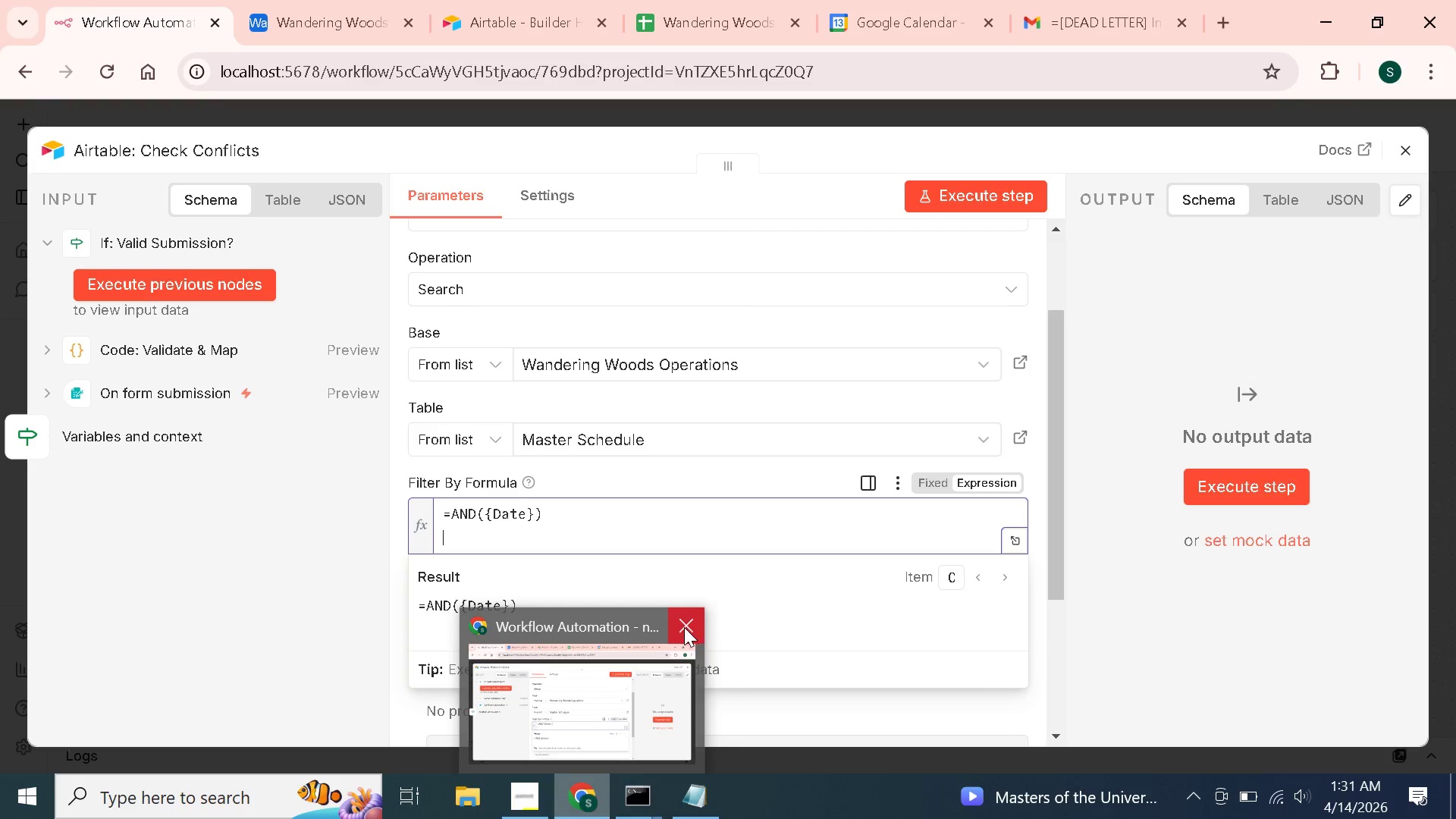 
wait(6.23)
 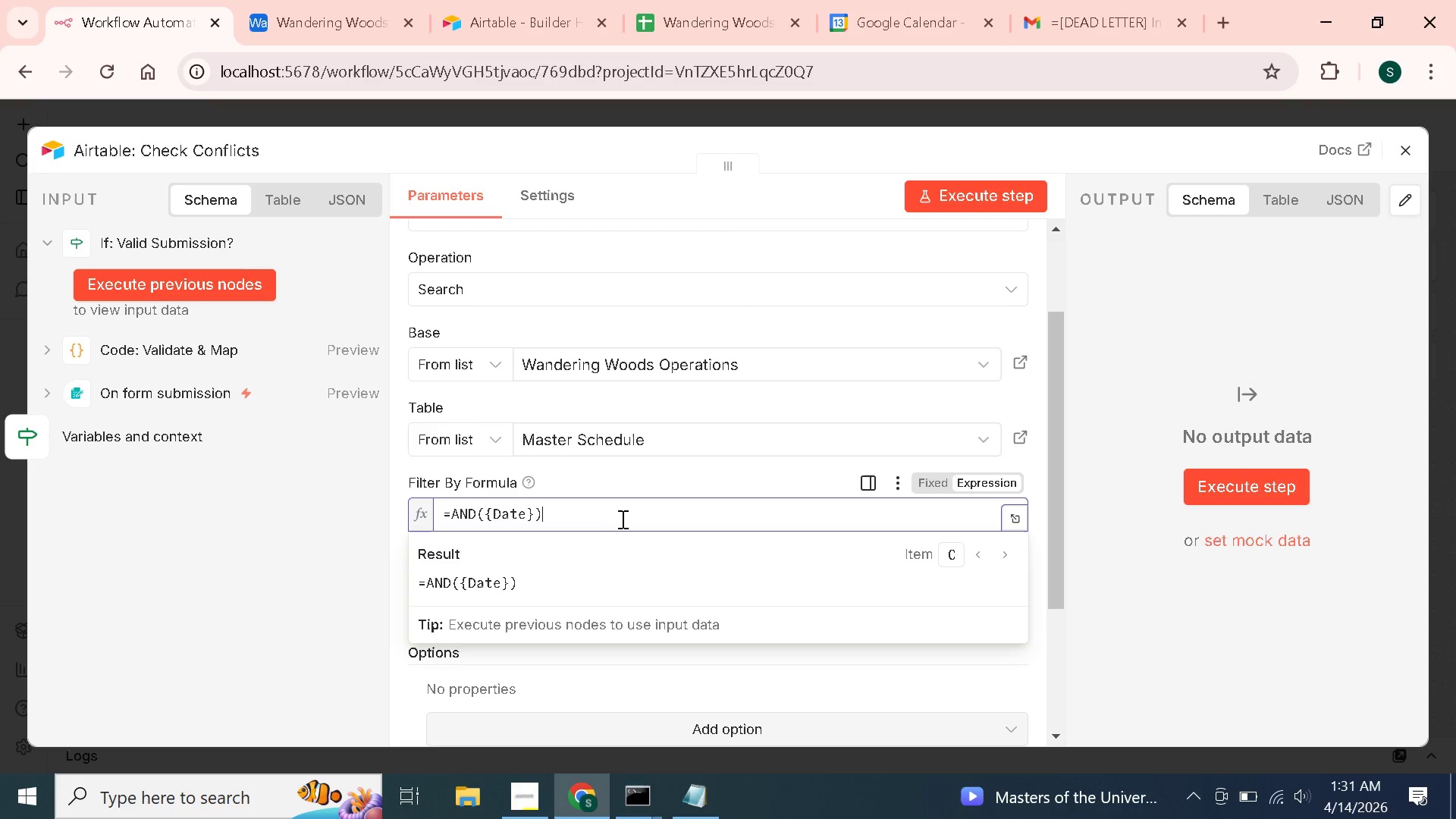 
key(Equal)
 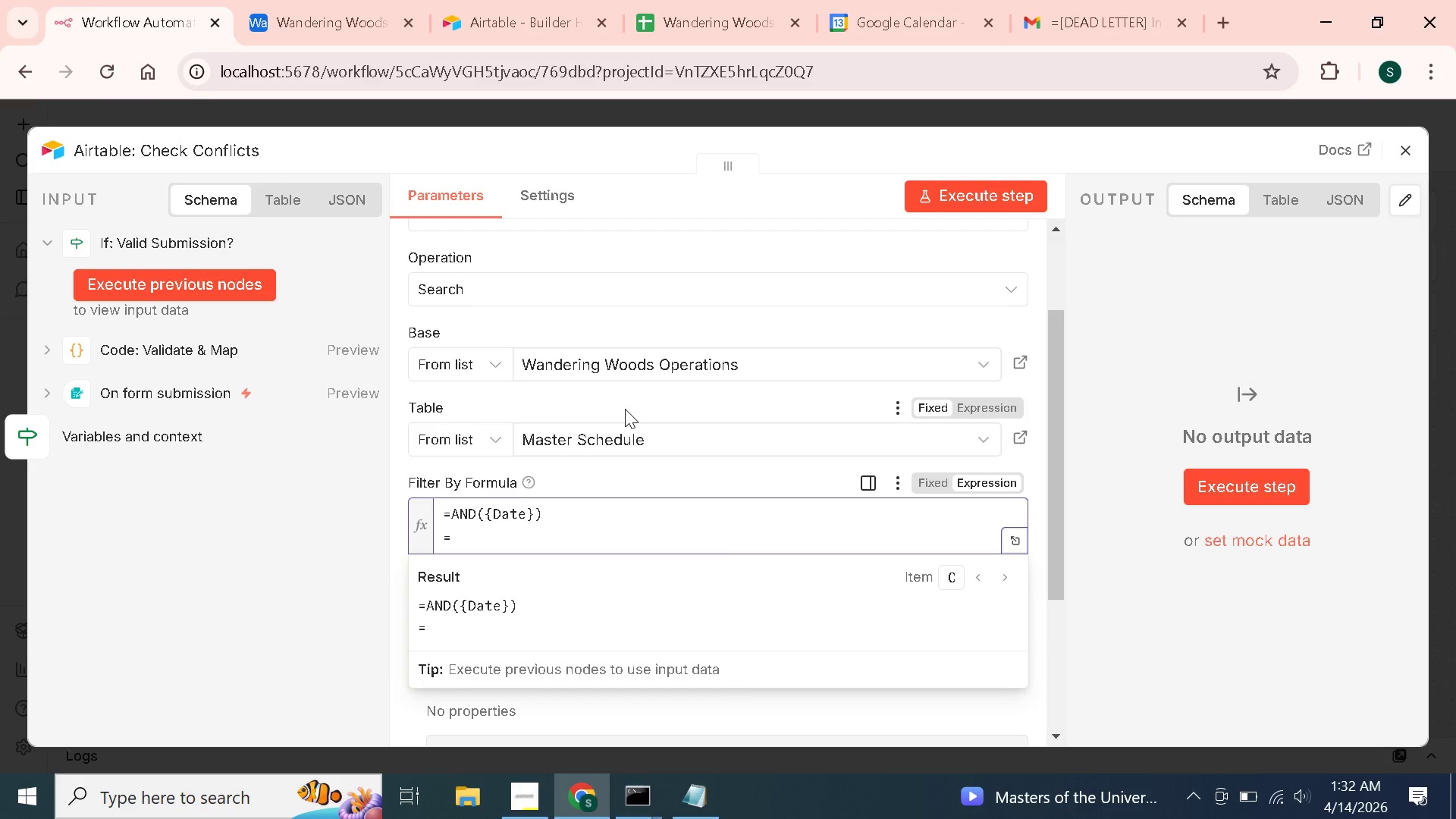 
type('{{$json.date)
 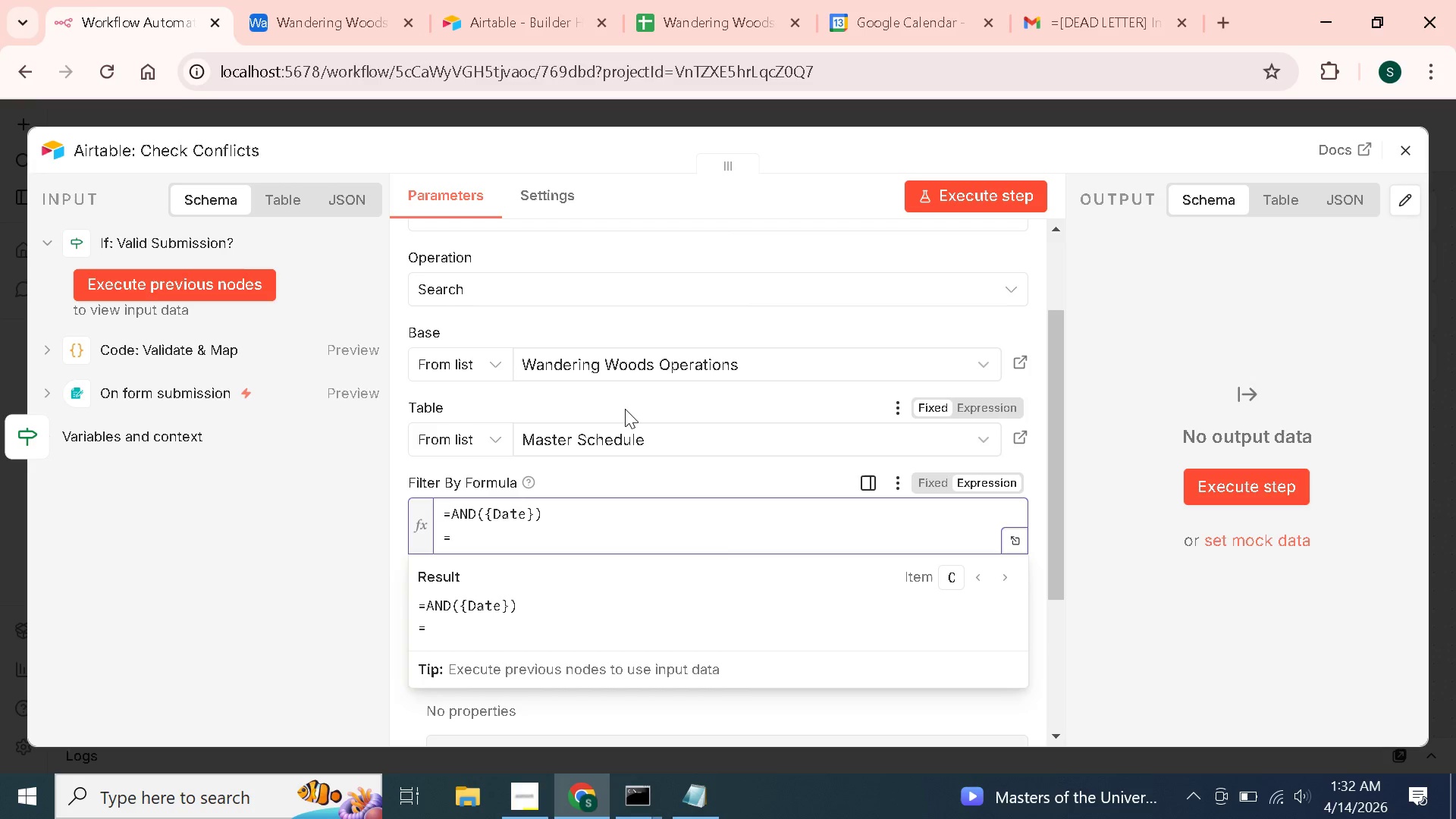 
wait(36.66)
 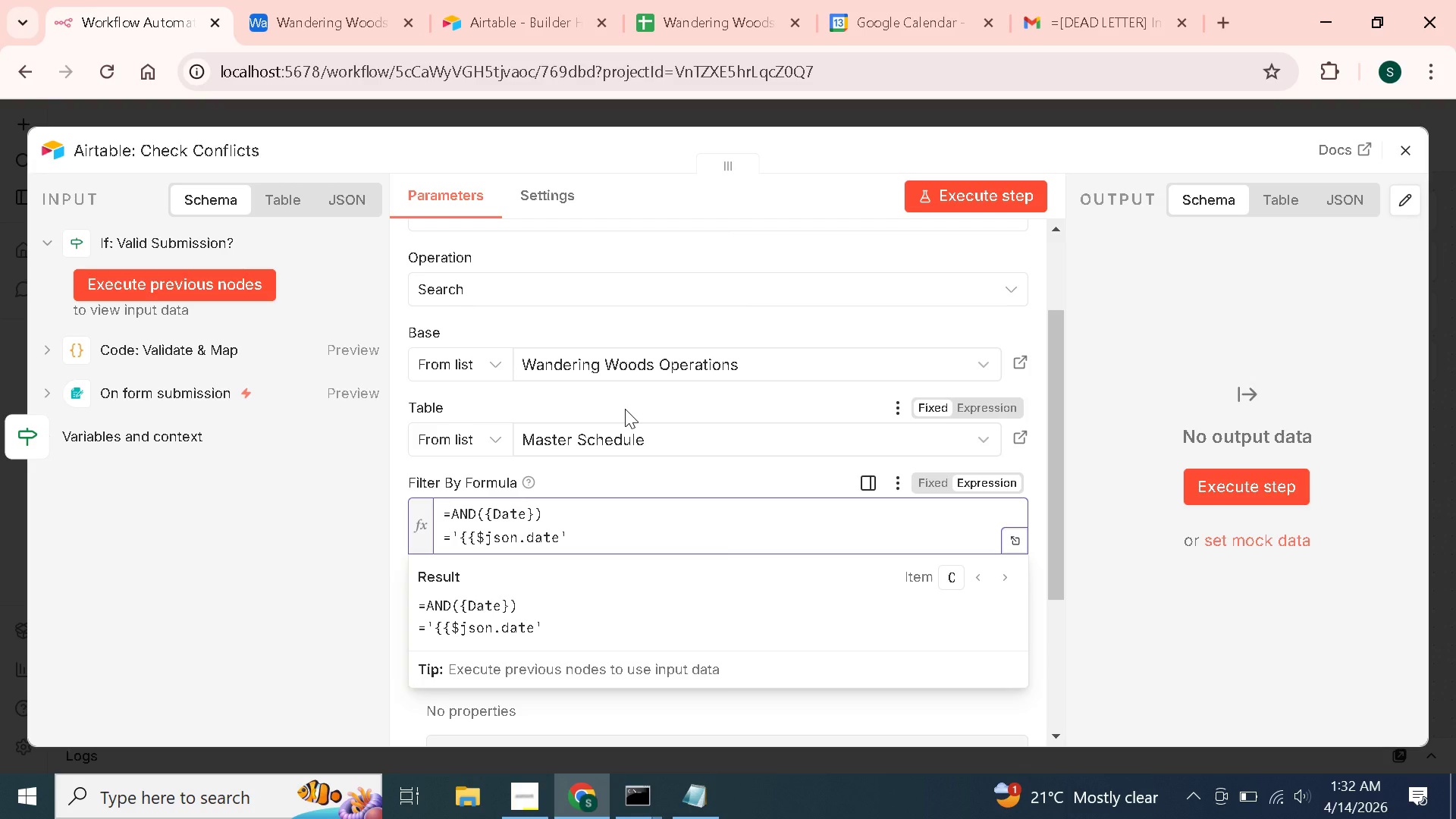 
key(Shift+BracketRight)
 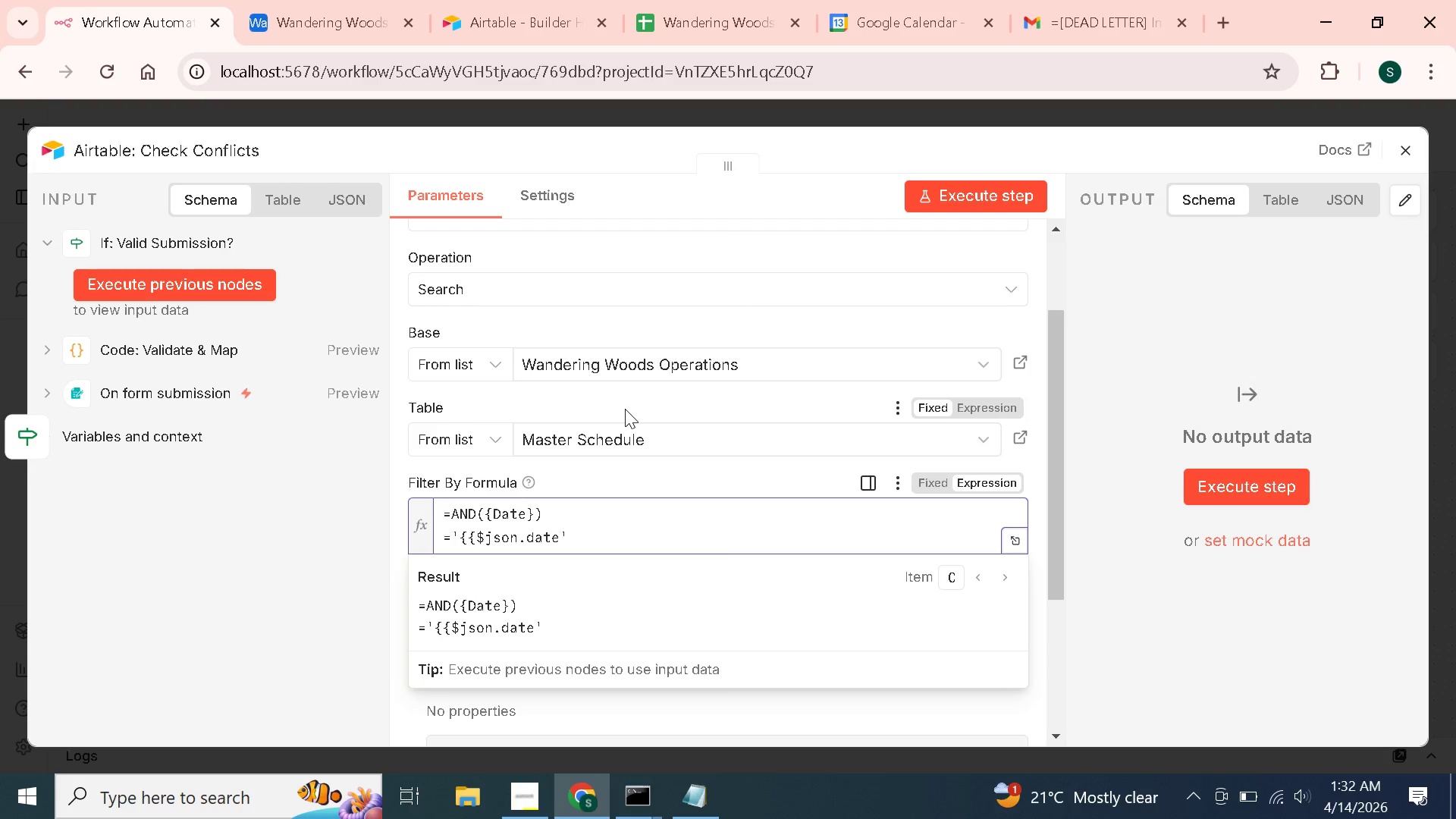 
key(Shift+BracketRight)
 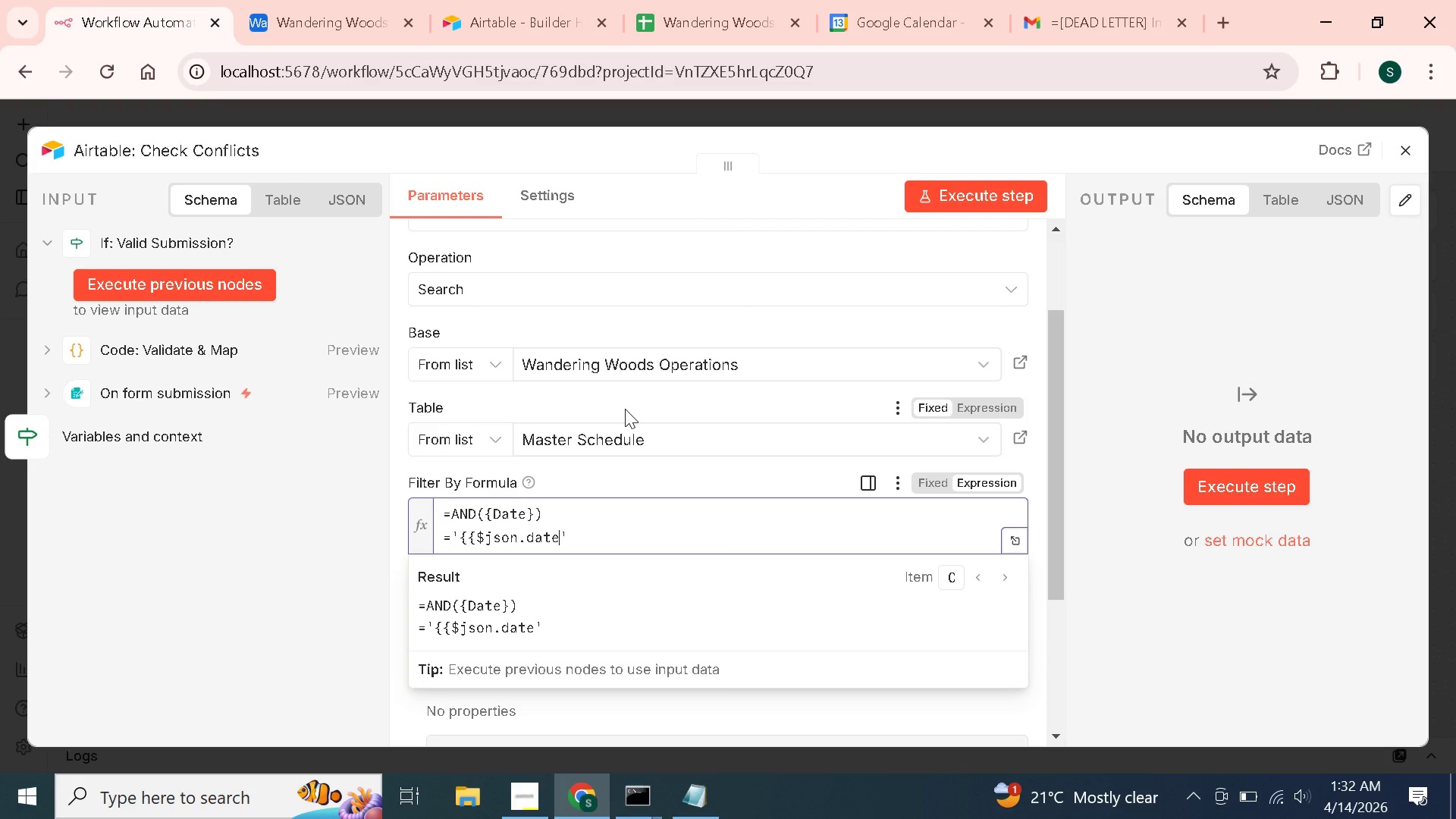 
wait(11.03)
 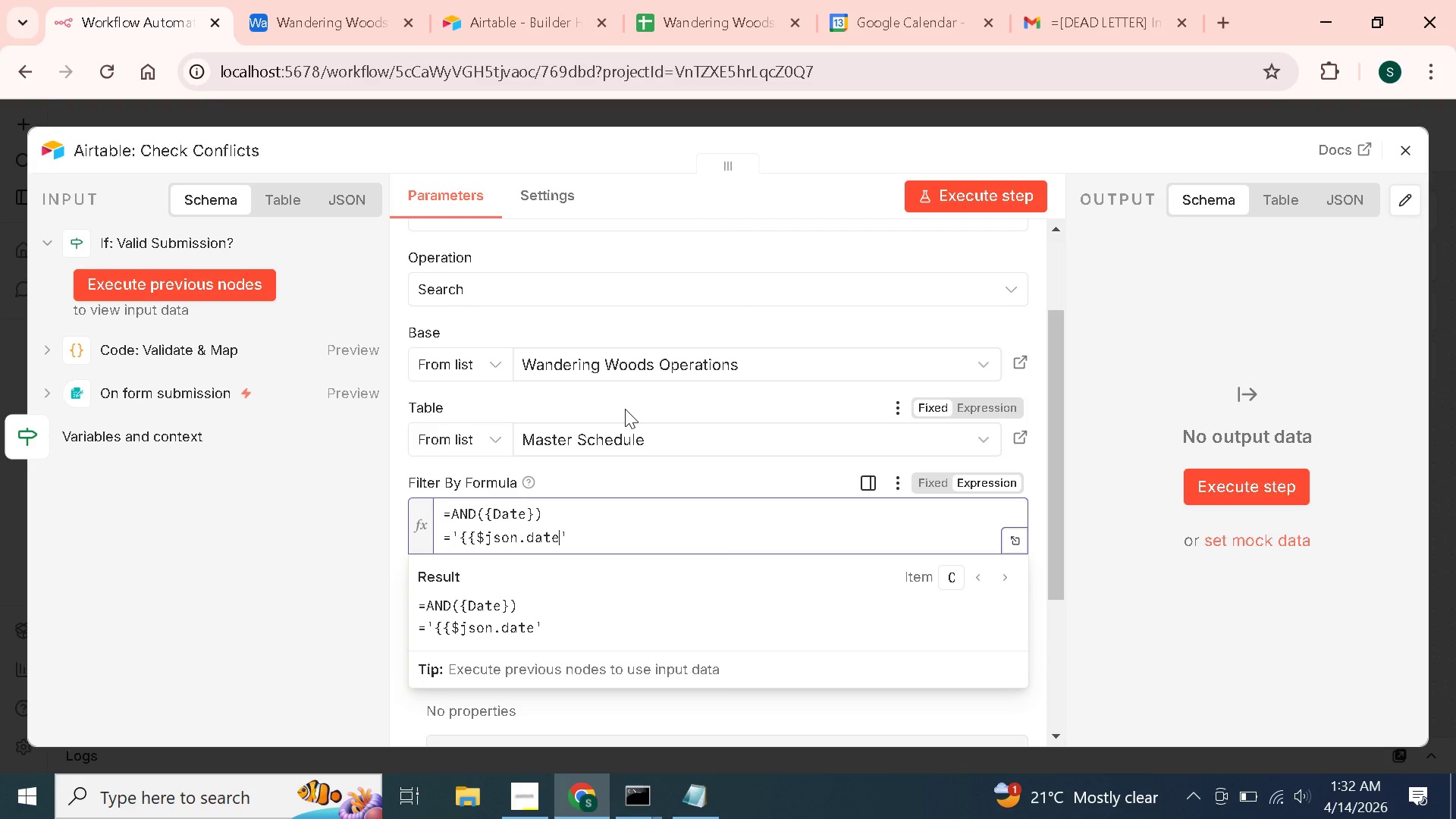 
key(ArrowRight)
 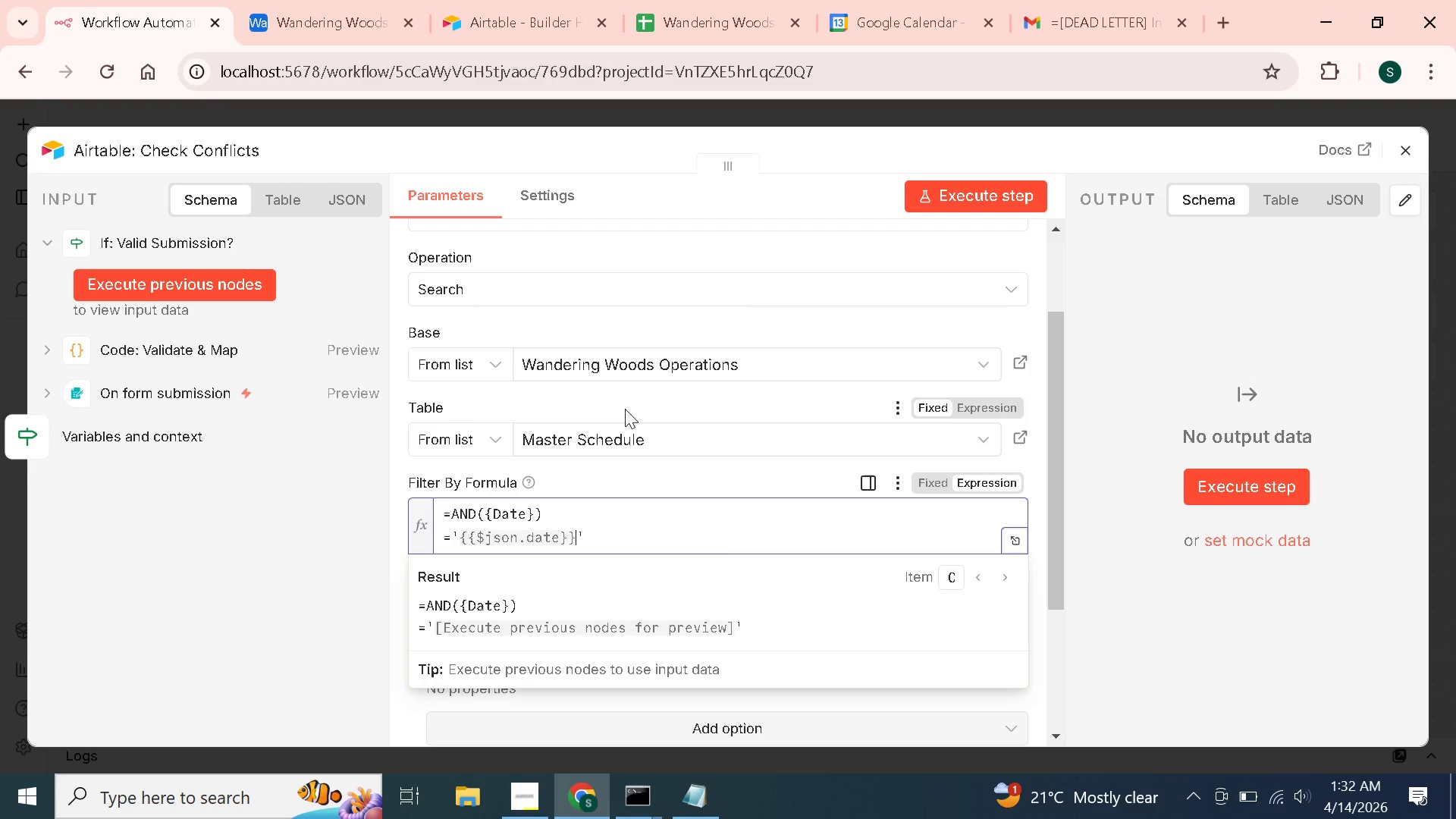 
type(, {Location)
 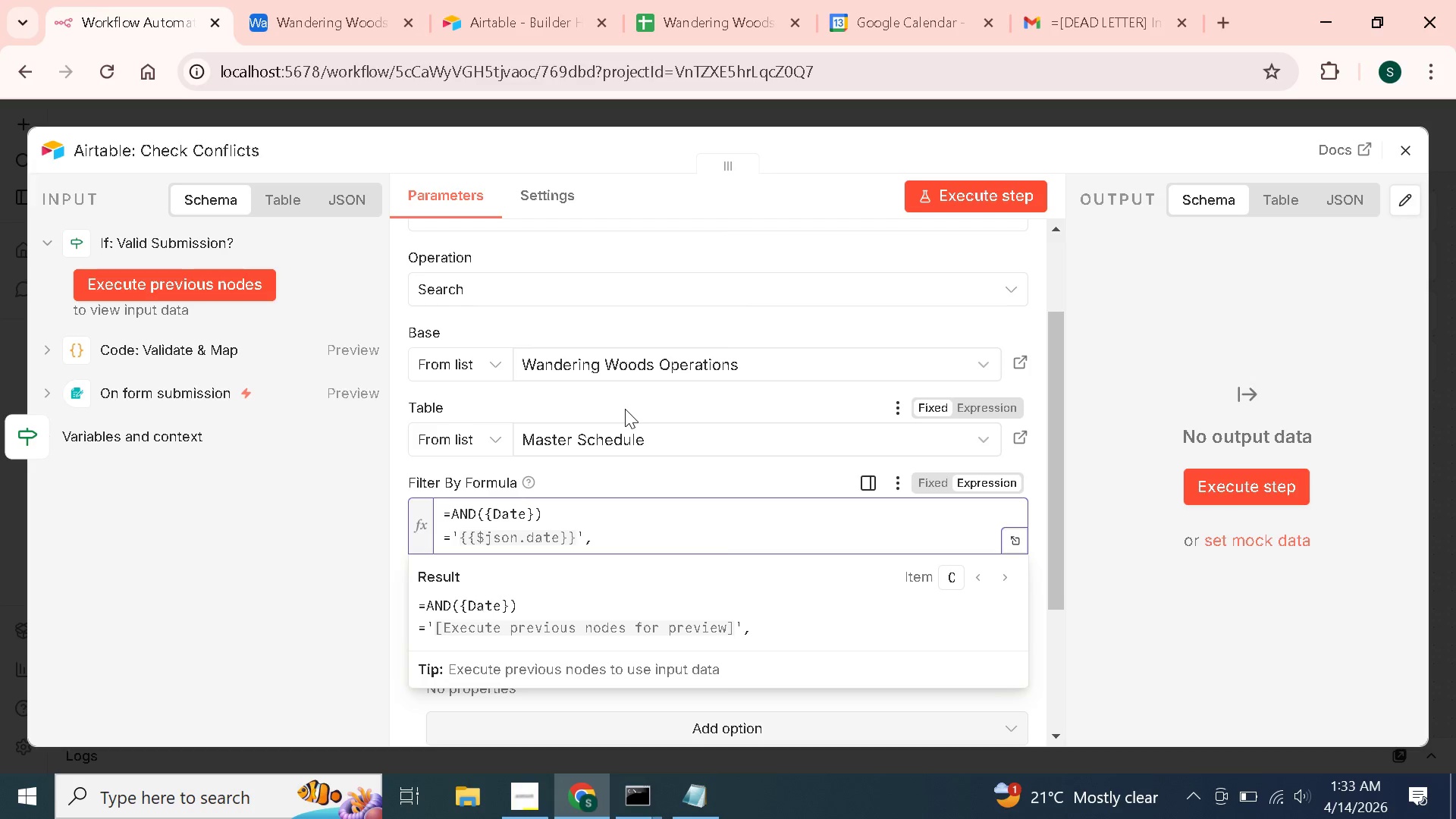 
key(ArrowRight)
 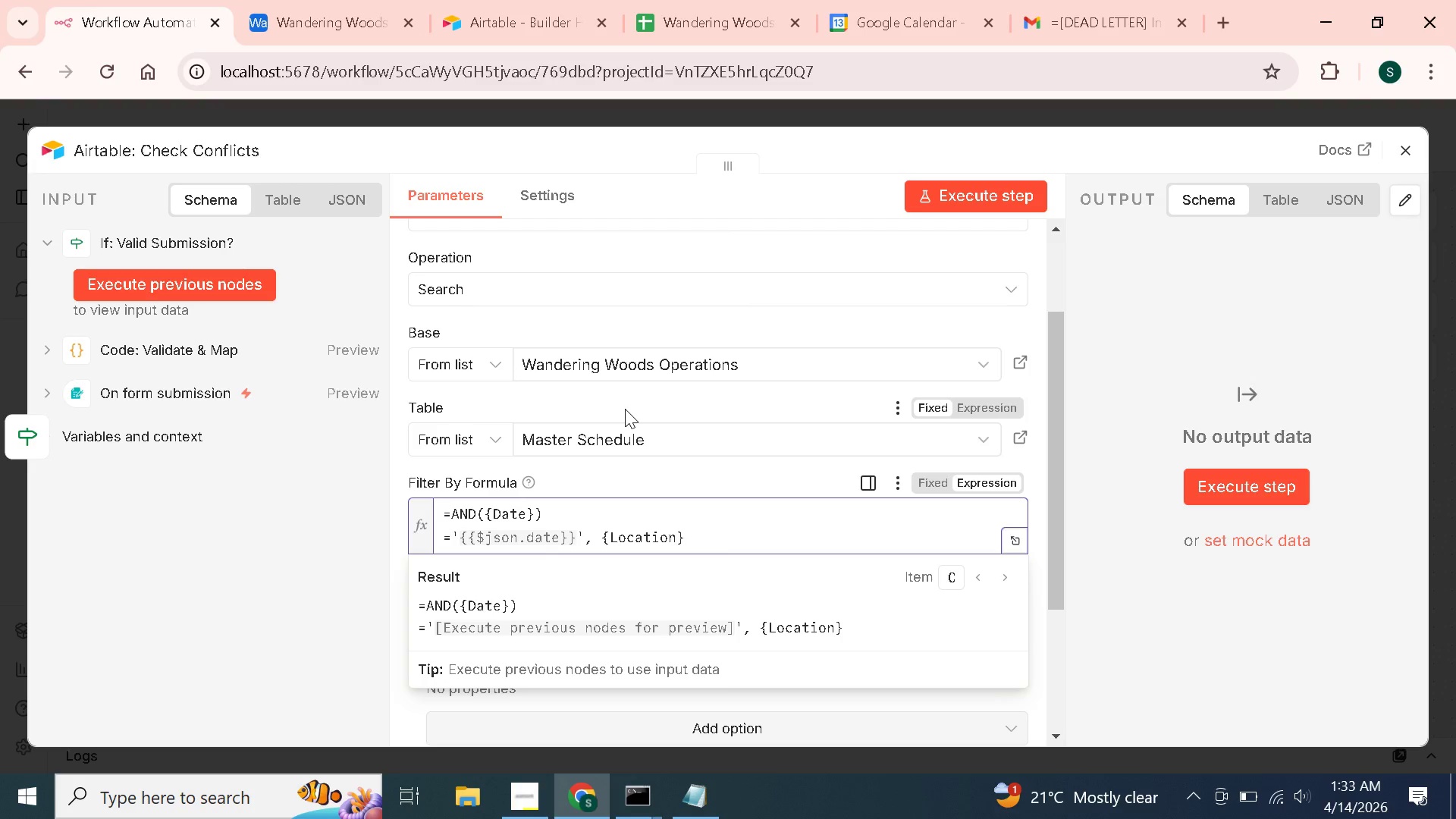 
wait(9.91)
 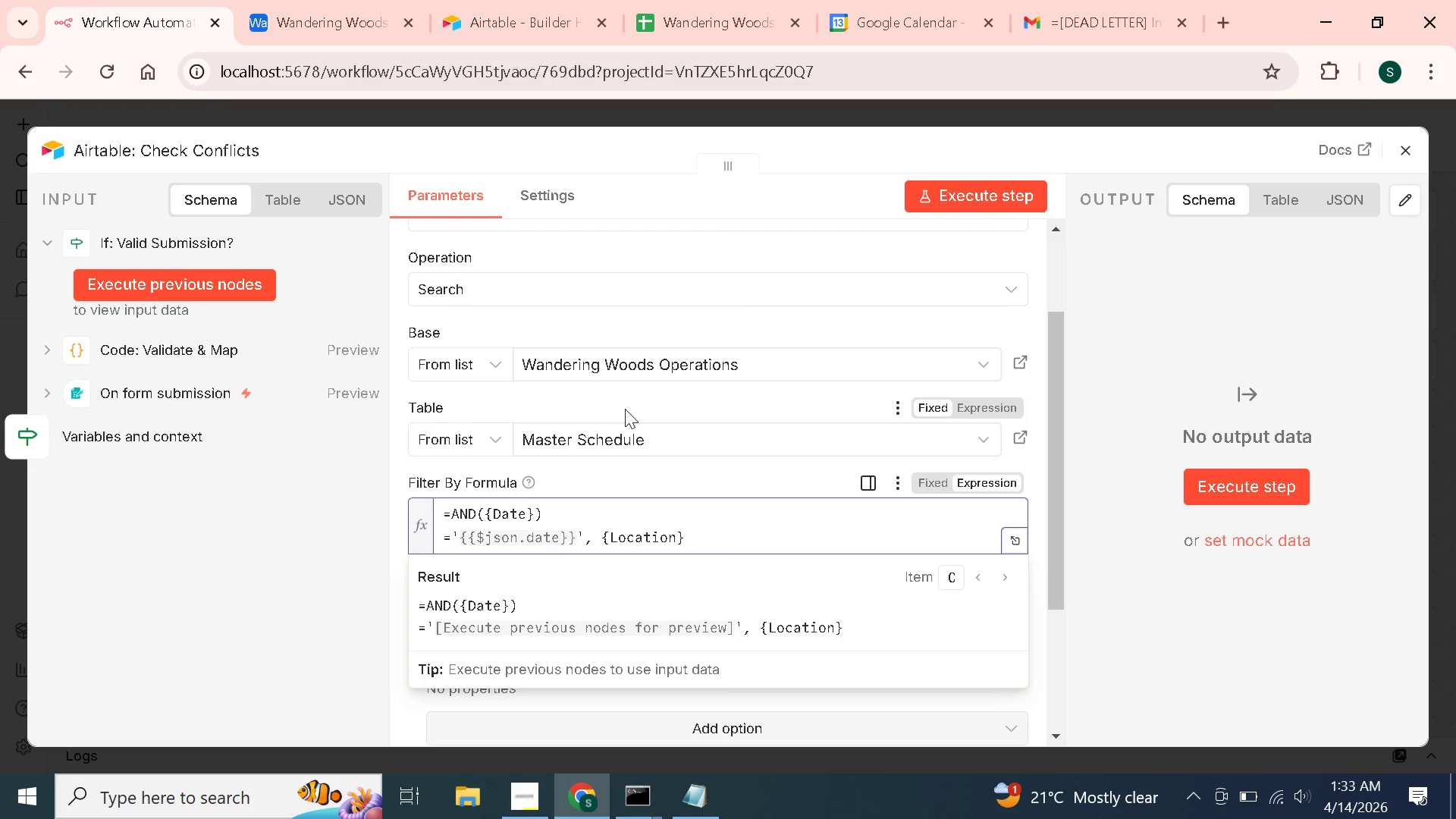 
key(Enter)
 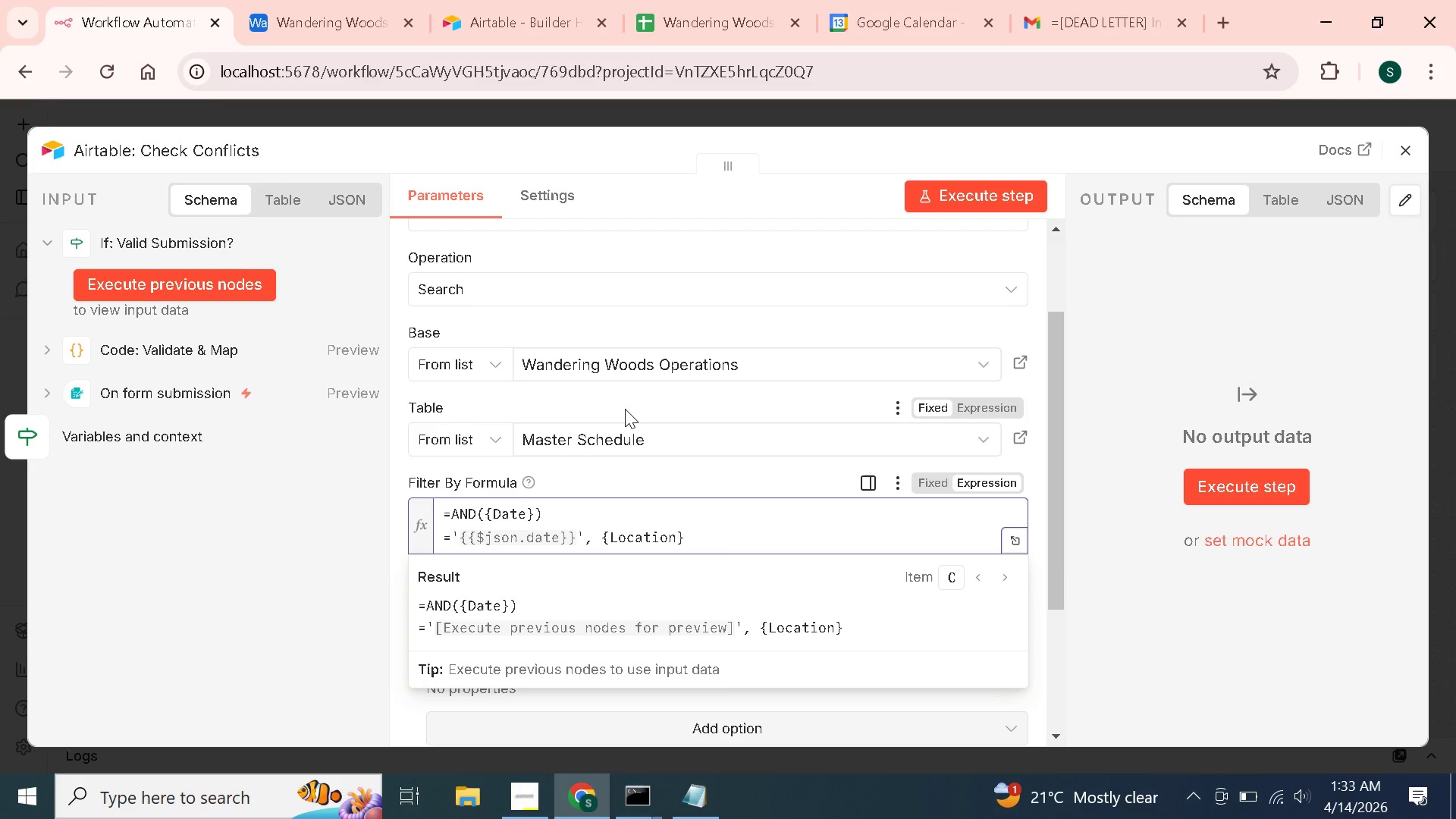 
type(='{{$json.location)
 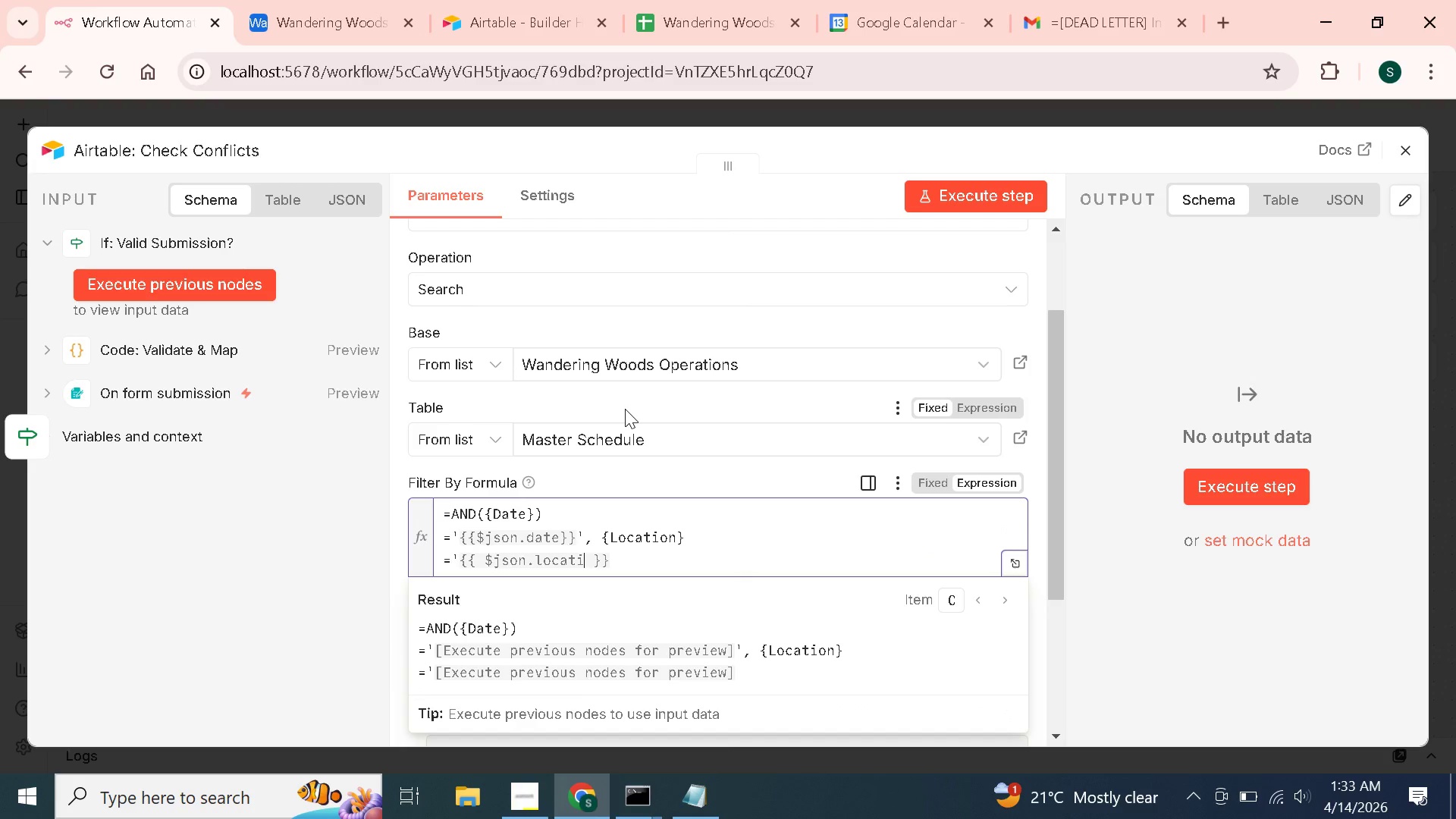 
key(ArrowRight)
 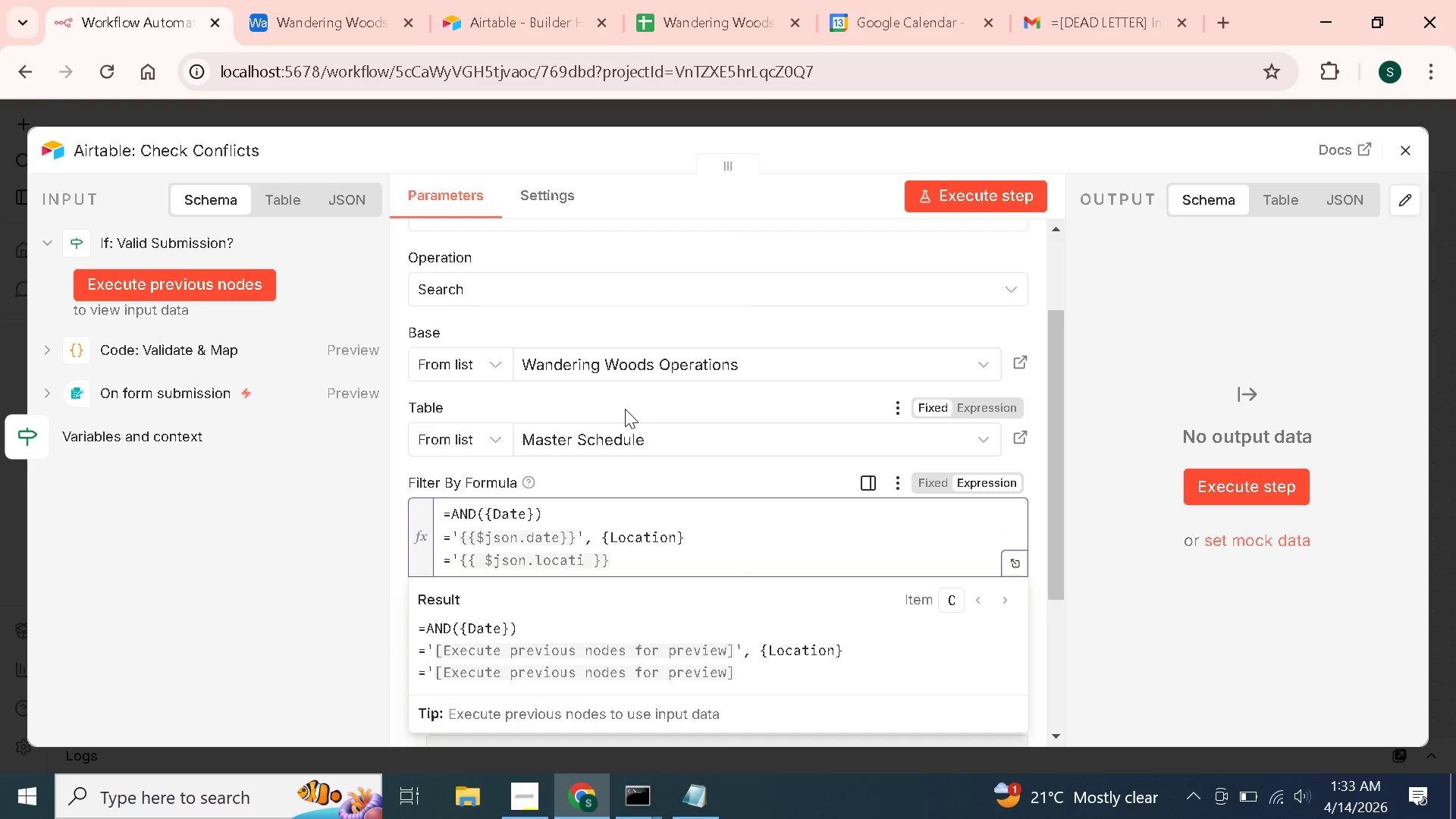 
key(ArrowRight)
 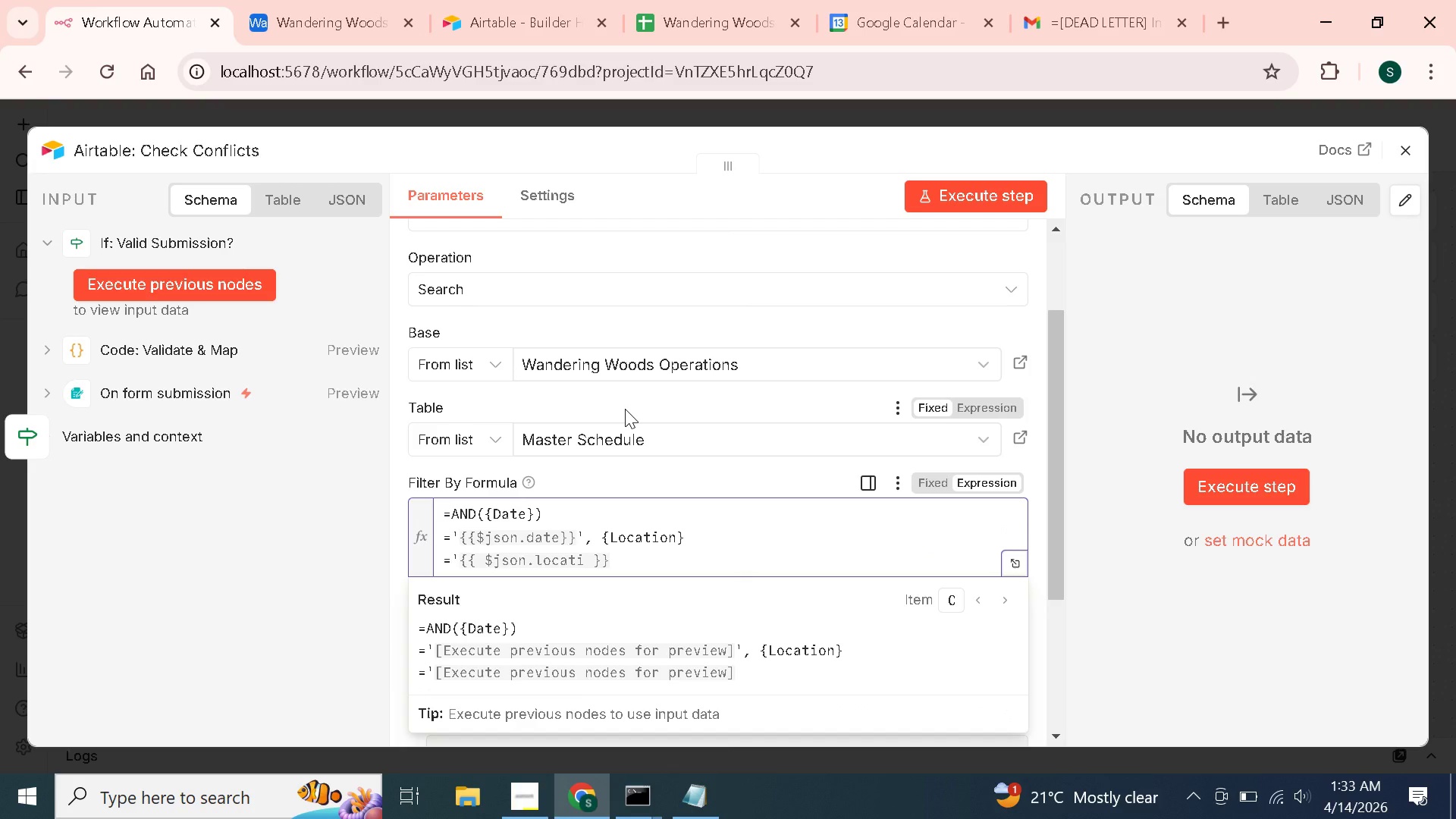 
key(ArrowRight)
 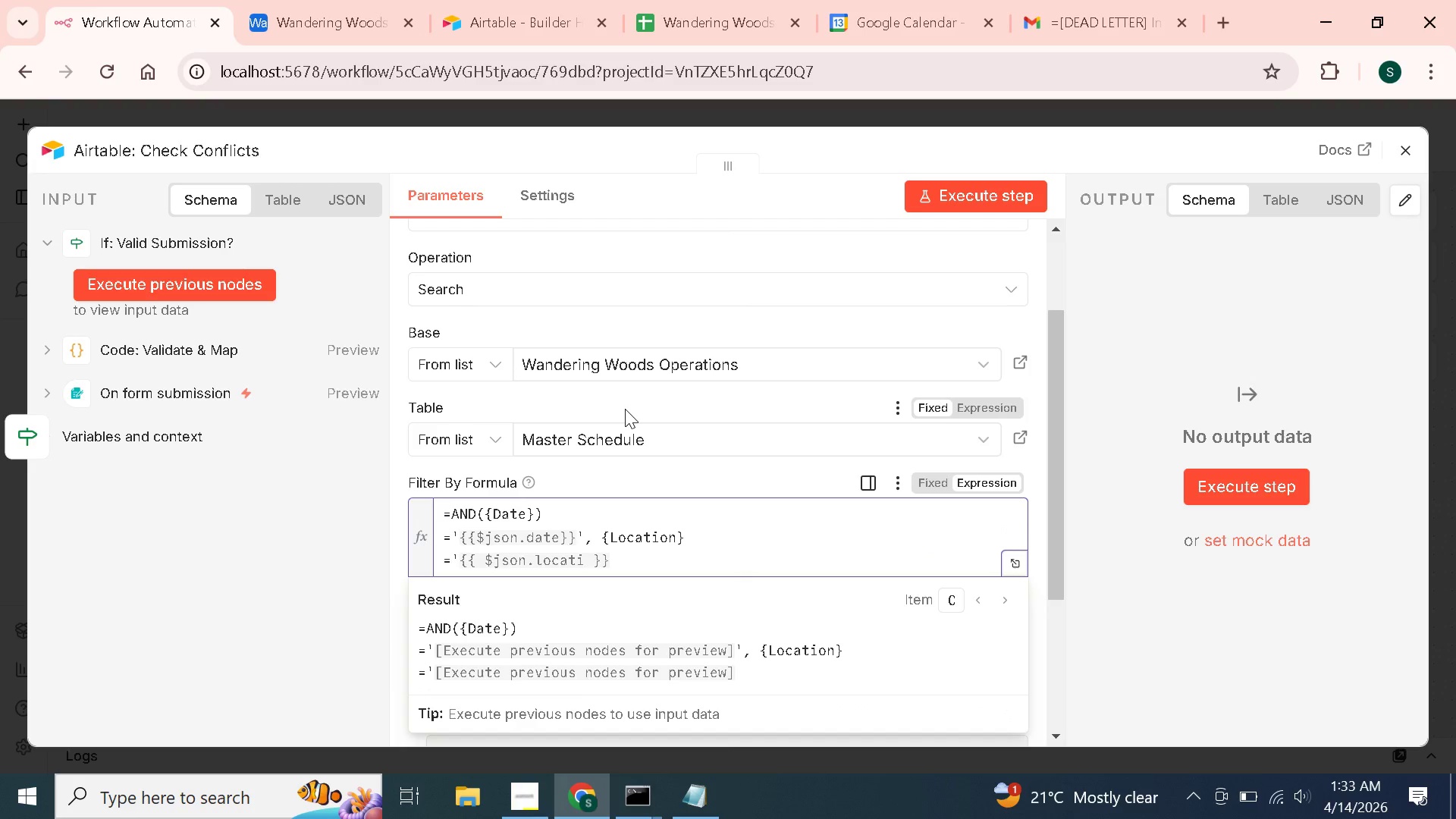 
key(ArrowRight)
 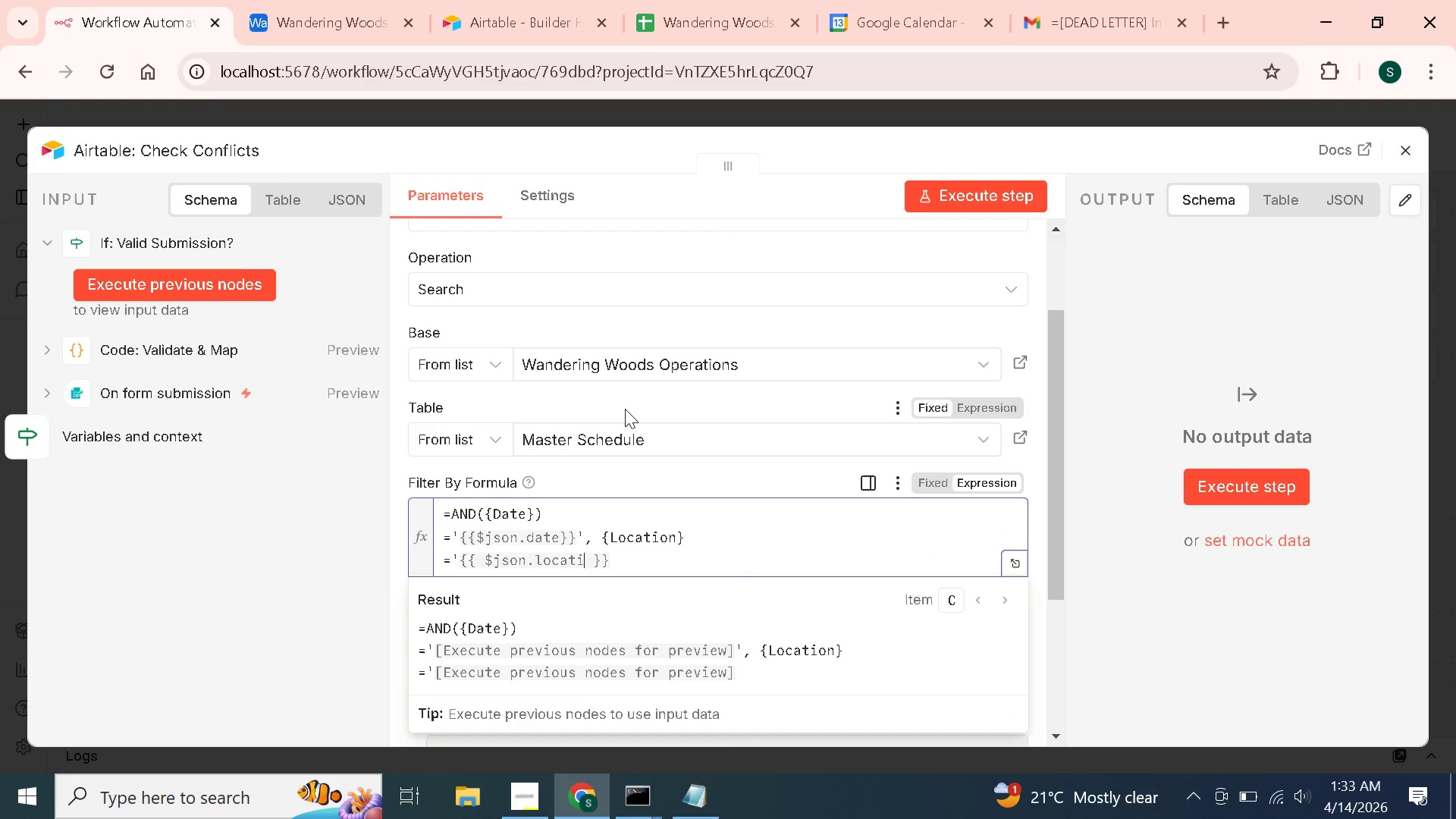 
key(ArrowRight)
 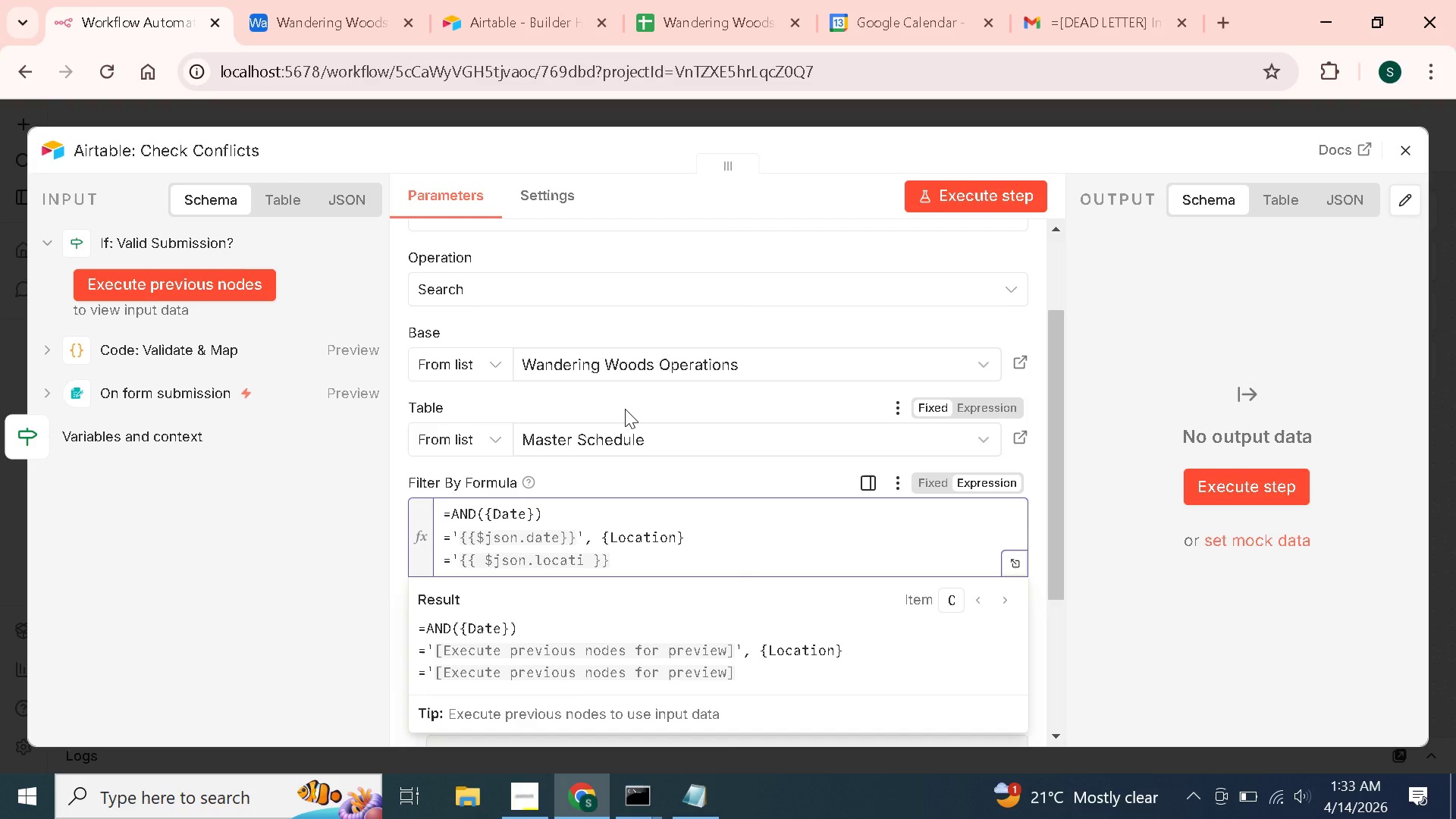 
key(ArrowRight)
 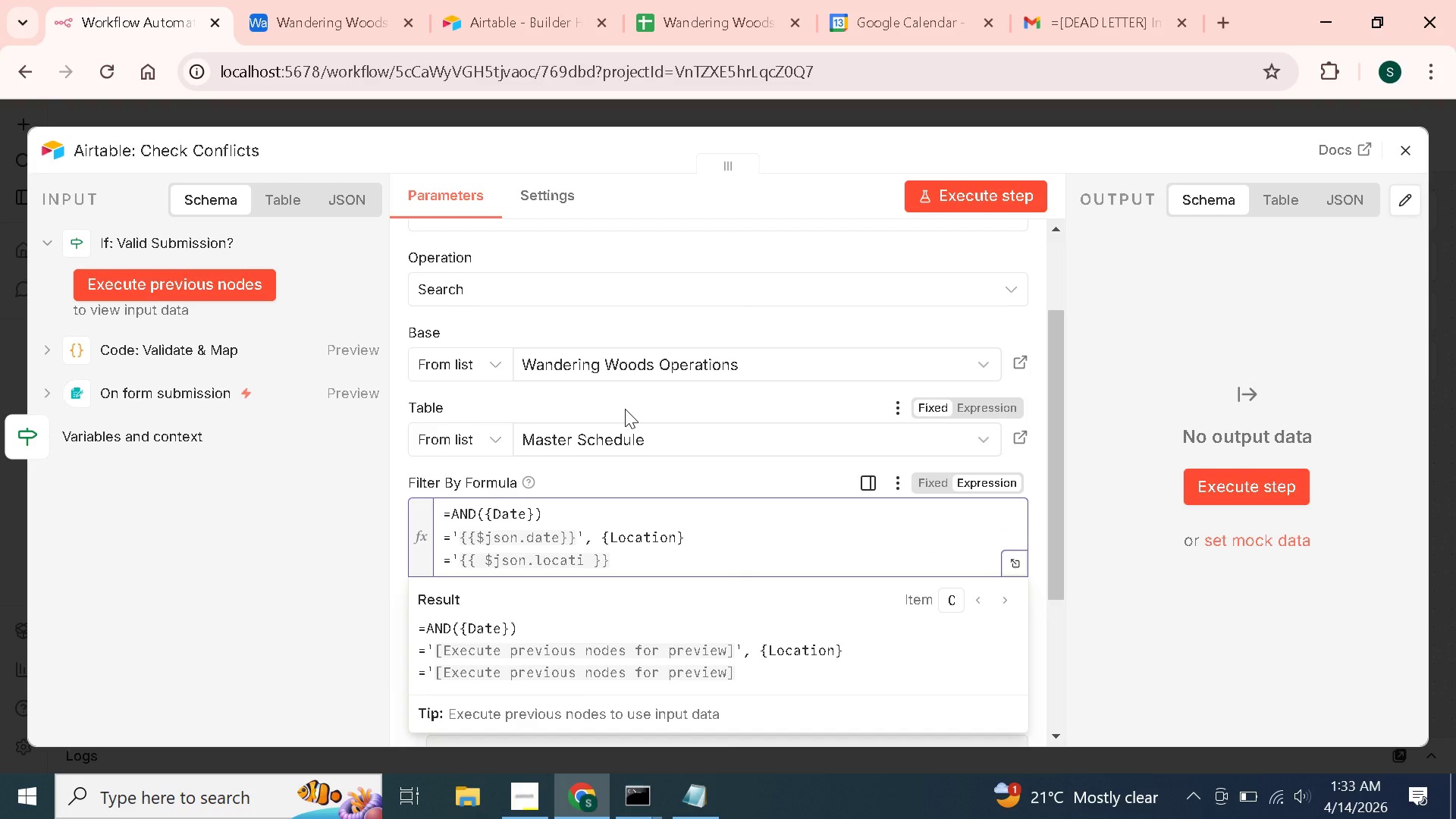 
key(ArrowRight)
 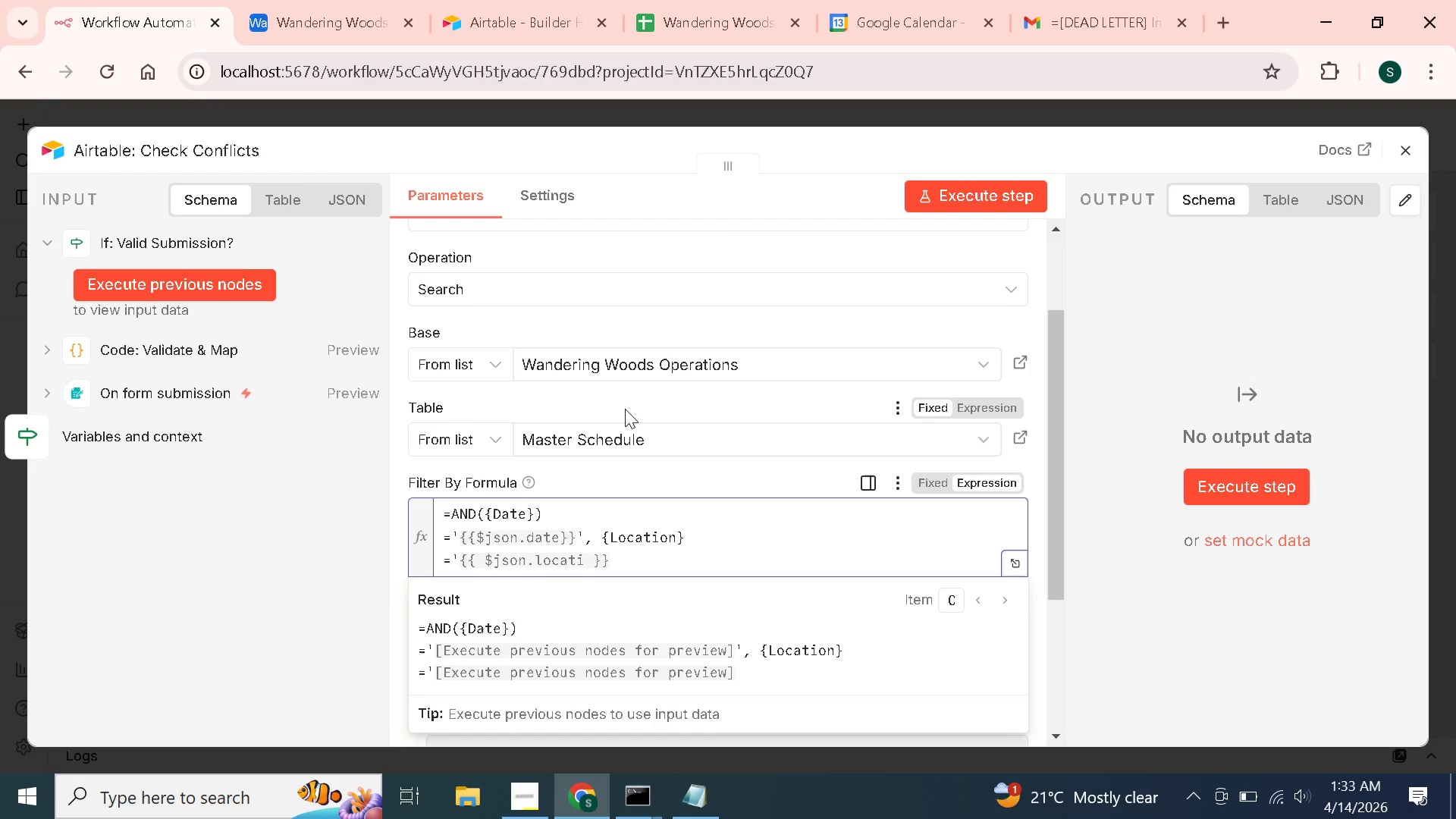 
type(', {Status)
 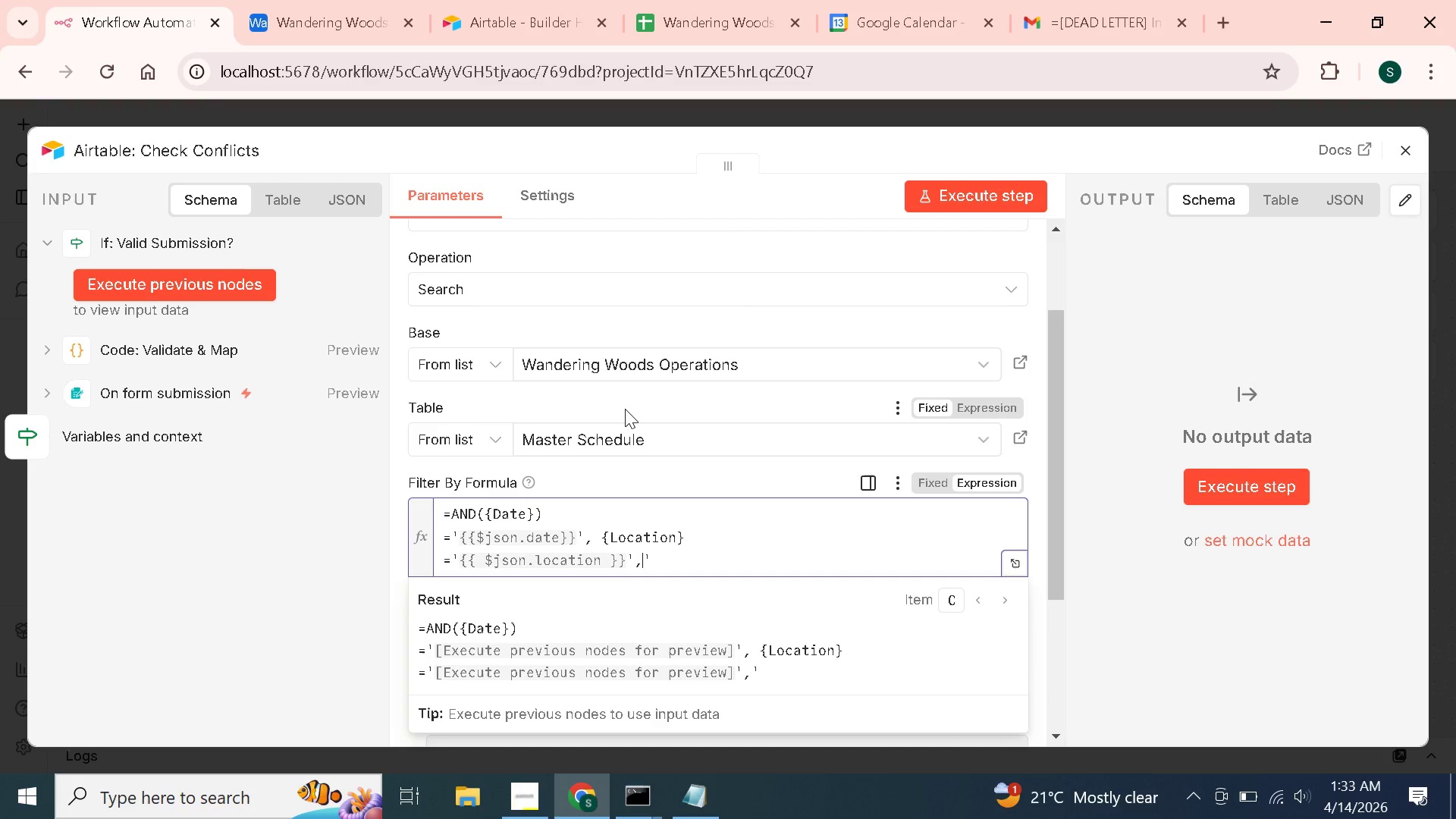 
wait(17.22)
 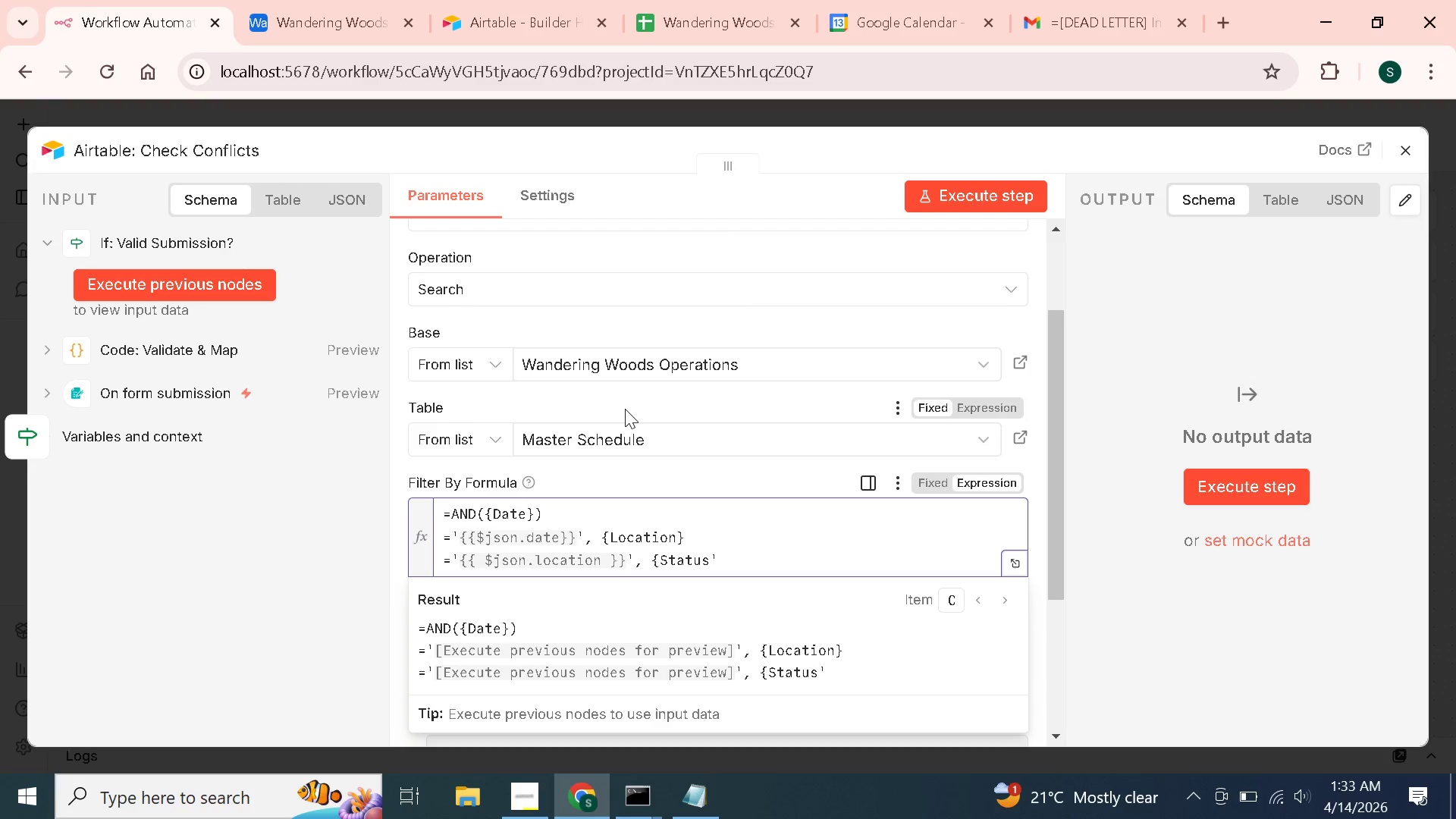 
left_click([692, 616])
 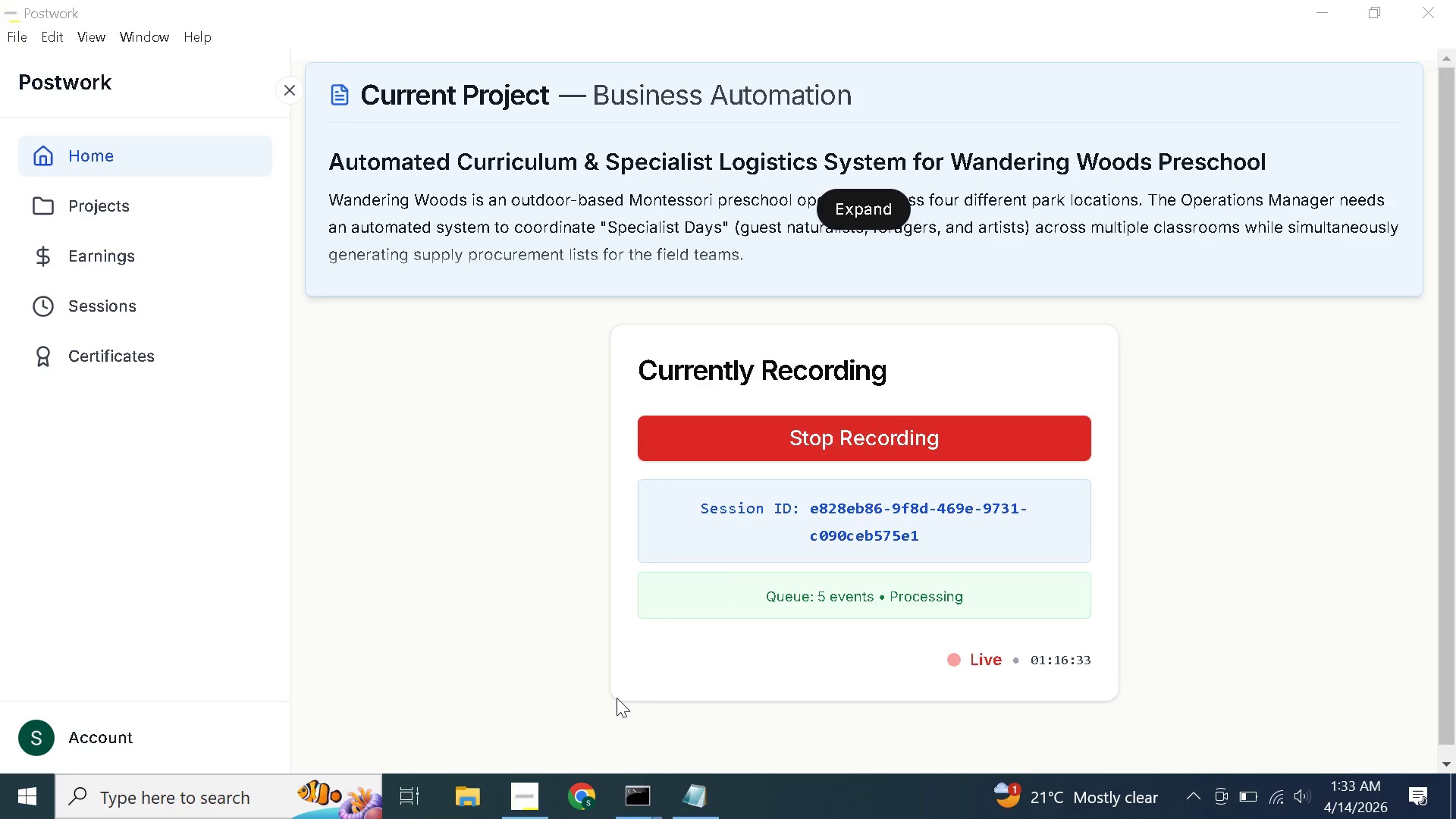 
wait(6.28)
 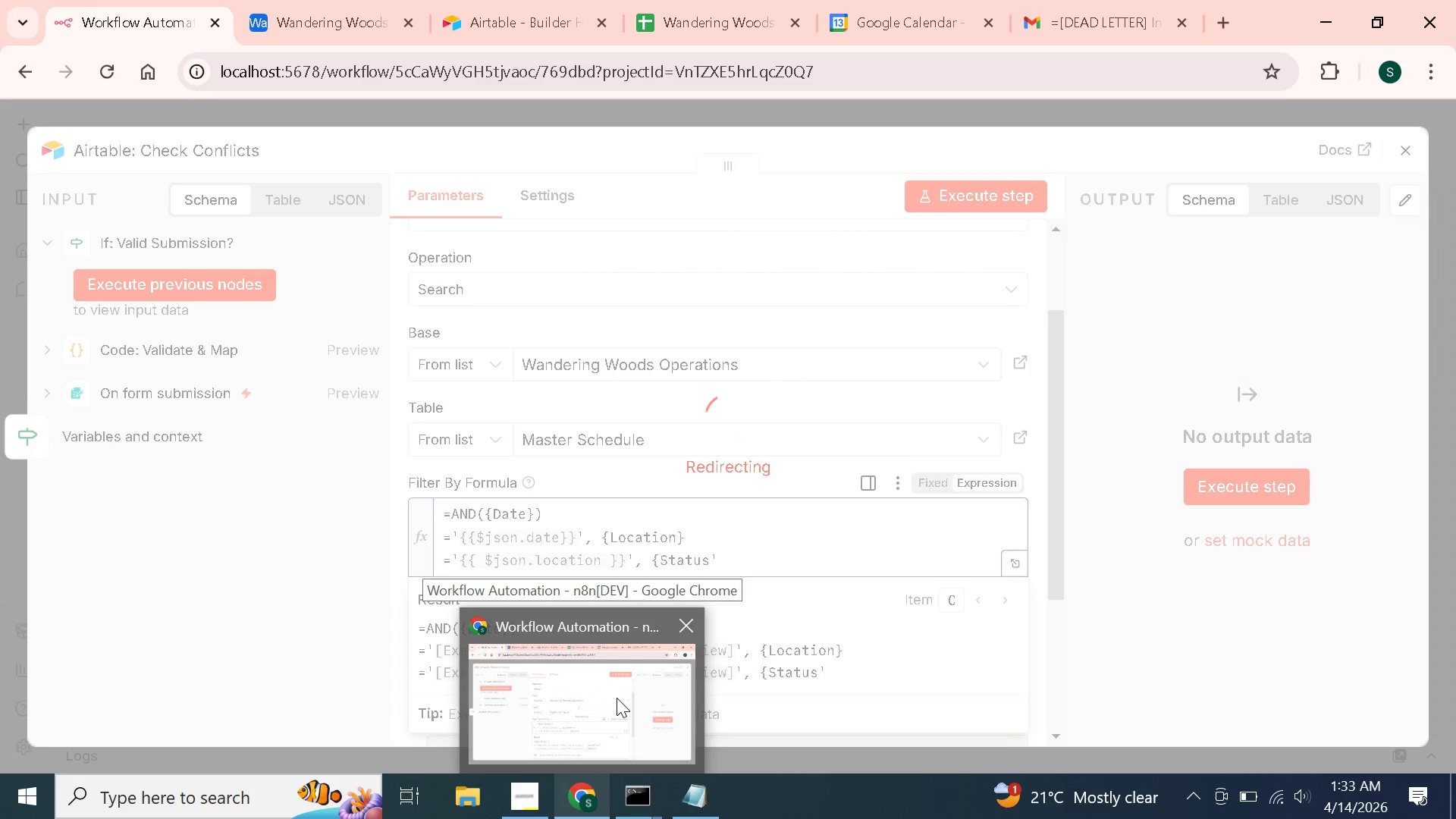 
left_click([576, 803])
 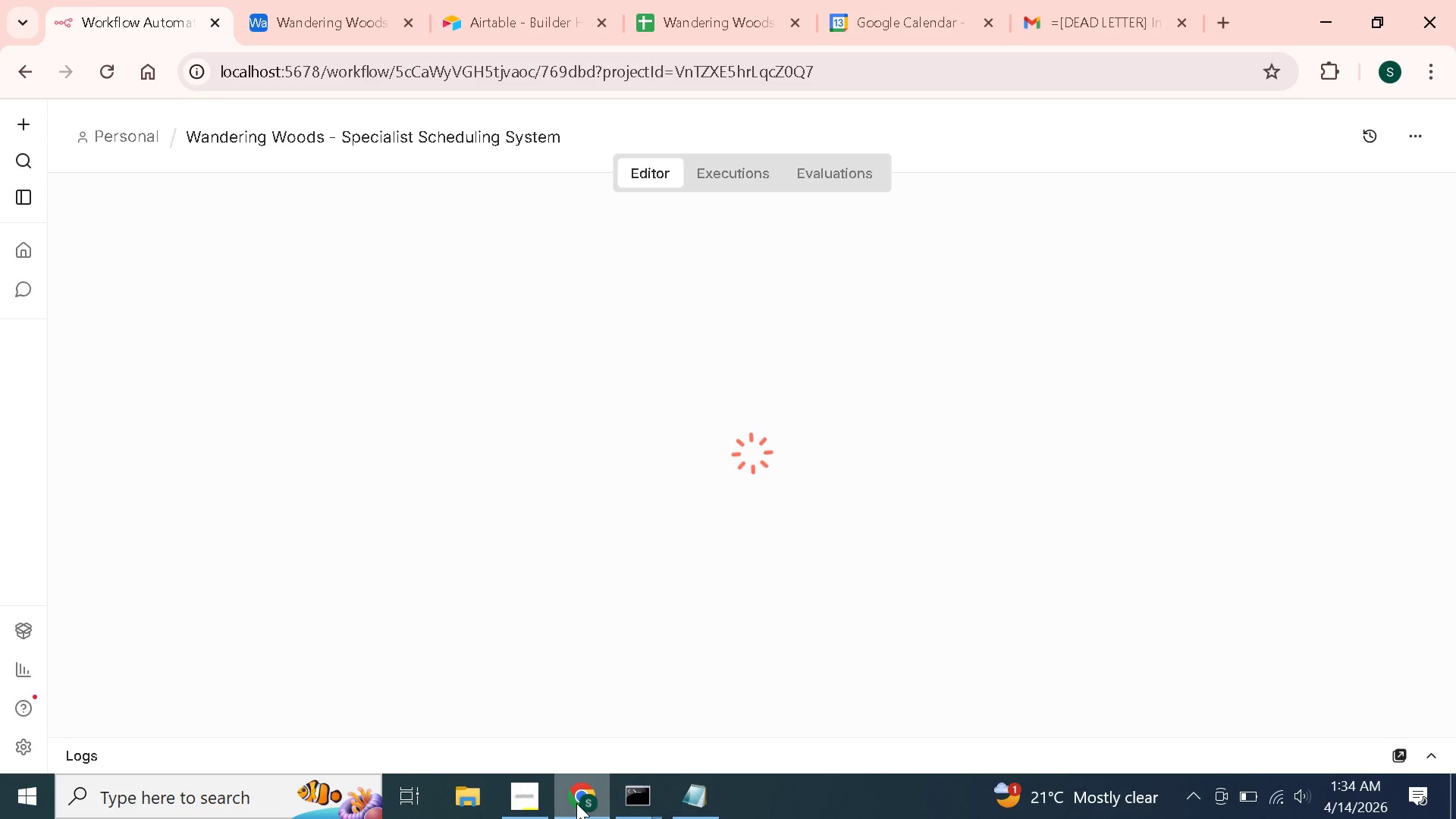 
wait(23.3)
 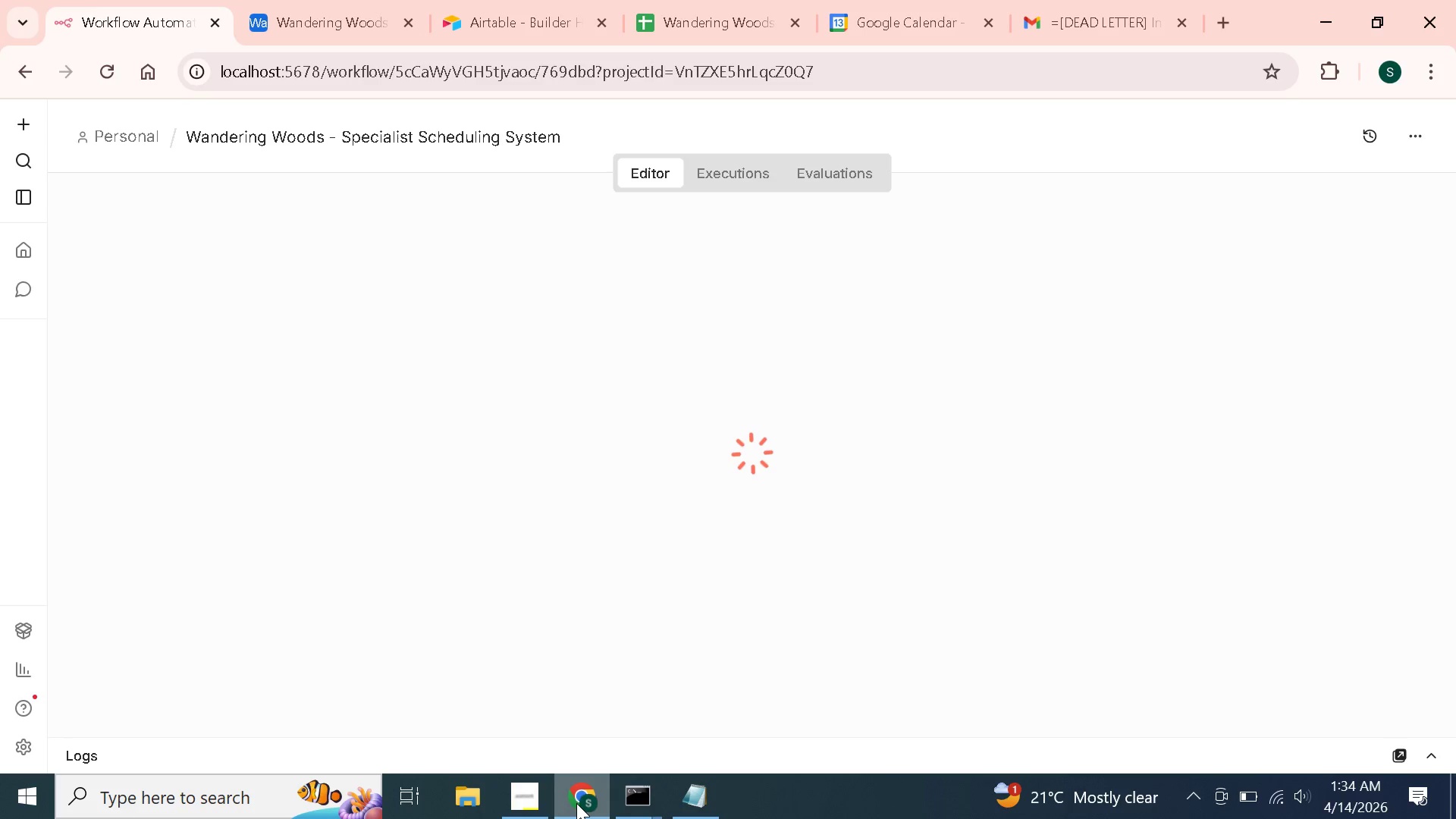 
left_click([754, 566])
 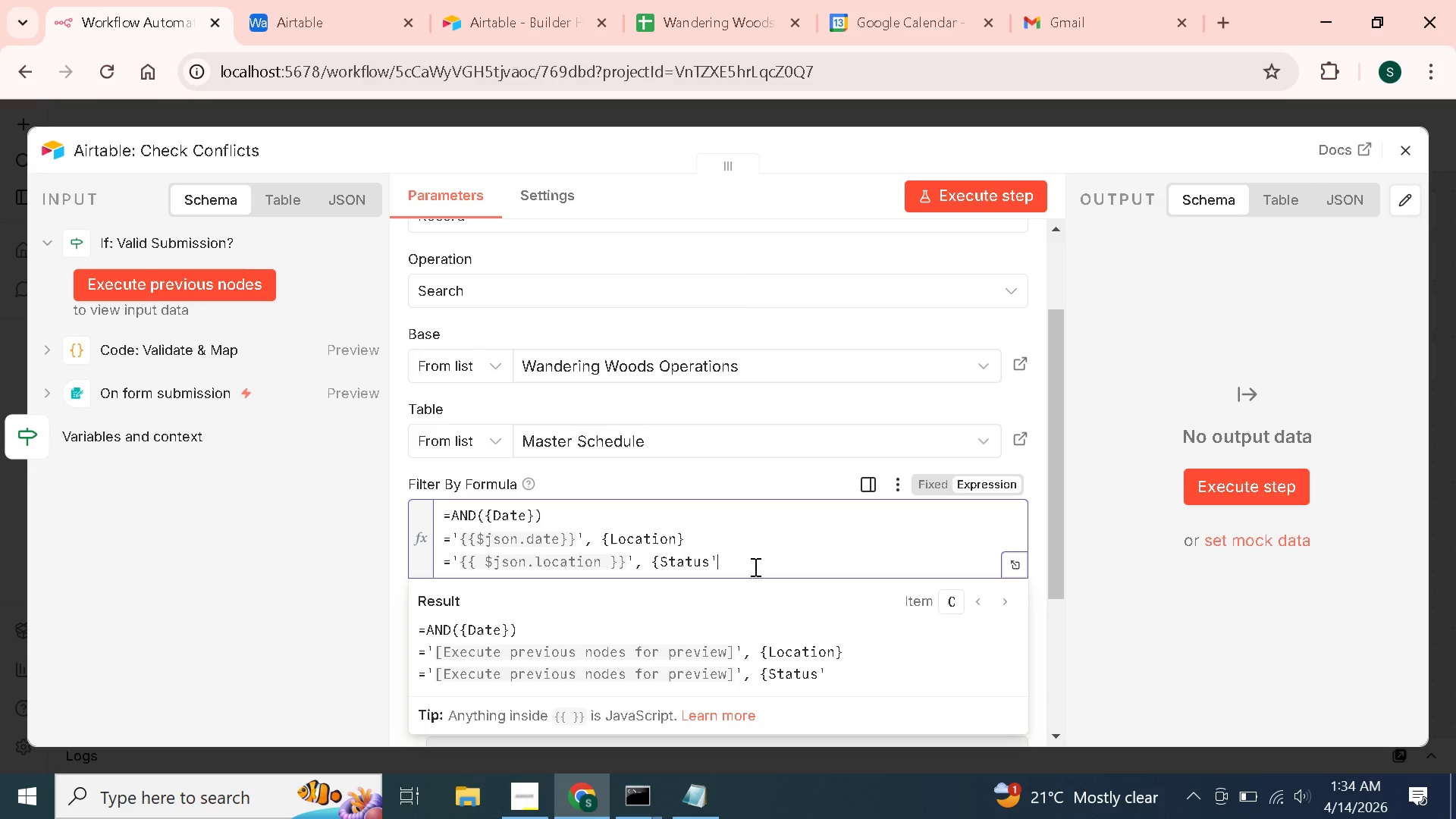 
key(ArrowLeft)
 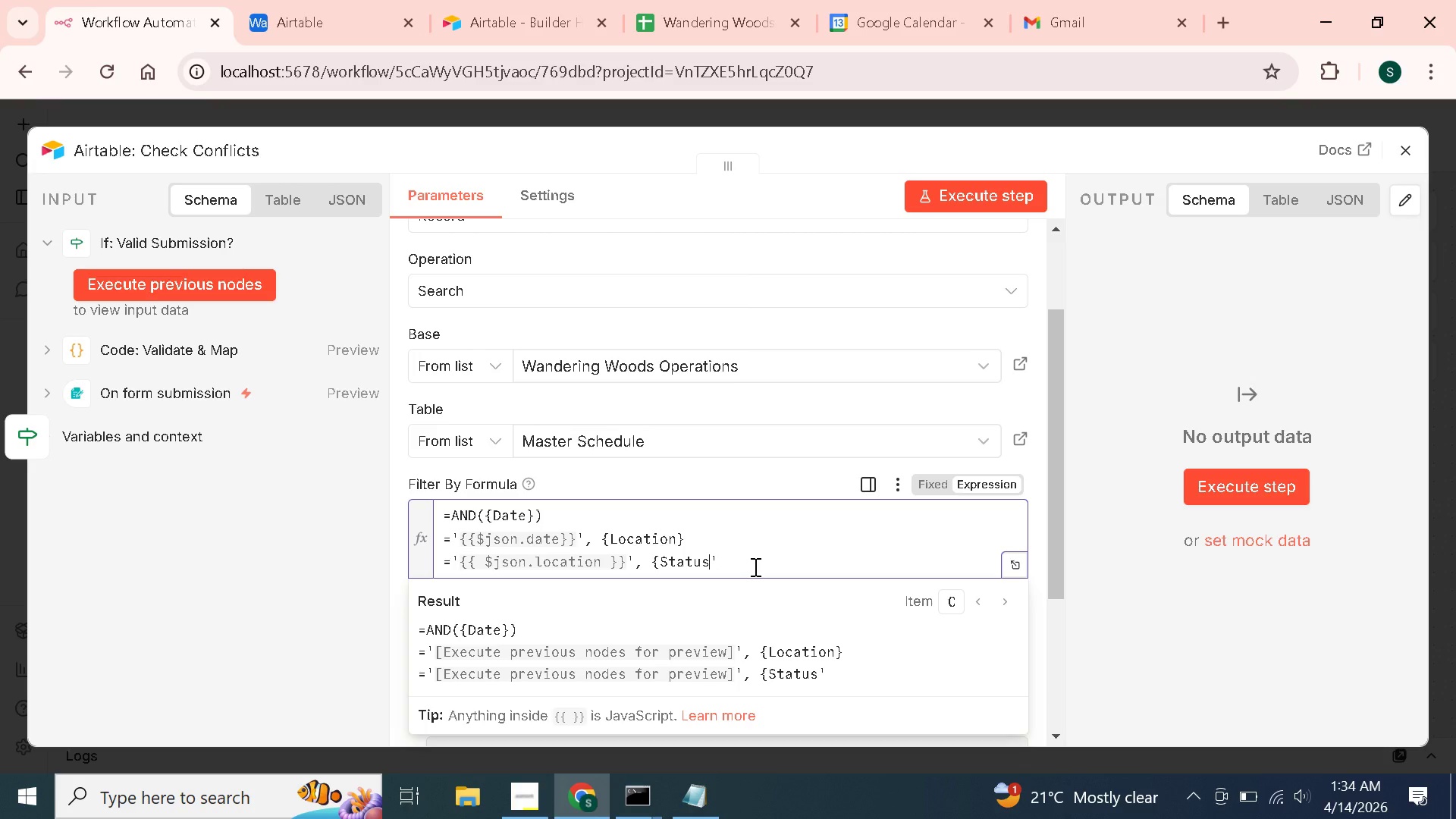 
key(ArrowRight)
 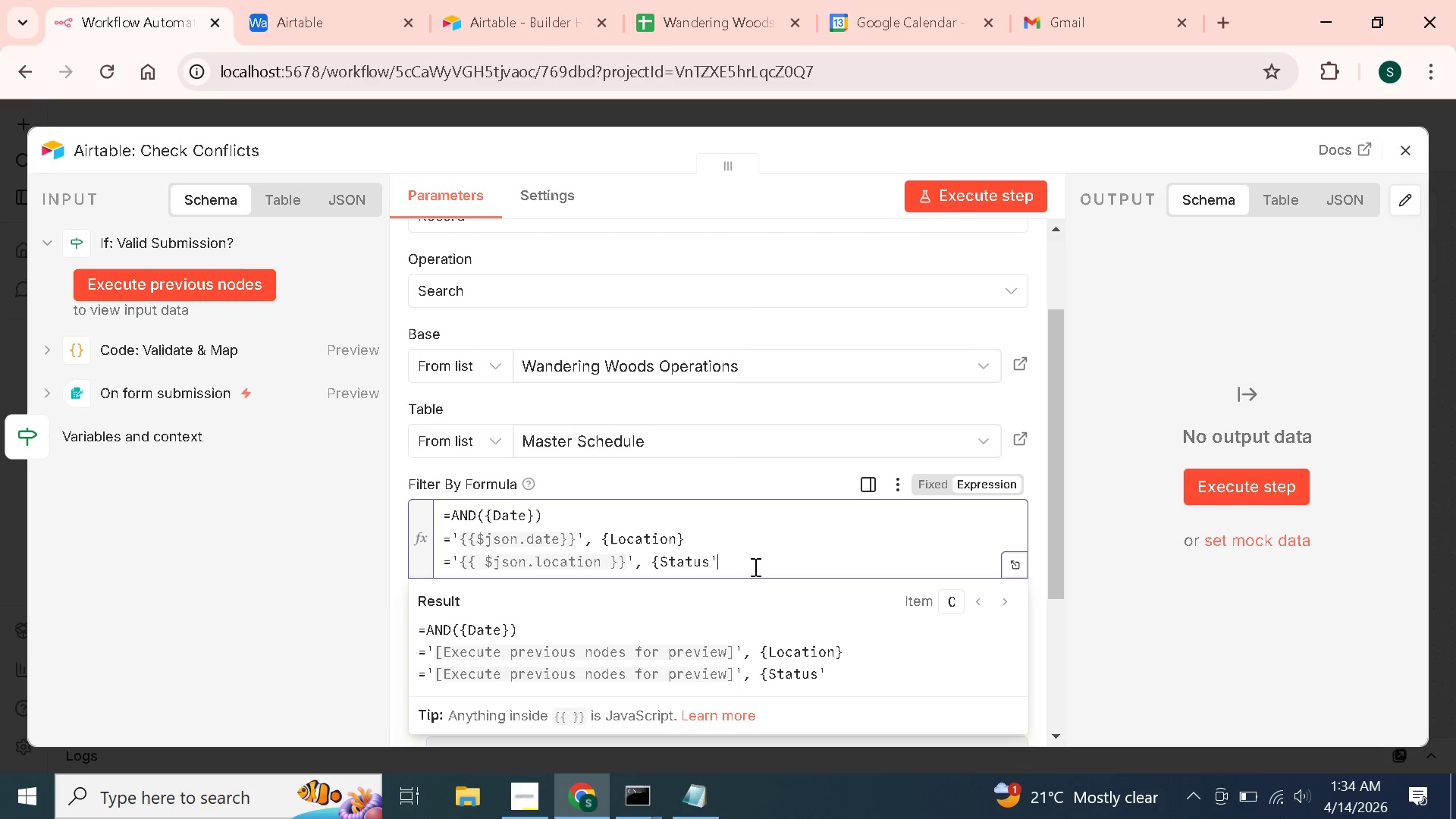 
key(Backspace)
 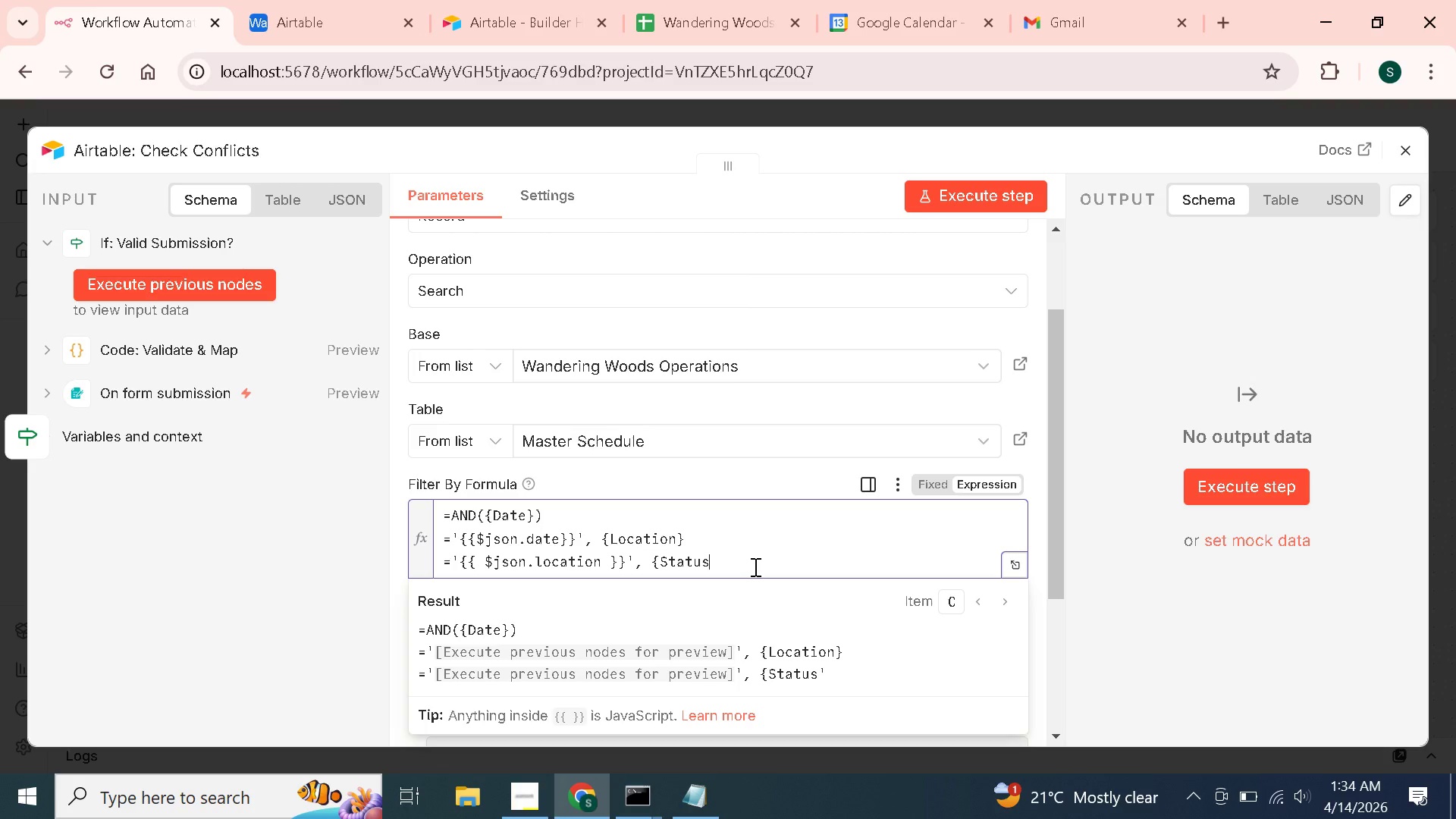 
key(Shift+BracketRight)
 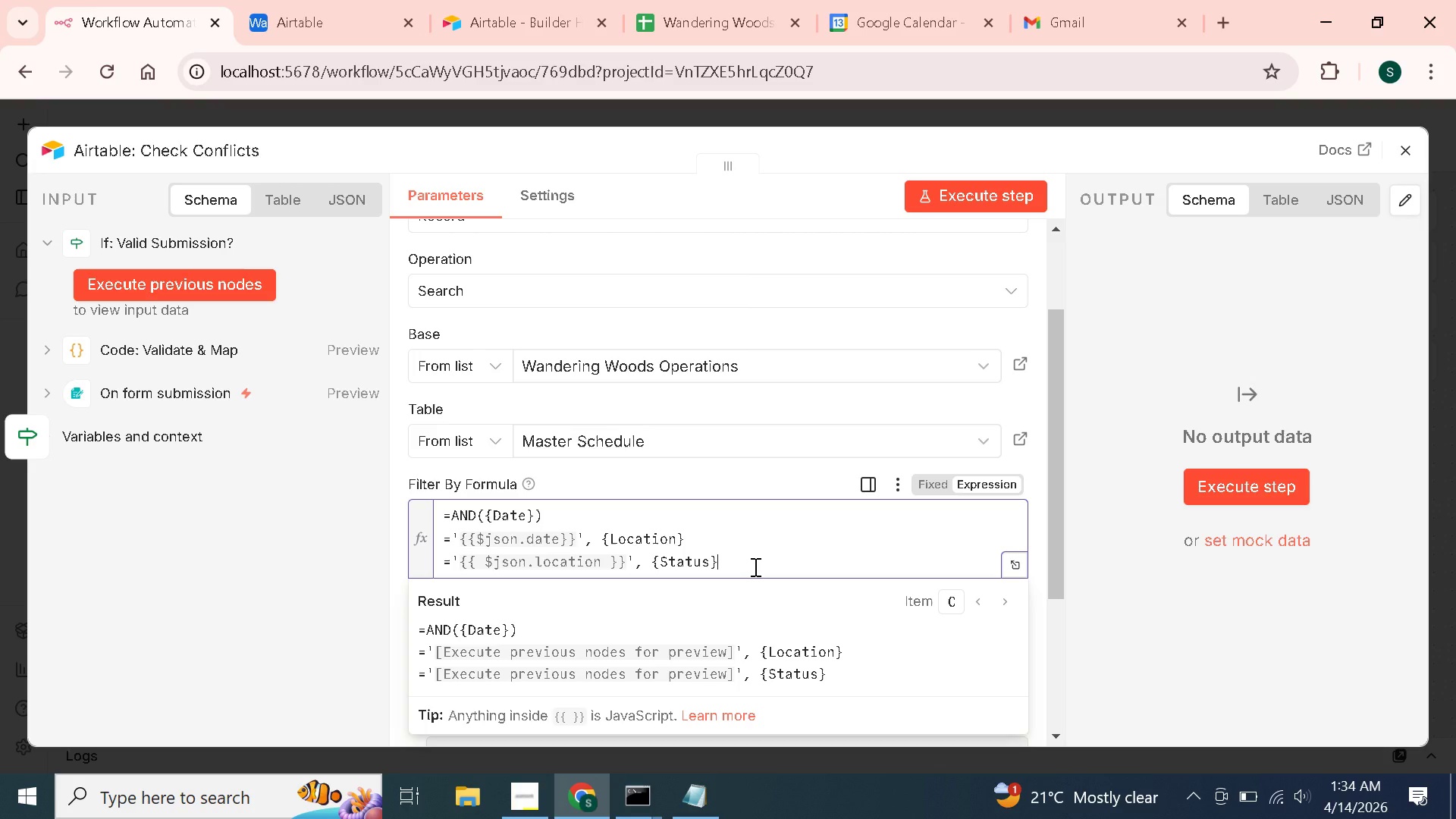 
key(Enter)
 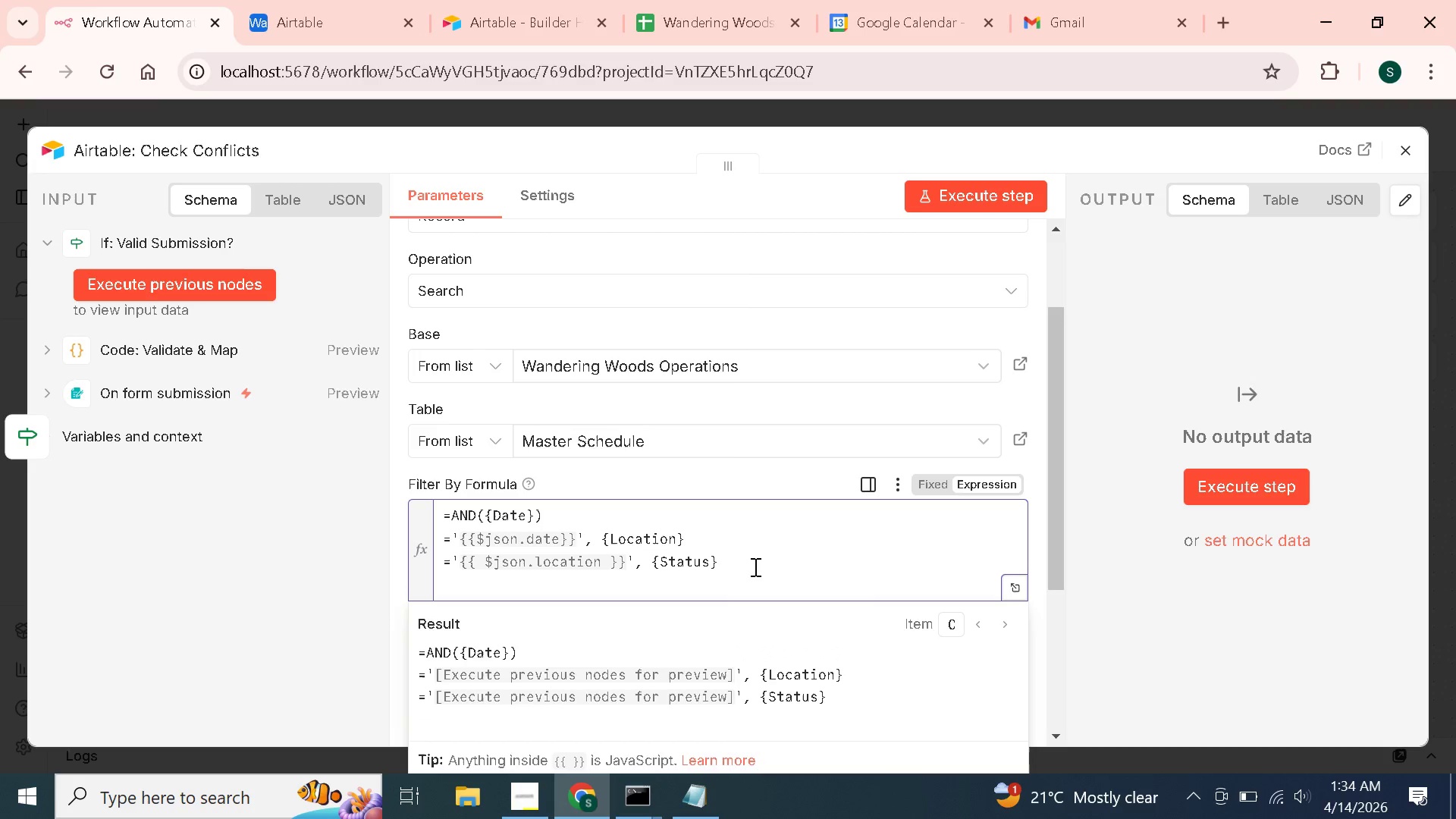 
type(='Cons)
key(Backspace)
type(firmed')
 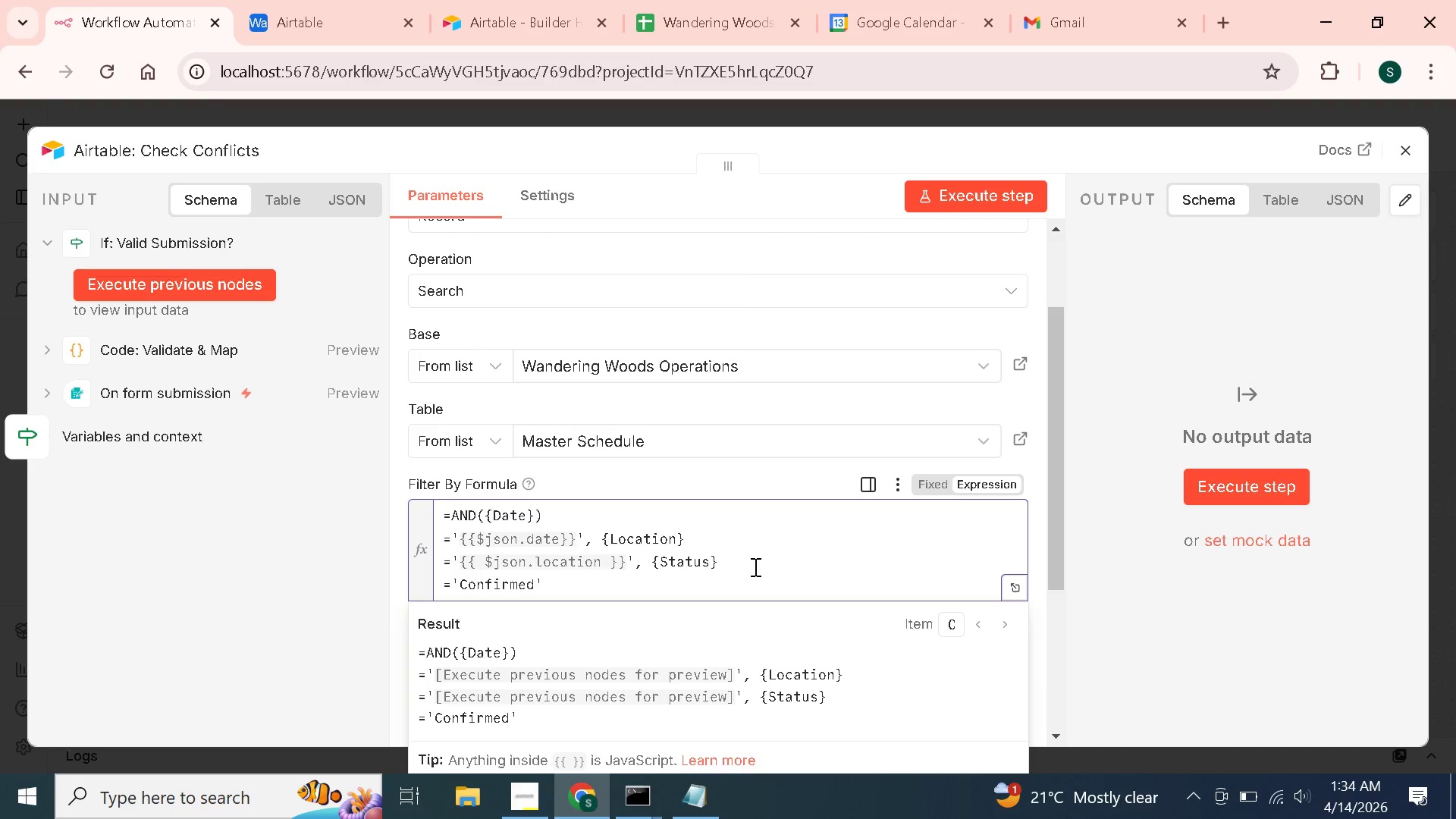 
 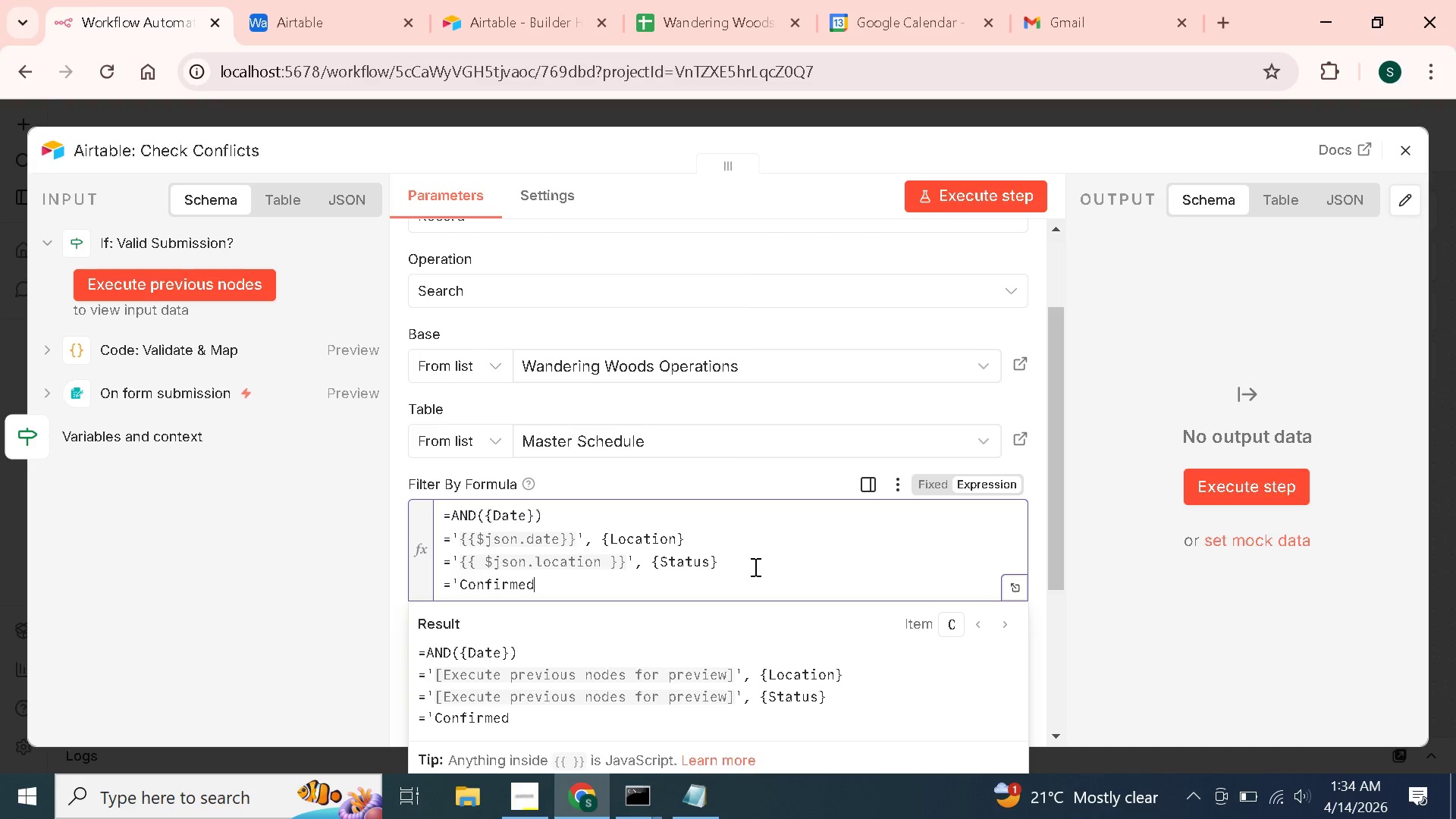 
hold_key(key=ShiftLeft, duration=1.52)
 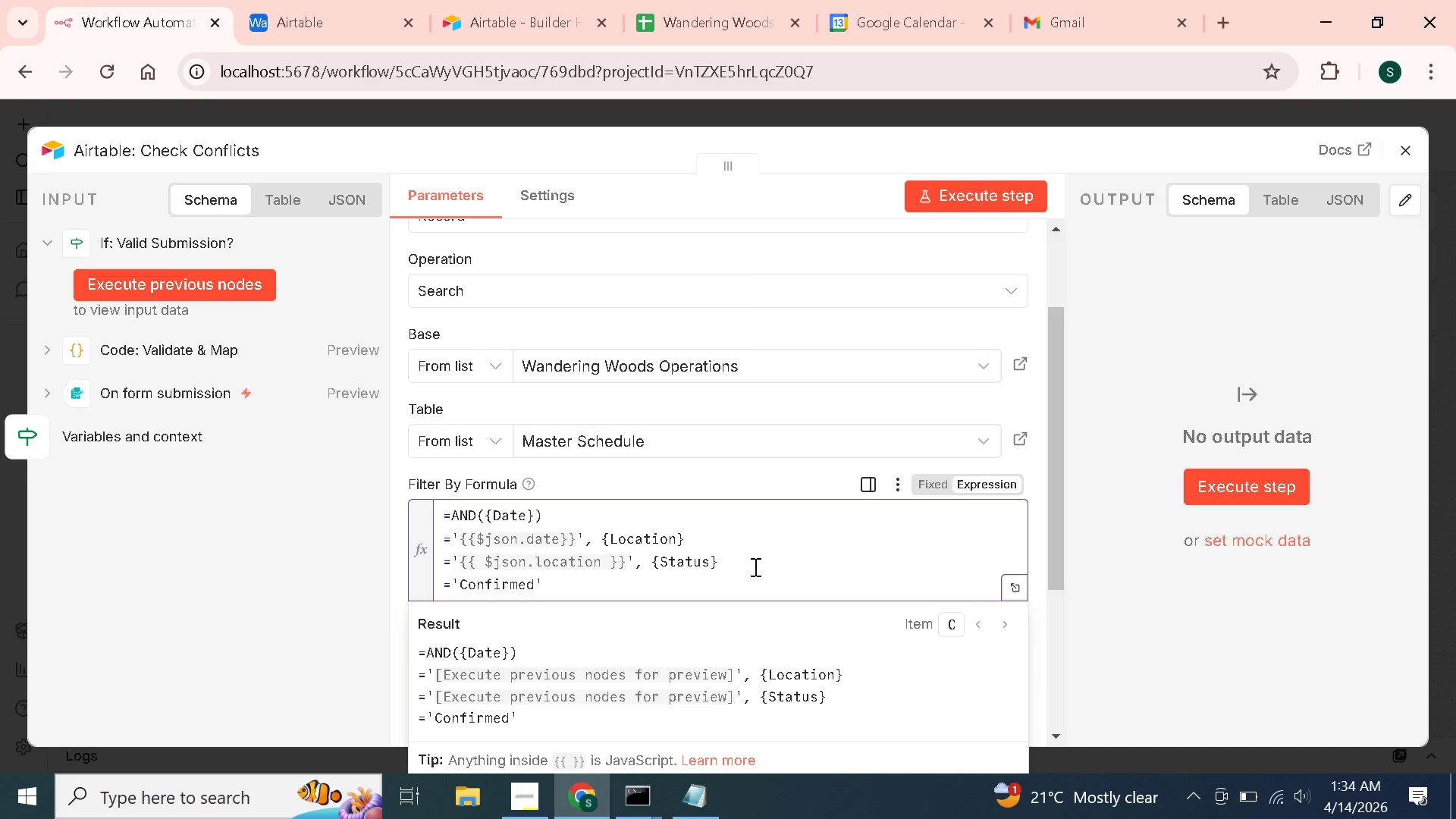 
hold_key(key=ShiftLeft, duration=1.51)
 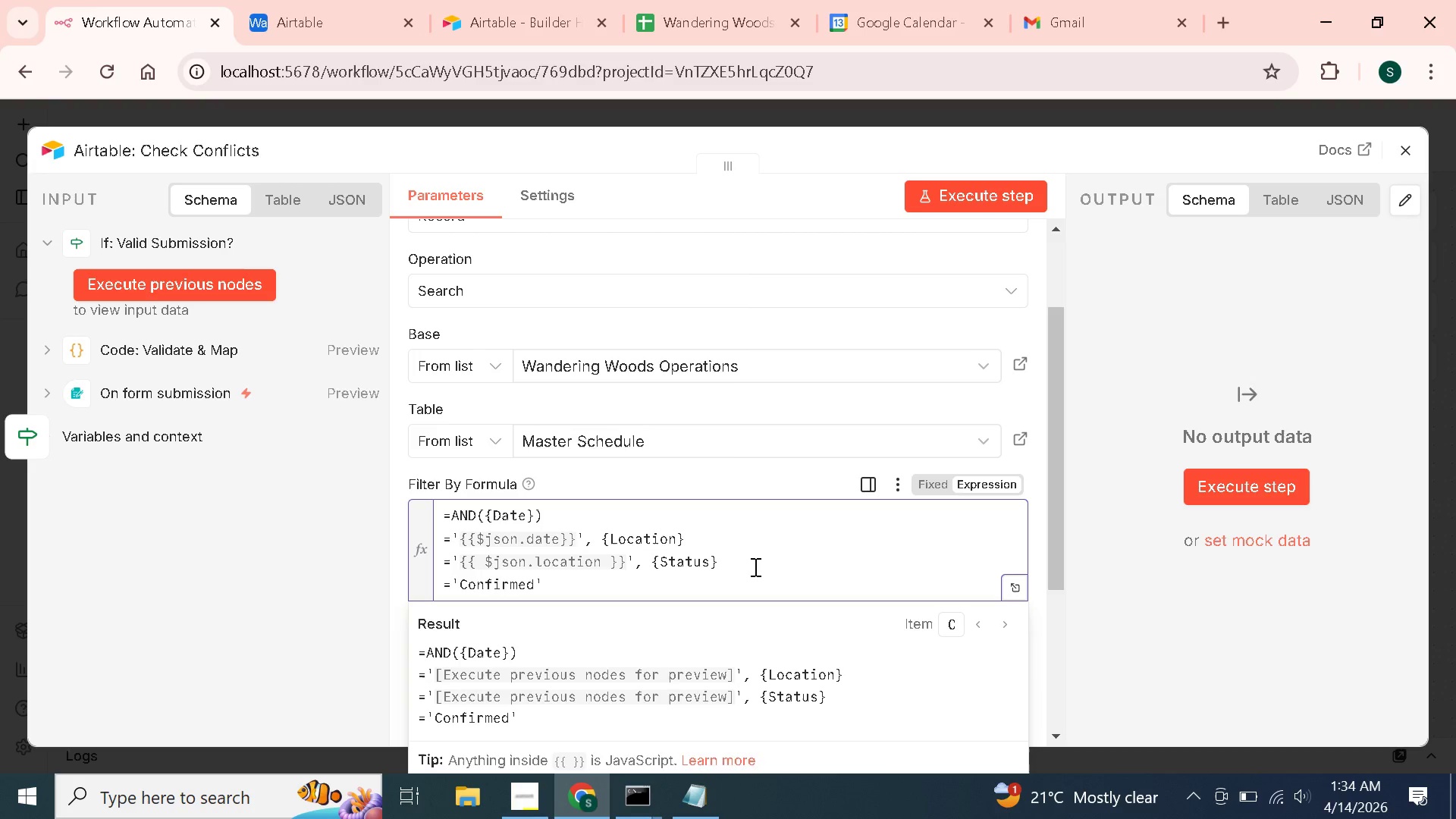 
hold_key(key=ShiftLeft, duration=1.52)
 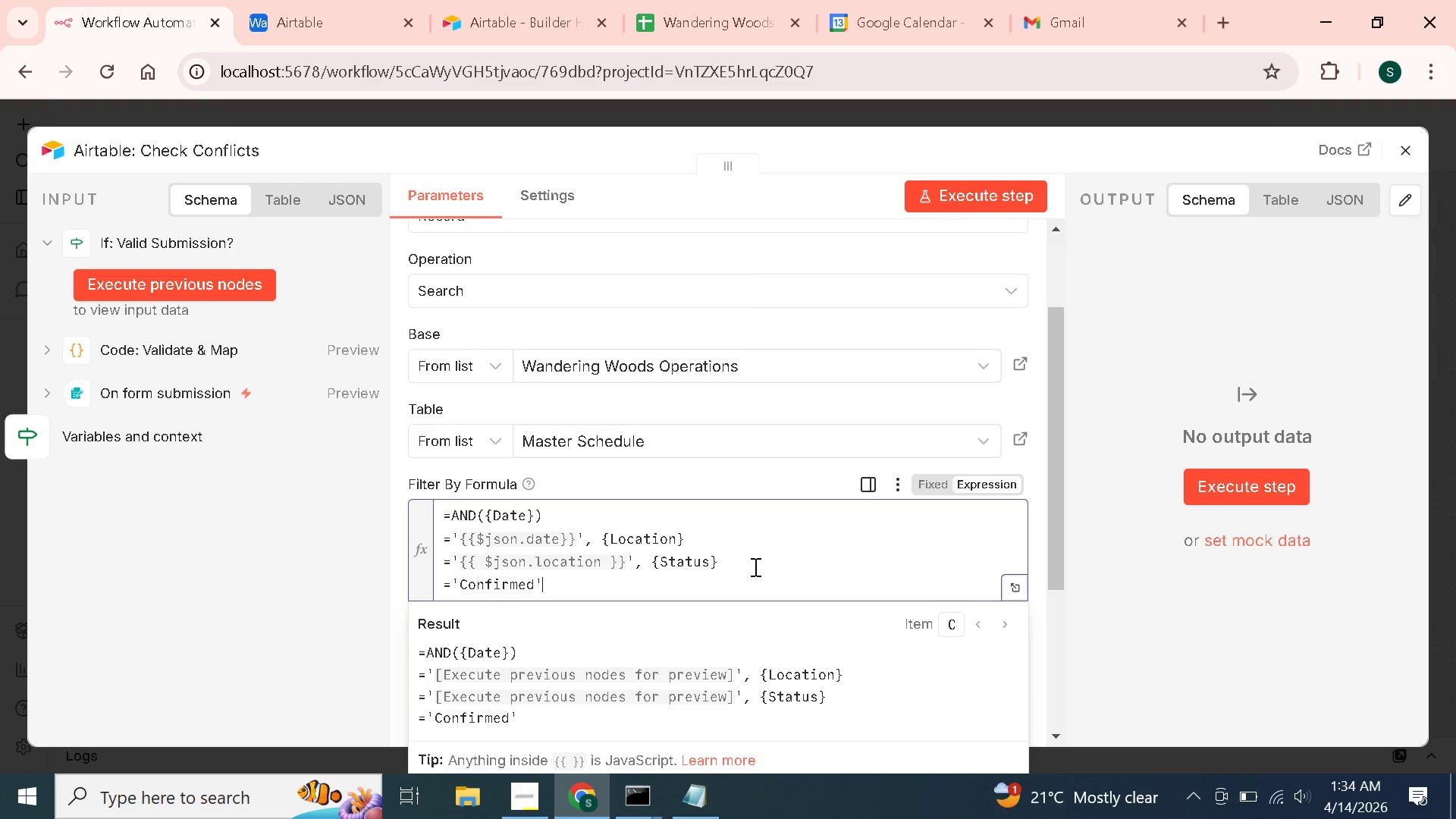 
hold_key(key=ShiftLeft, duration=1.52)
 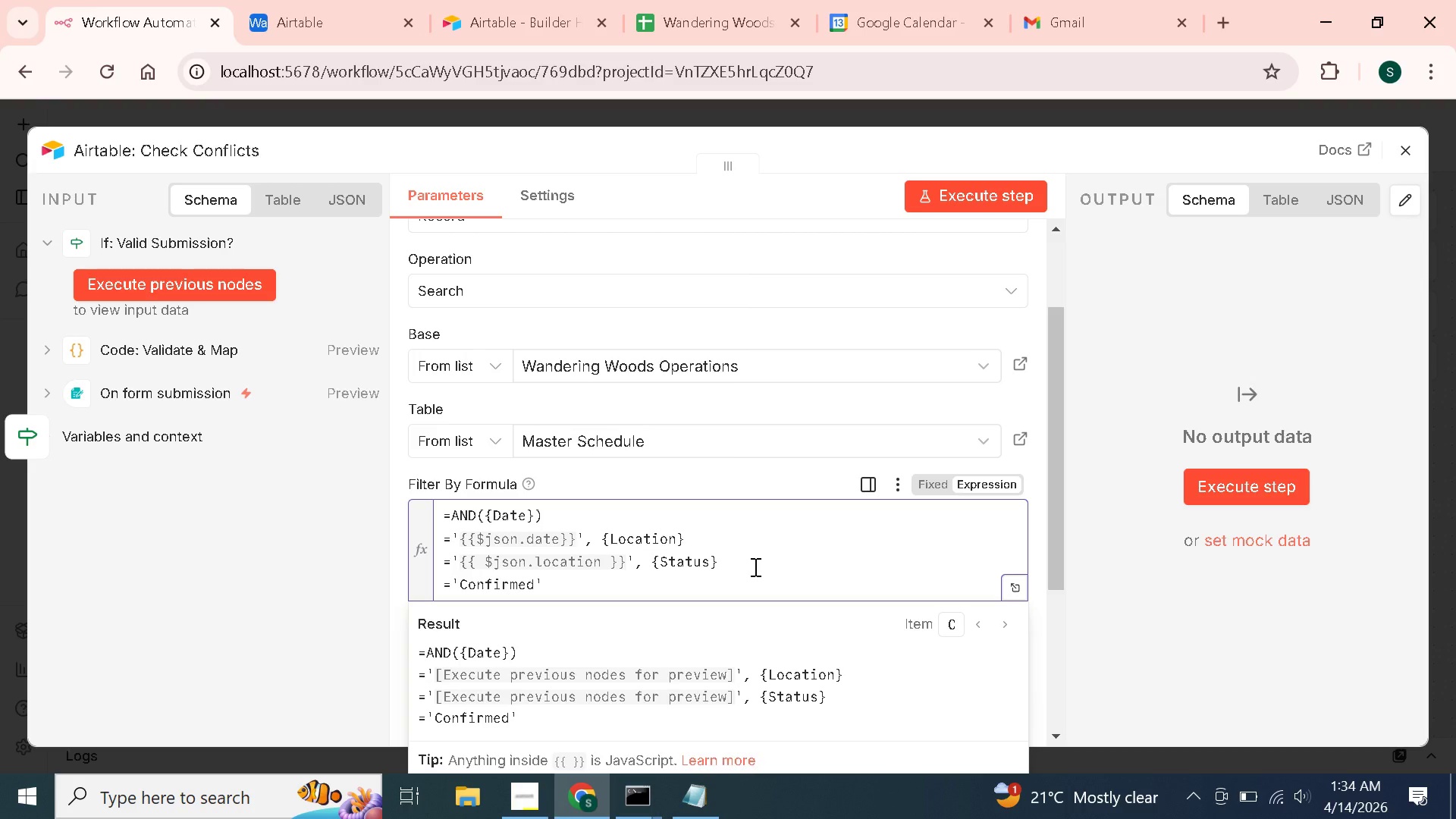 
hold_key(key=ShiftLeft, duration=1.51)
 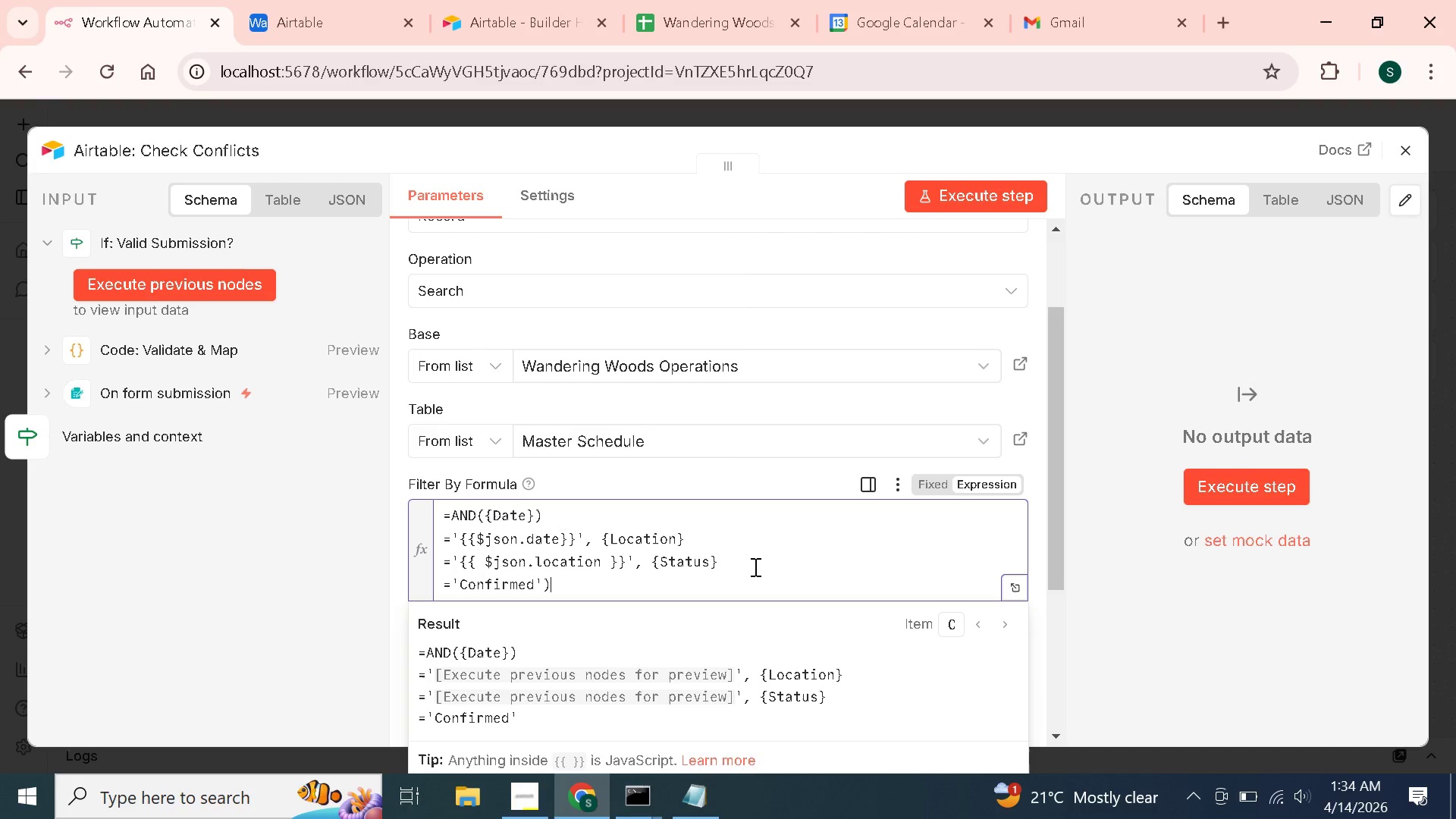 
key(Shift+0)
 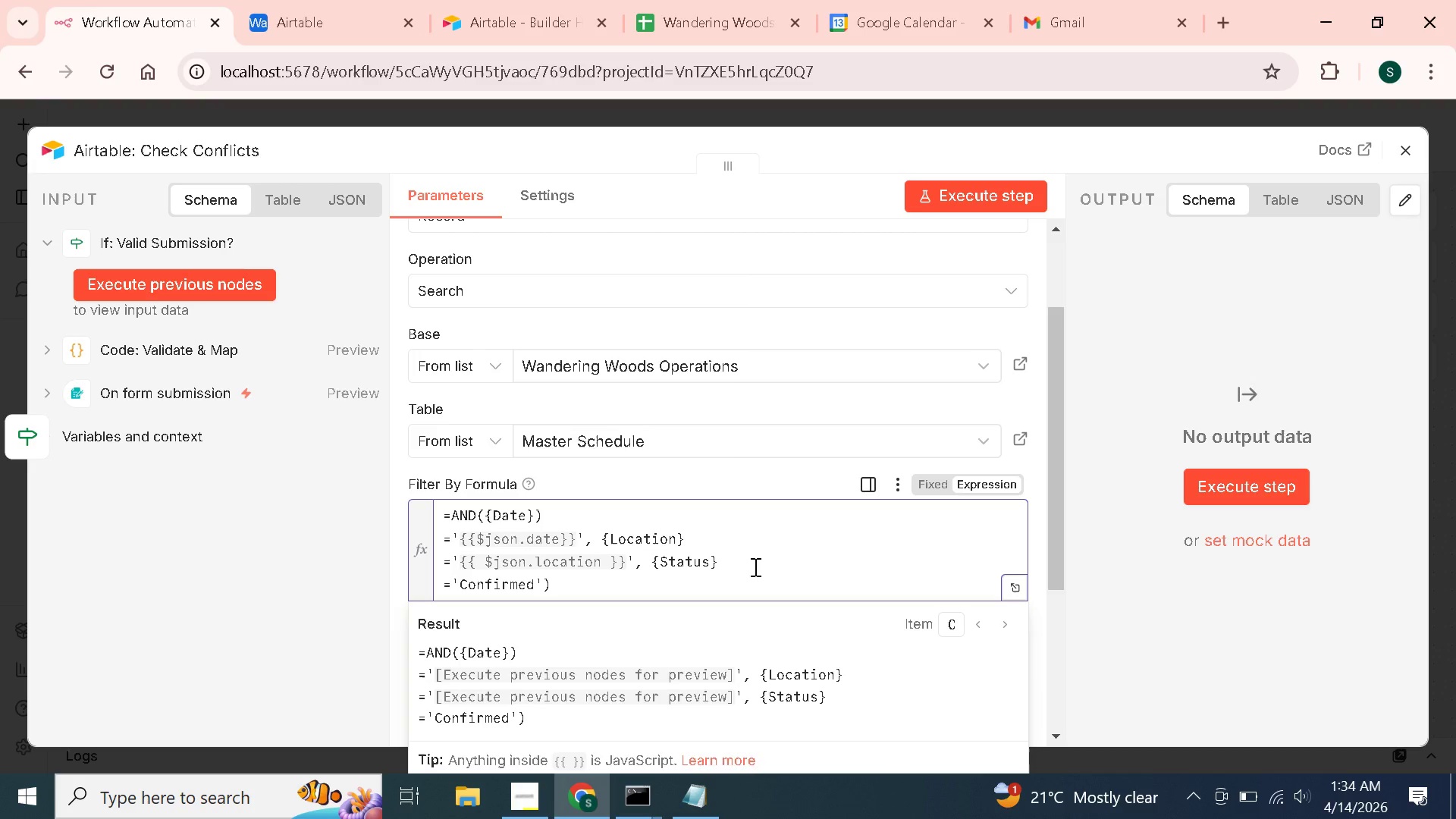 
key(ArrowUp)
 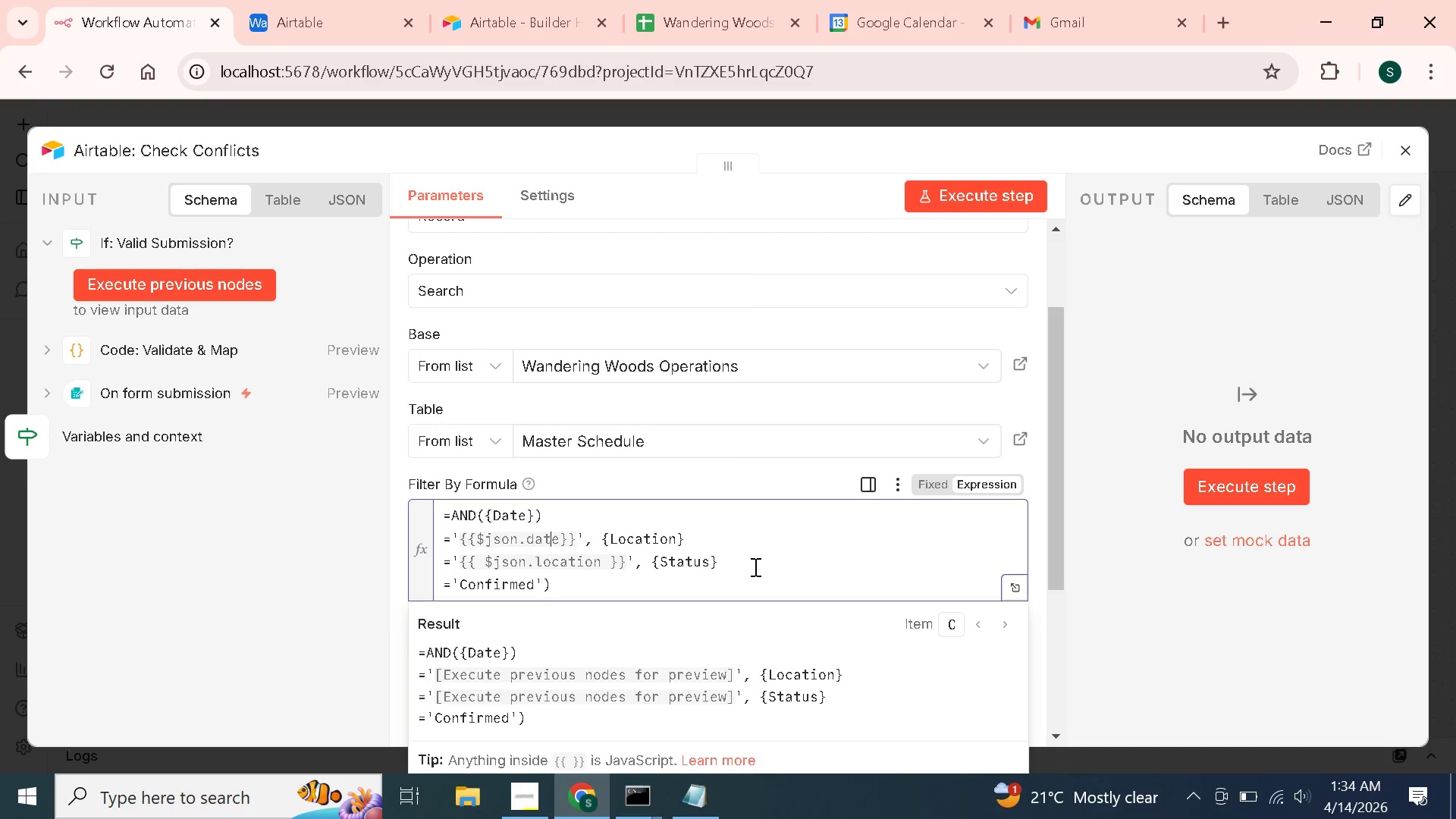 
key(ArrowUp)
 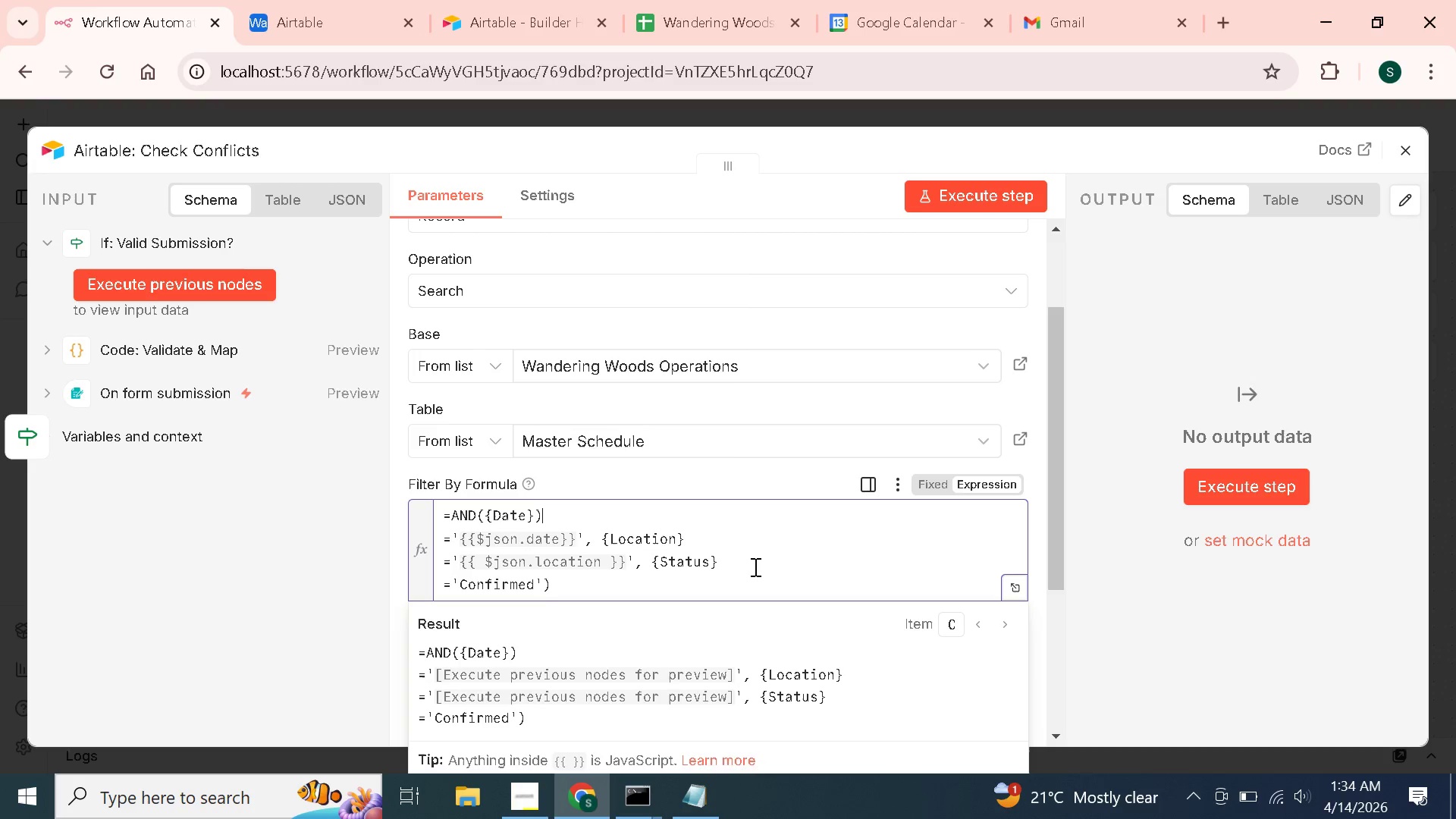 
key(ArrowUp)
 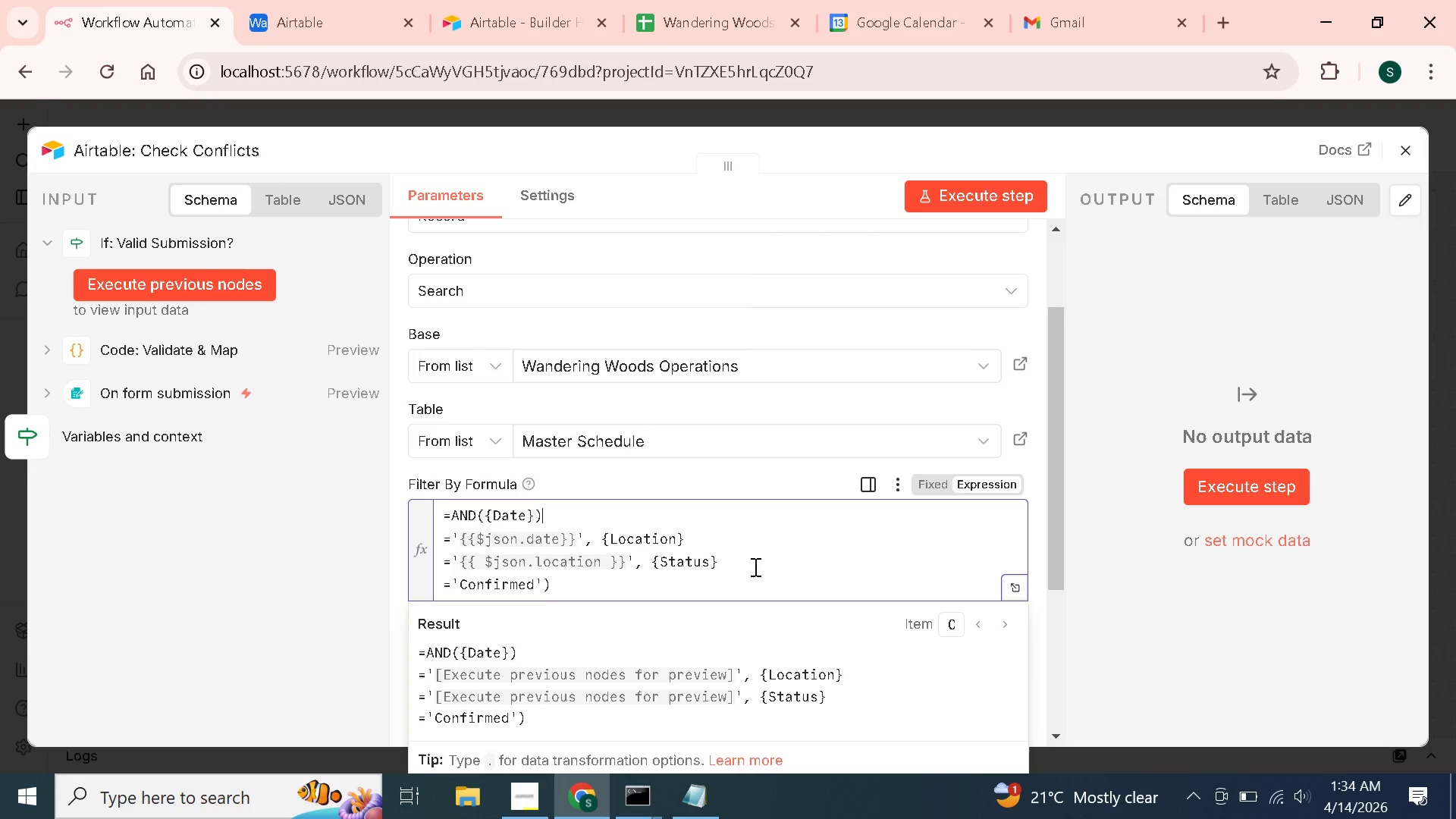 
key(Backspace)
 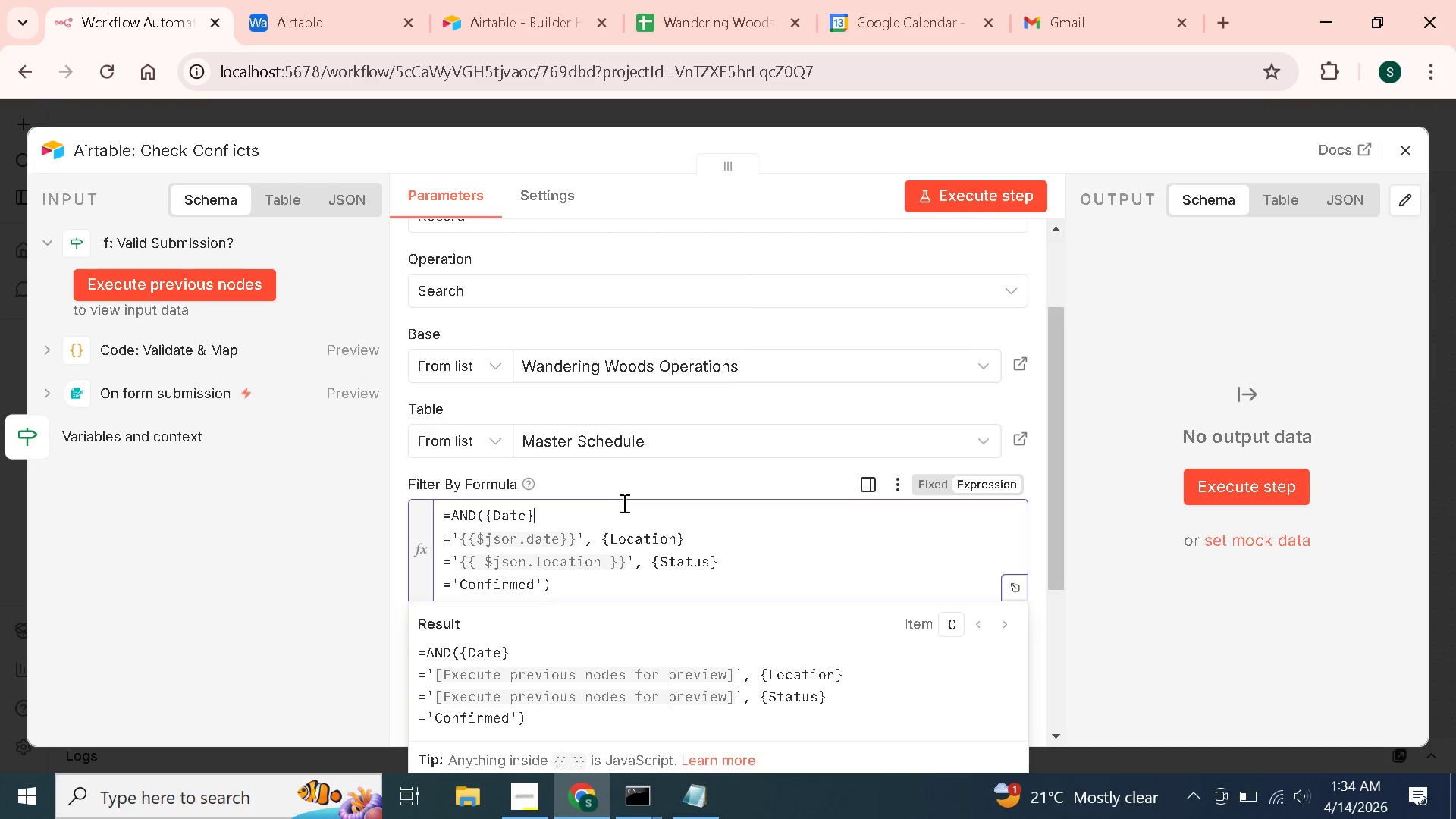 
left_click([644, 494])
 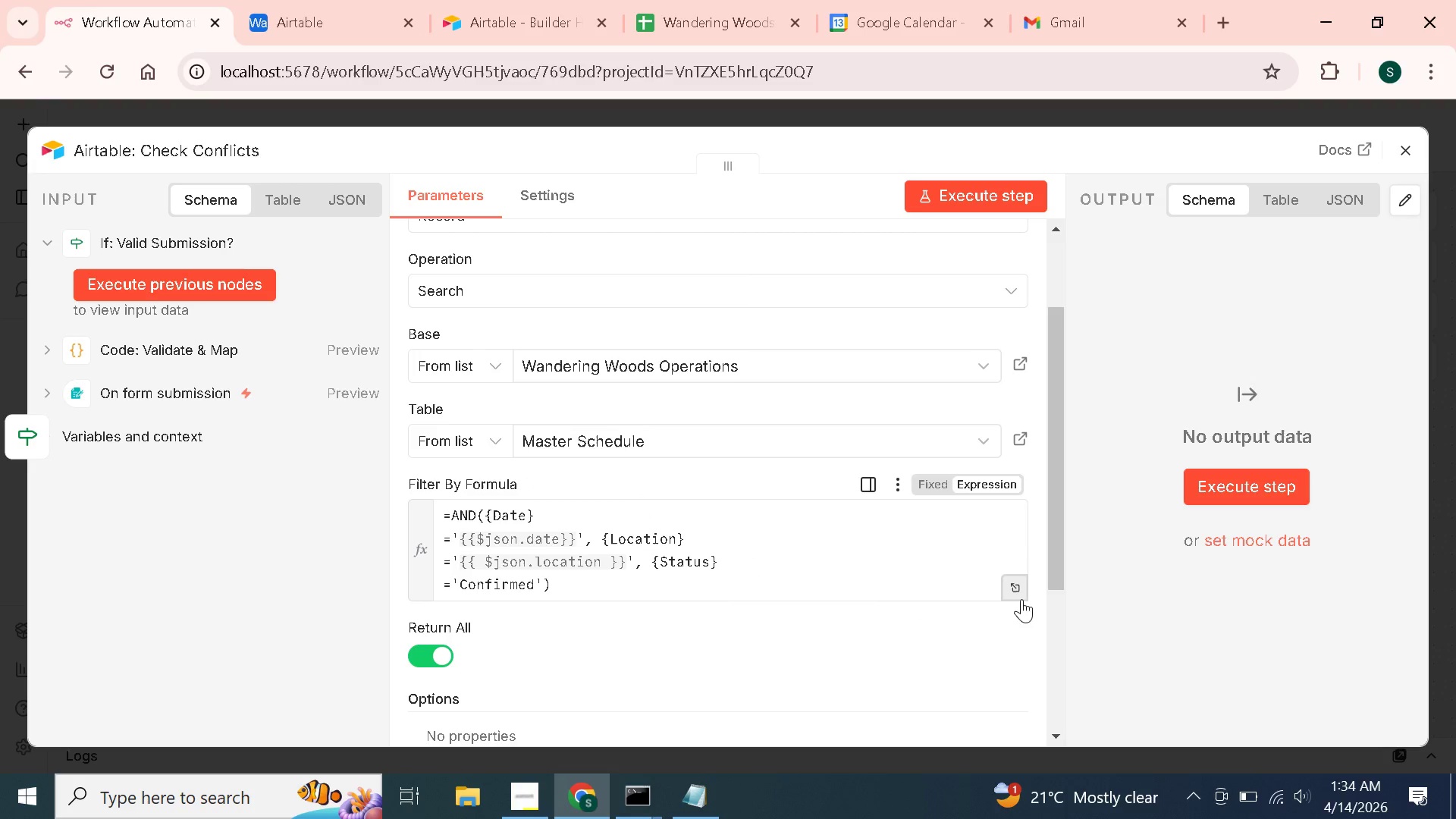 
left_click([1022, 599])
 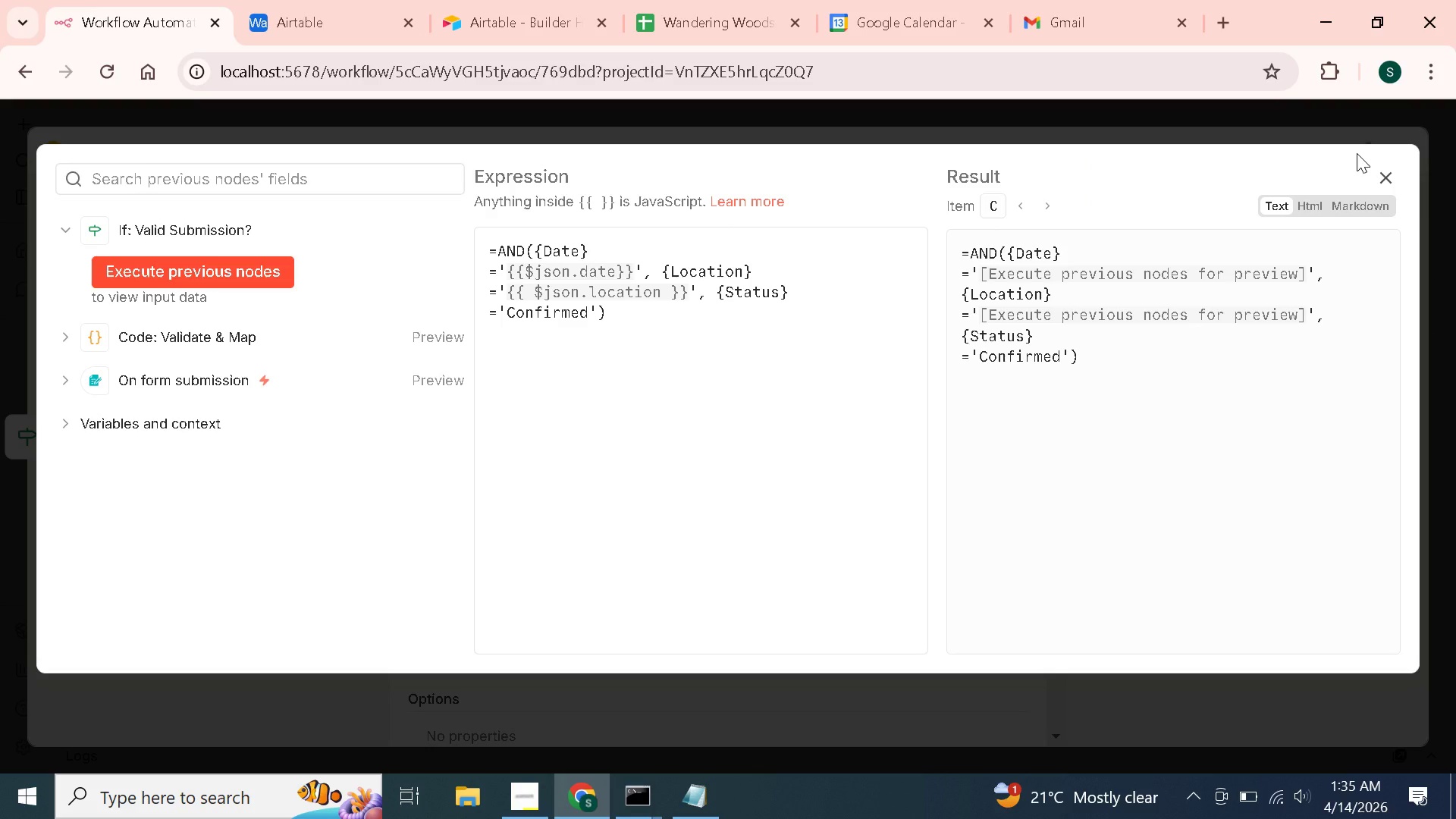 
wait(5.61)
 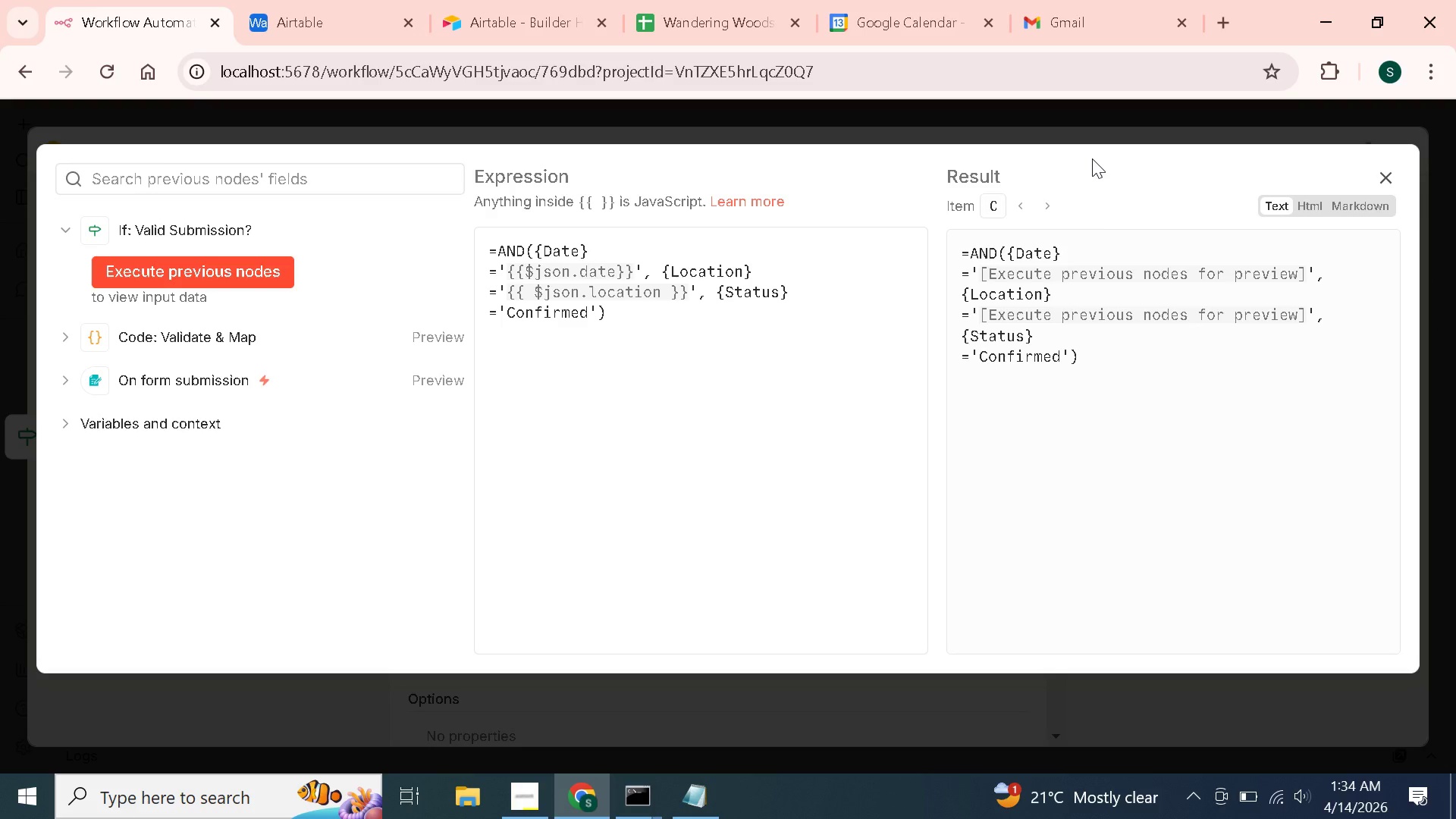 
left_click([1389, 174])
 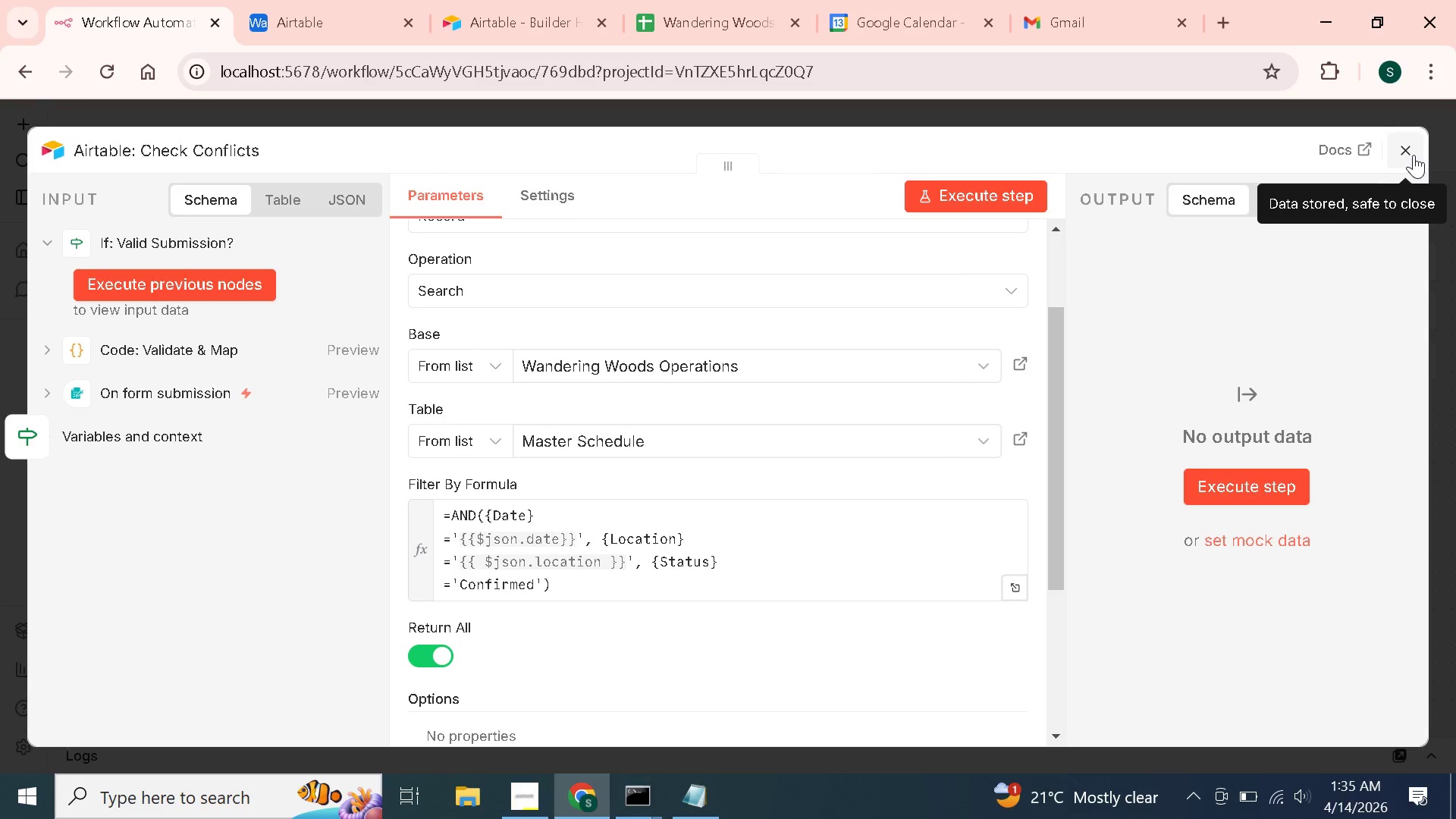 
left_click([1414, 155])
 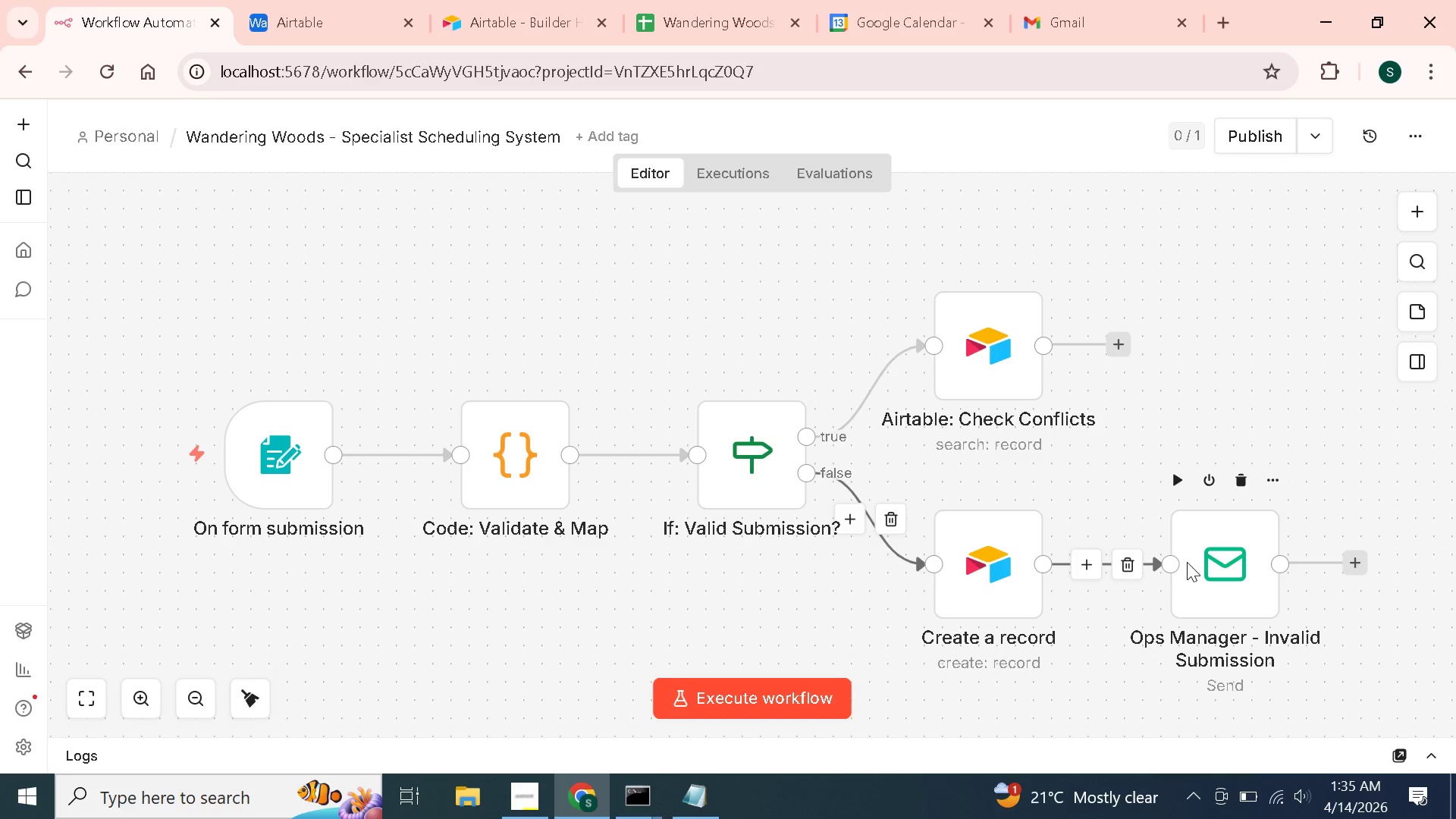 
double_click([1203, 563])
 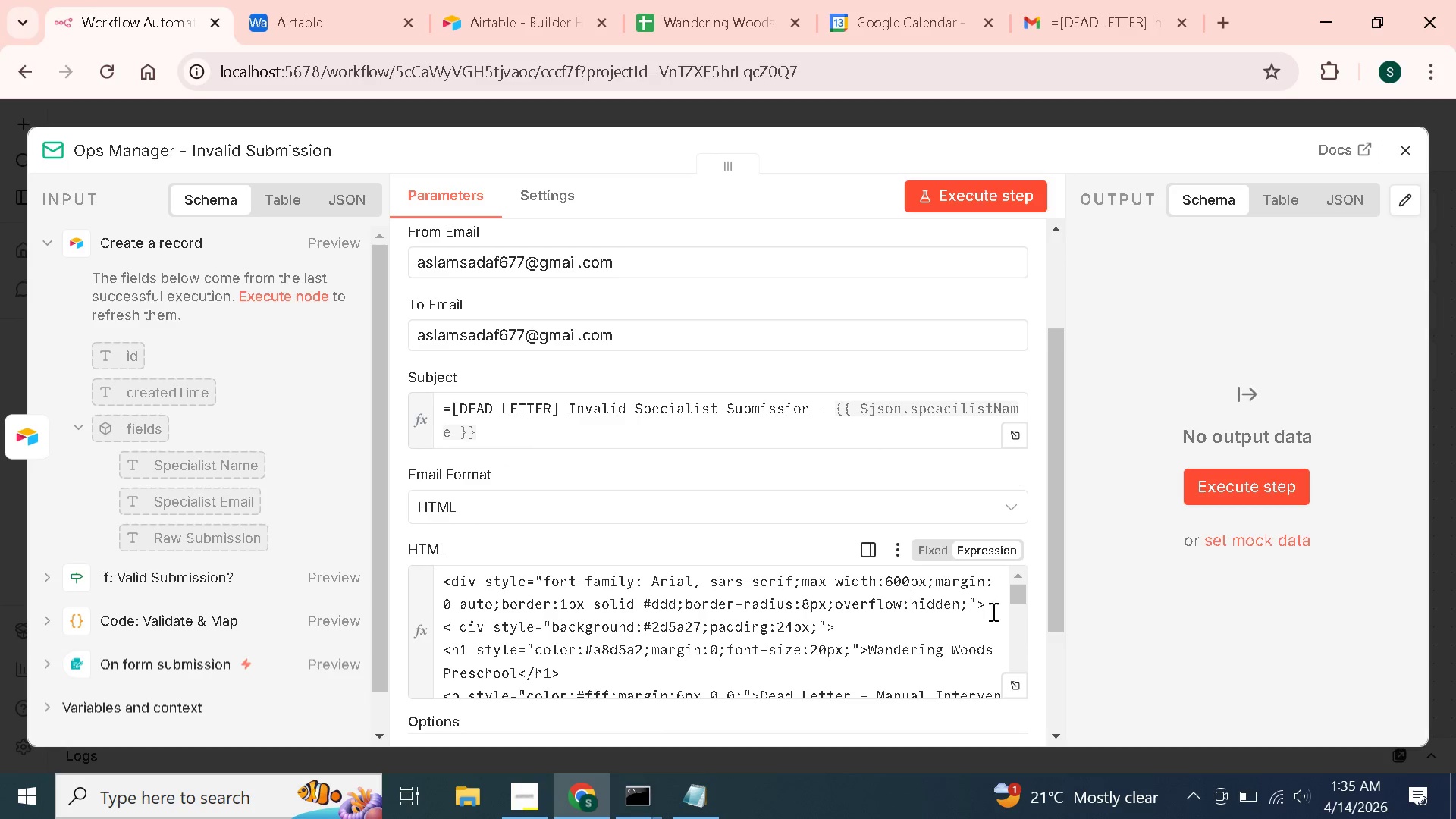 
left_click([1009, 689])
 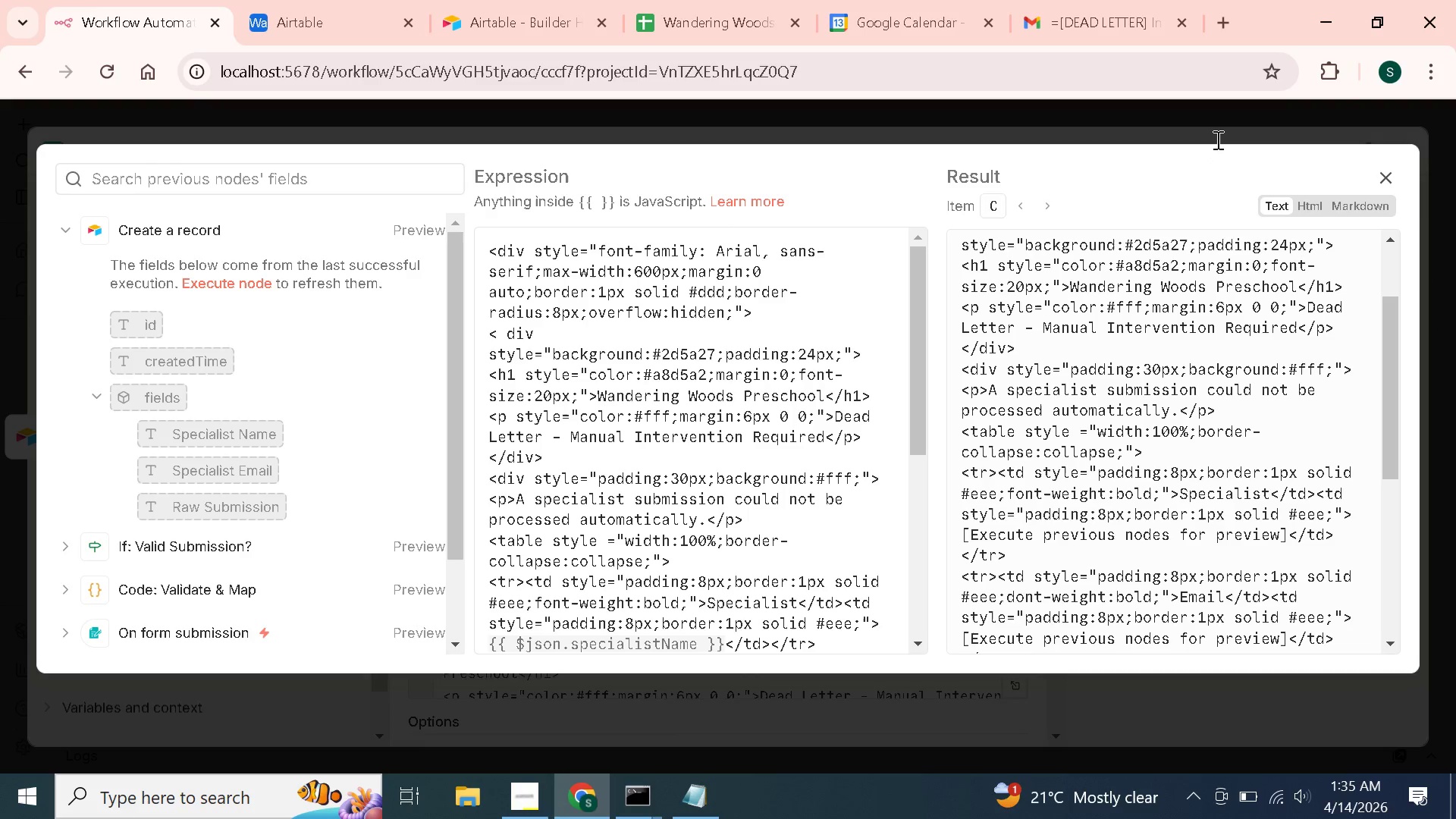 
left_click([1303, 202])
 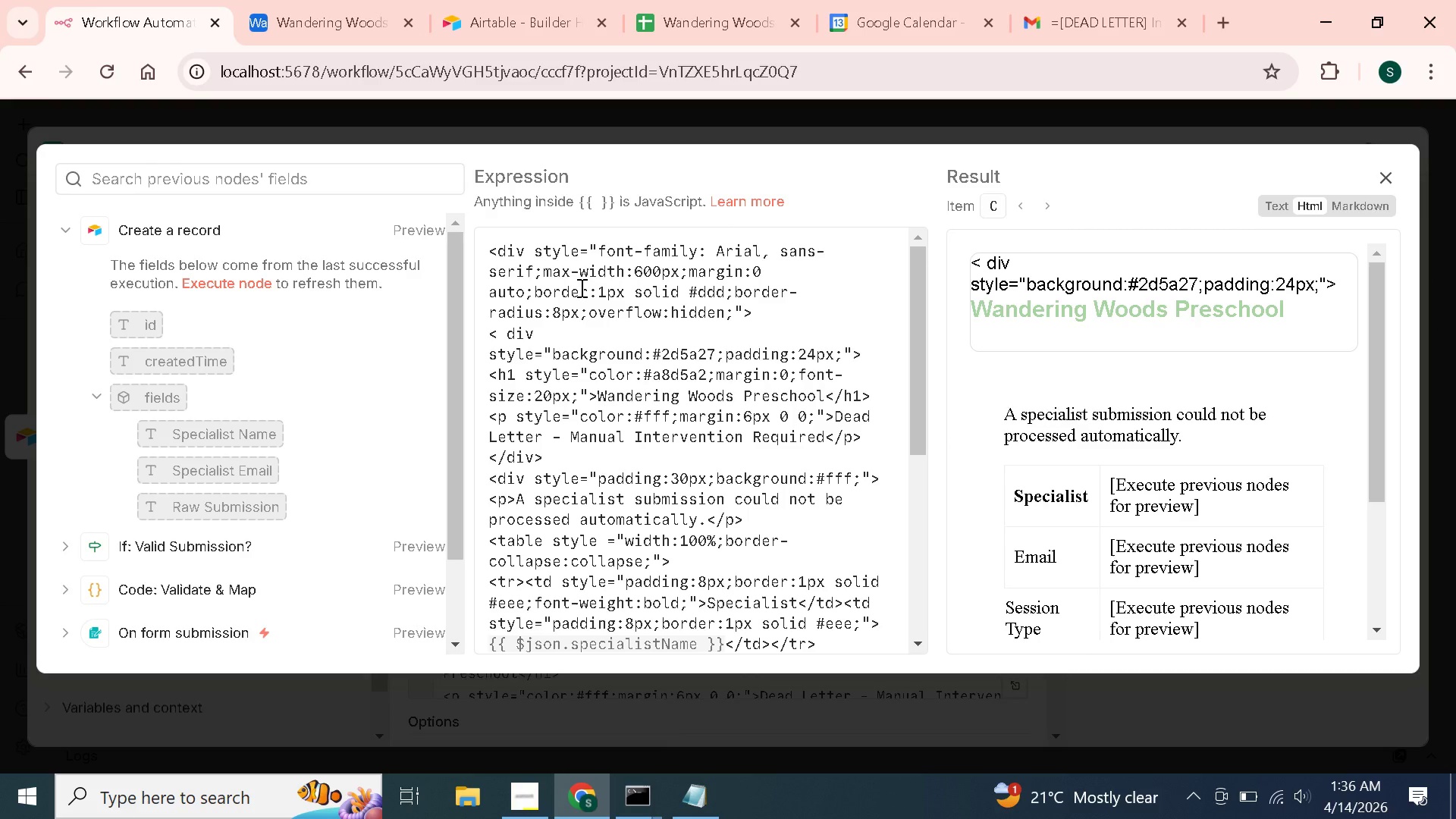 
wait(69.56)
 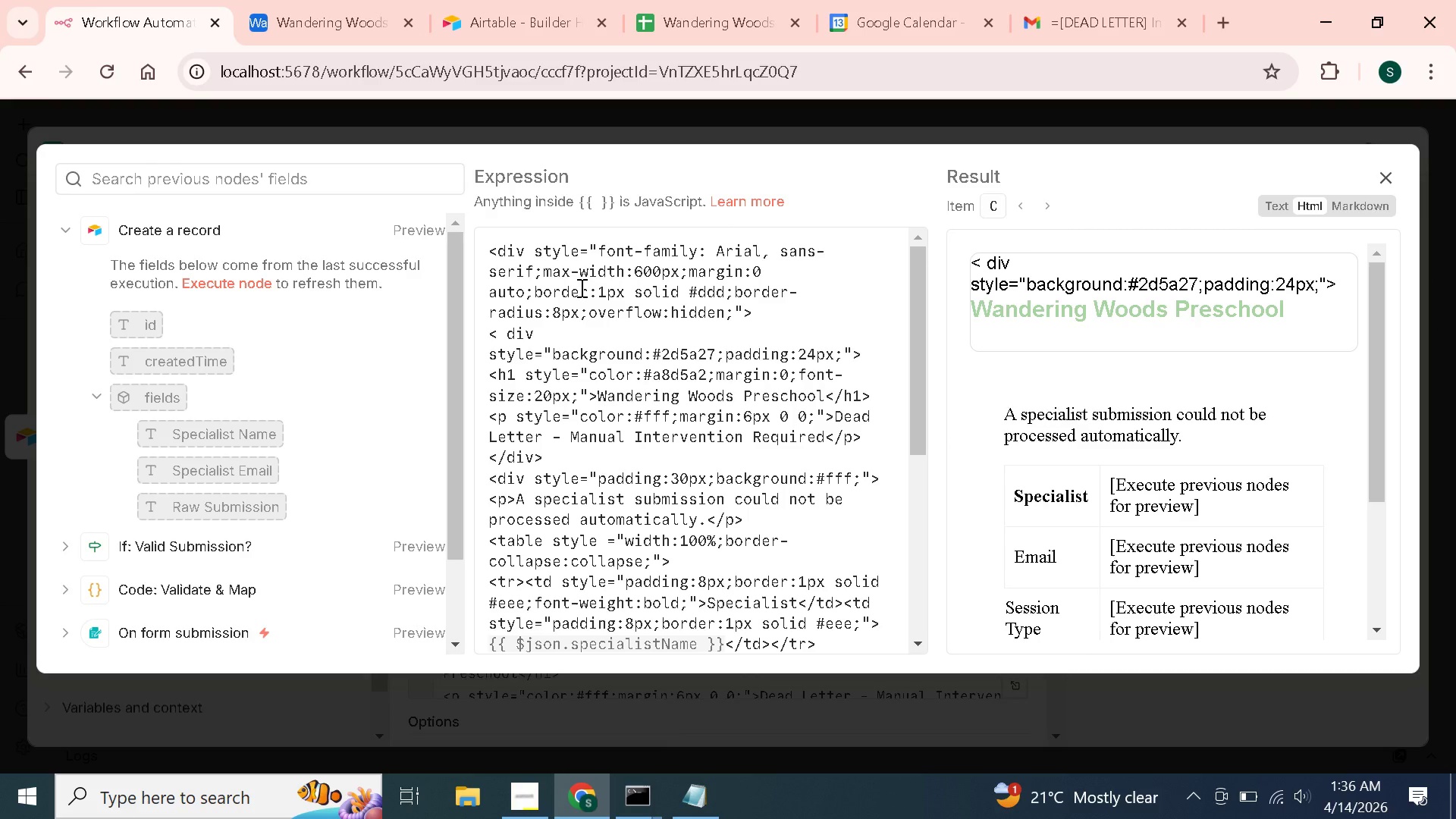 
left_click([1381, 171])
 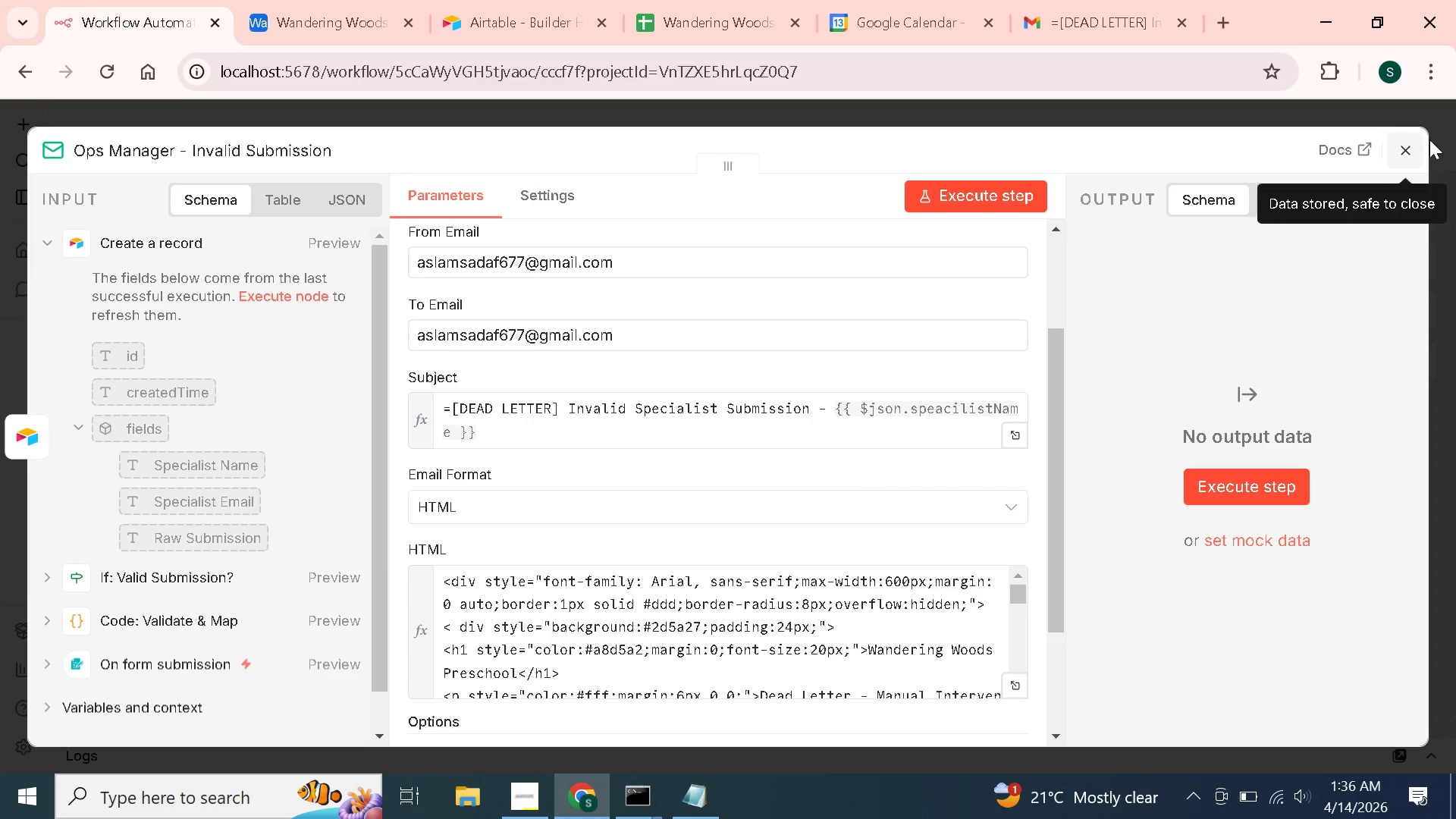 
left_click([1398, 155])
 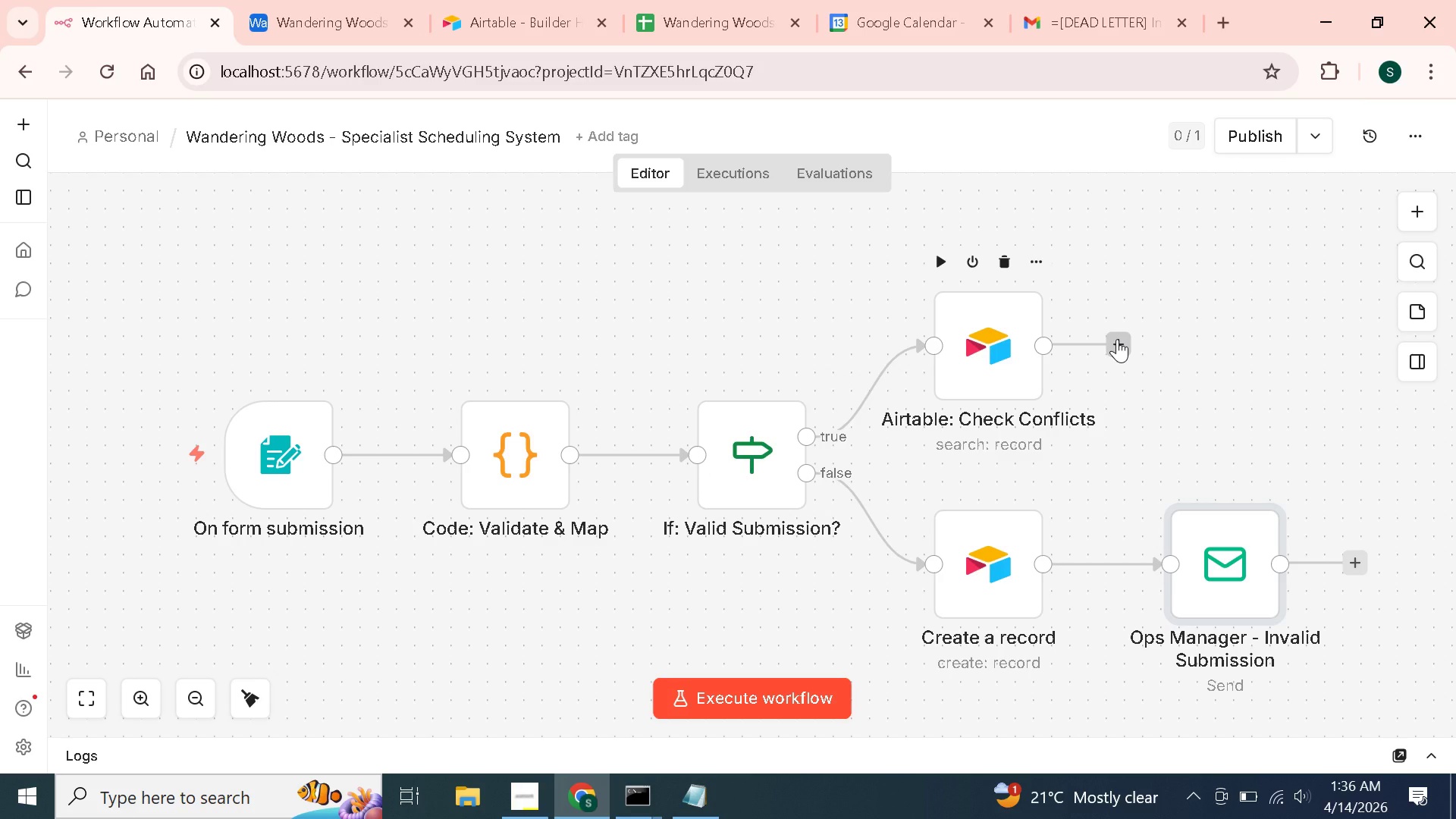 
wait(7.78)
 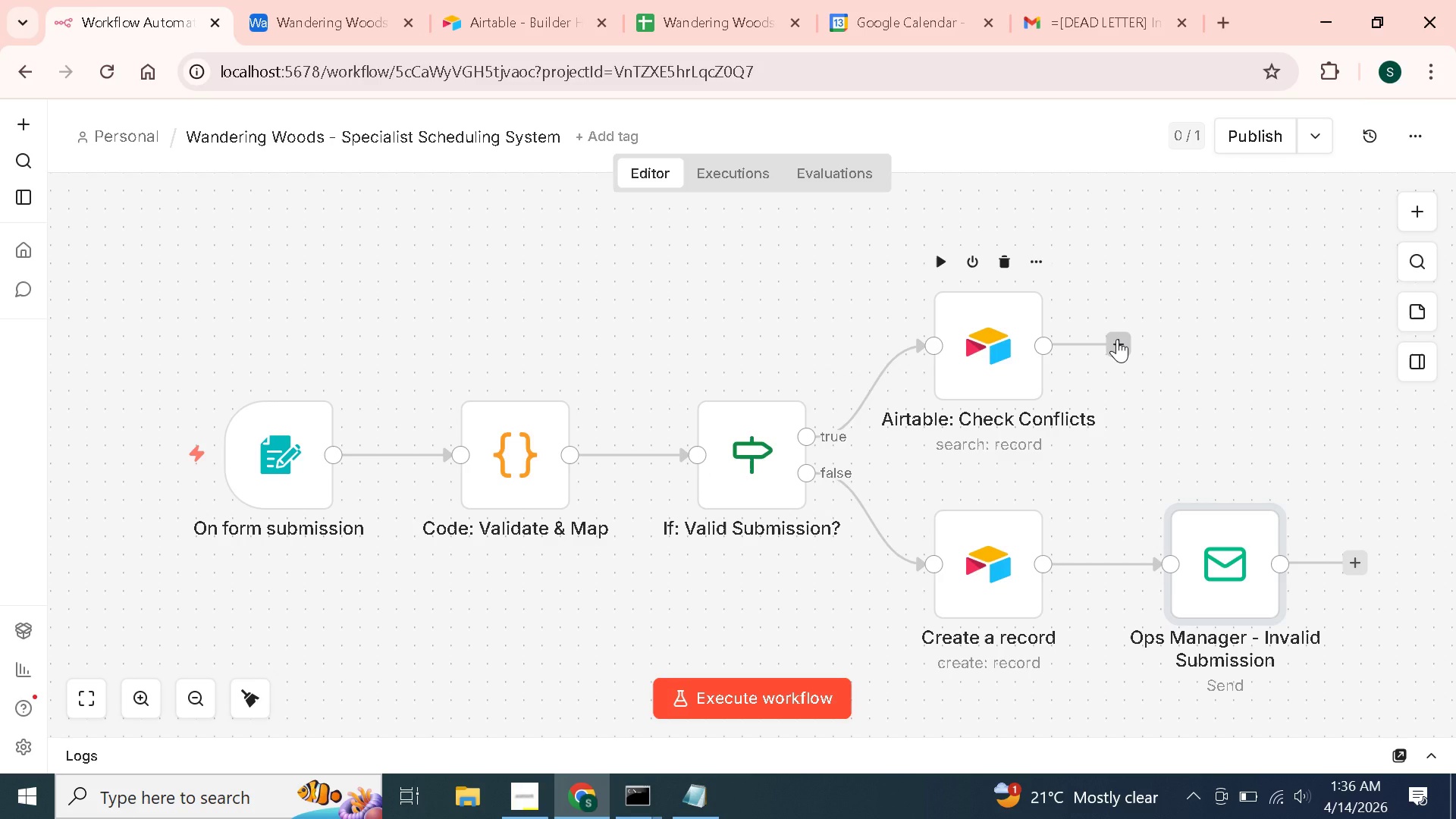 
left_click([1117, 339])
 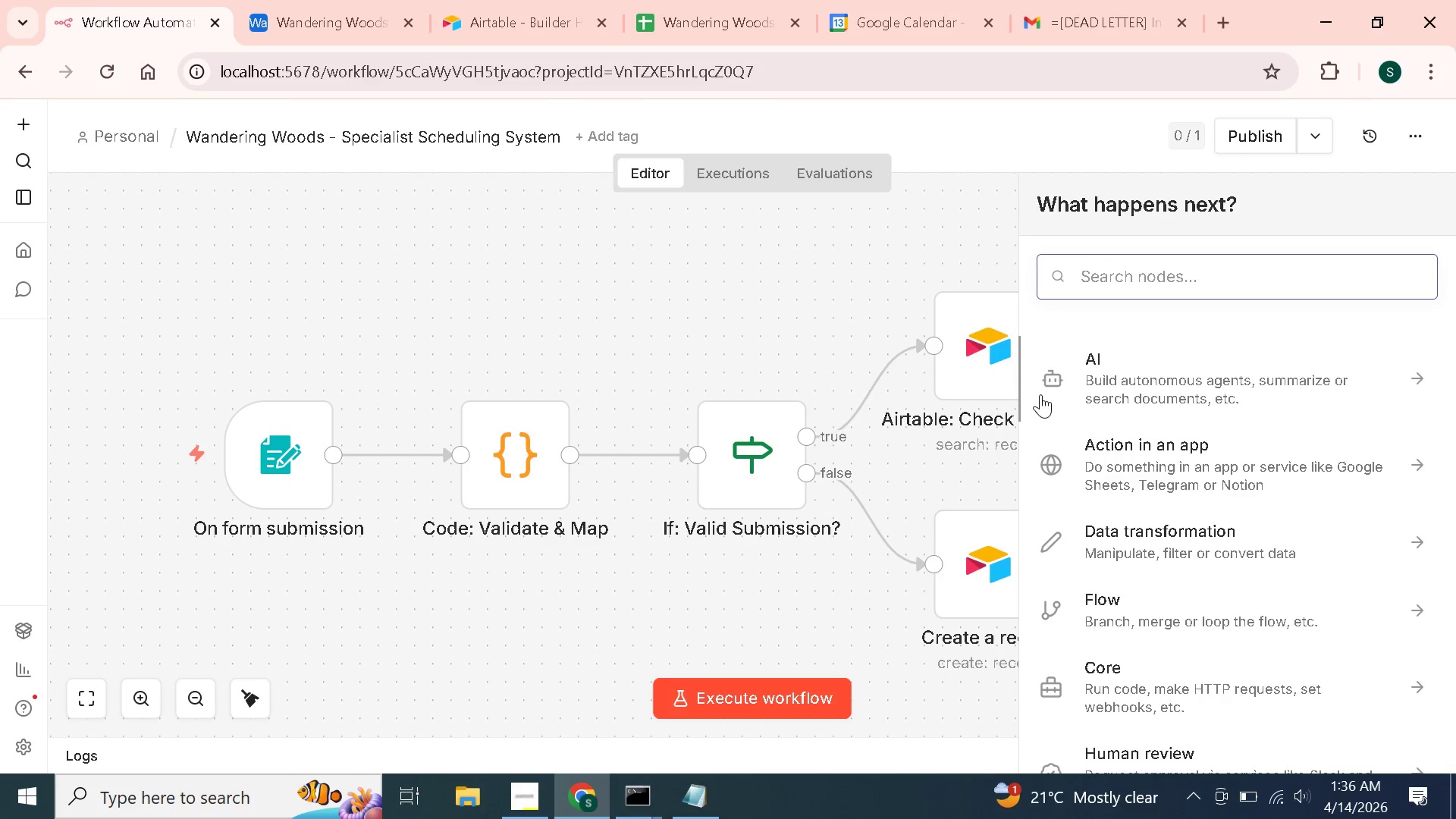 
type(if)
 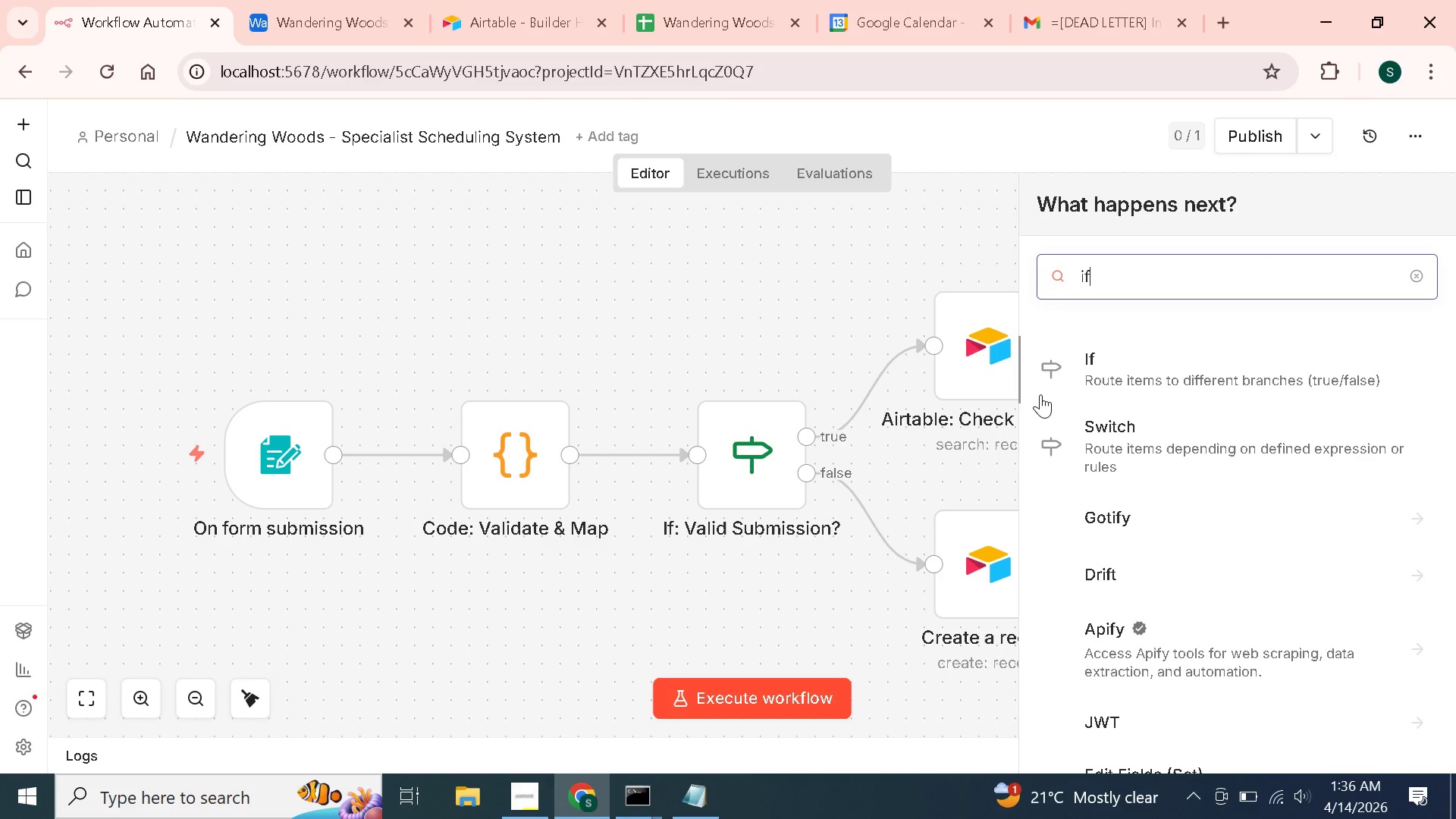 
key(Enter)
 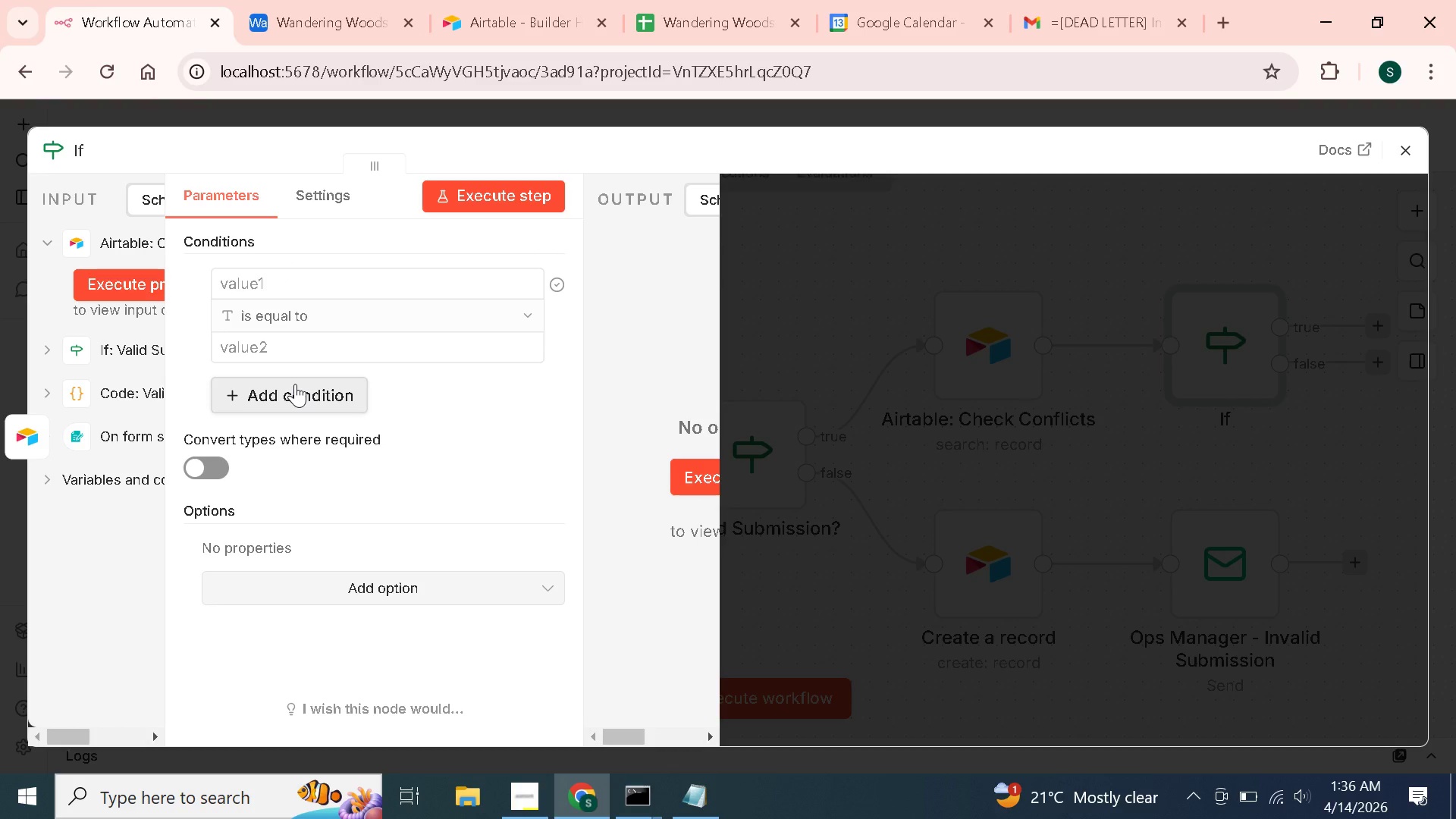 
wait(11.75)
 